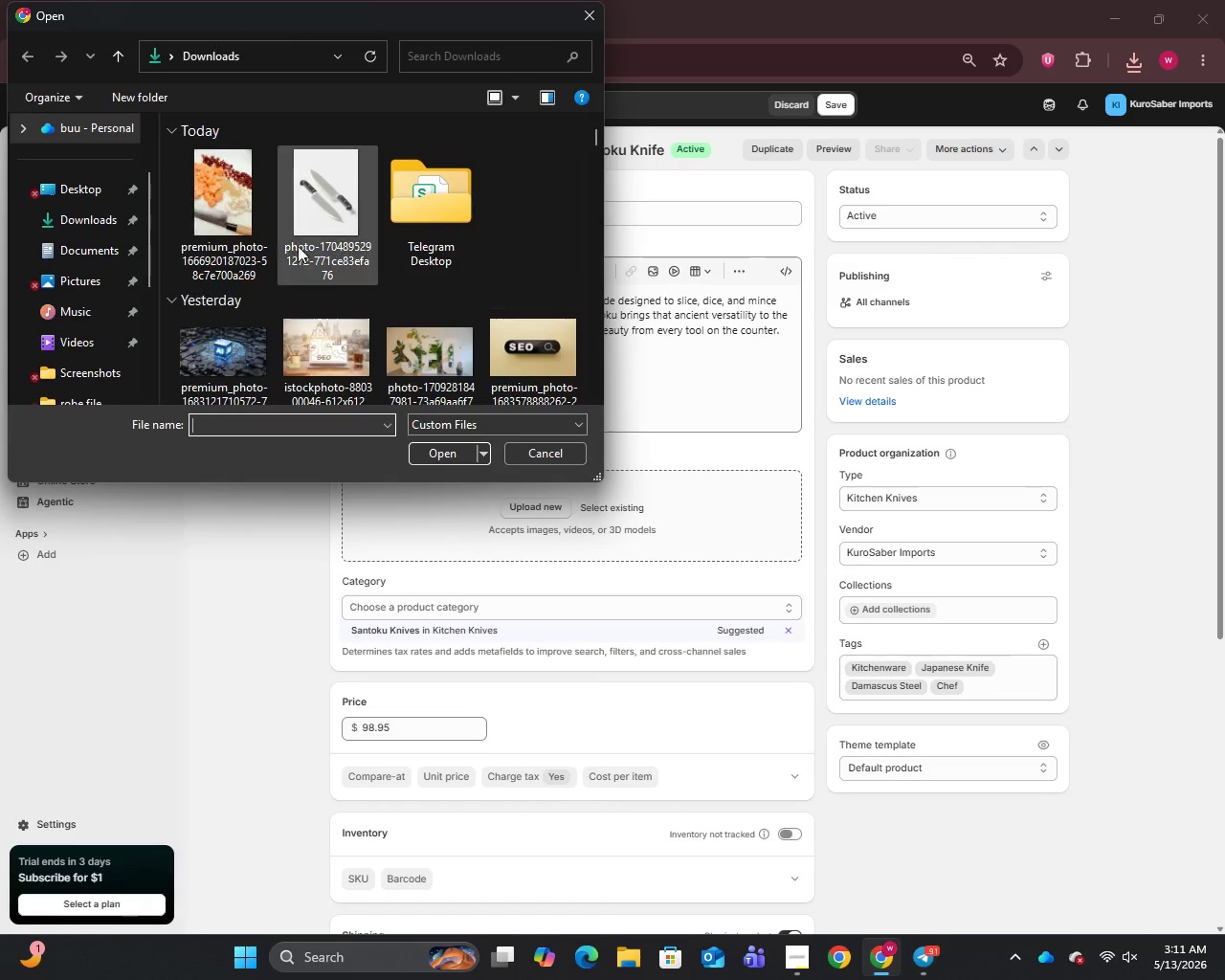 
left_click([259, 234])
 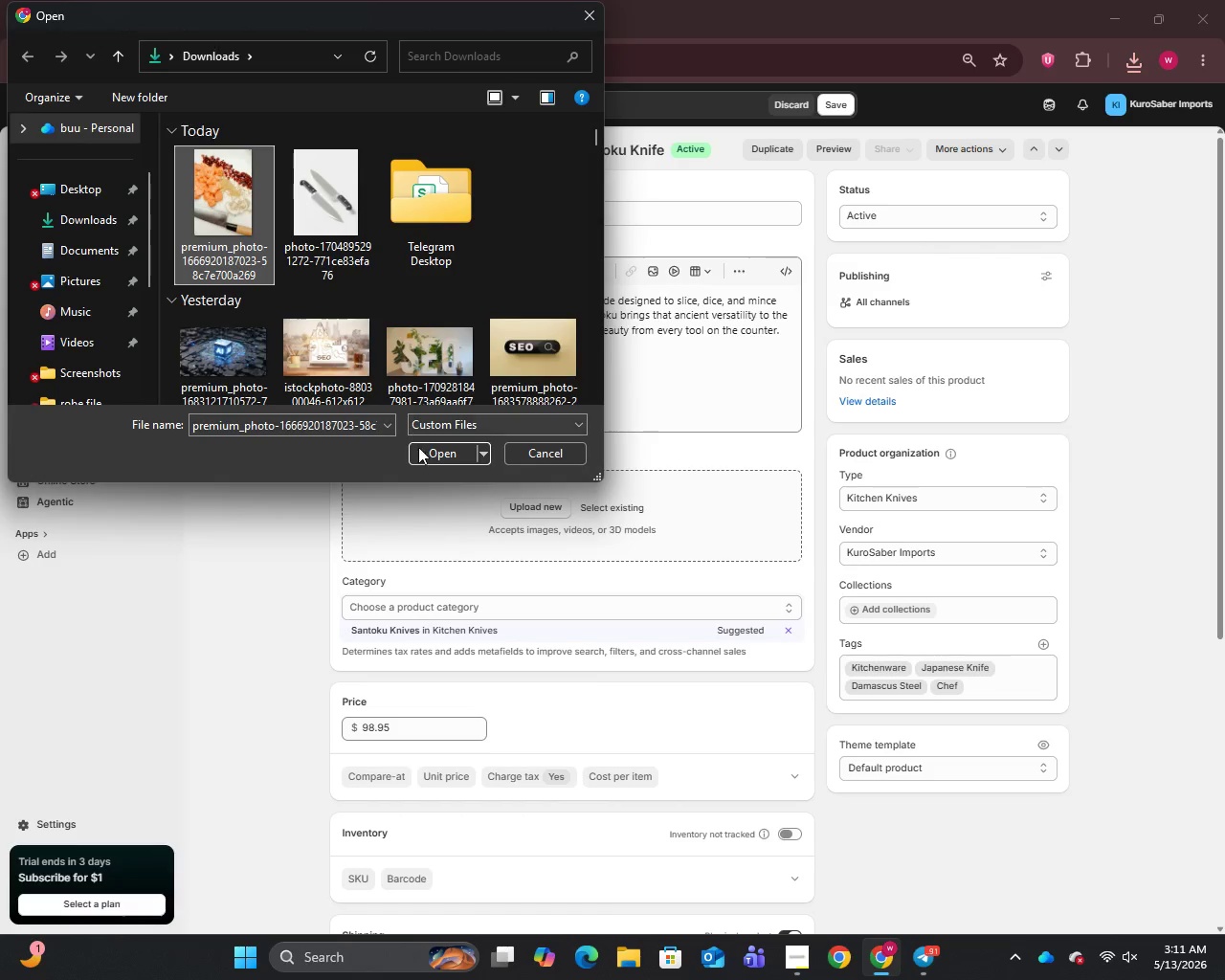 
left_click([433, 463])
 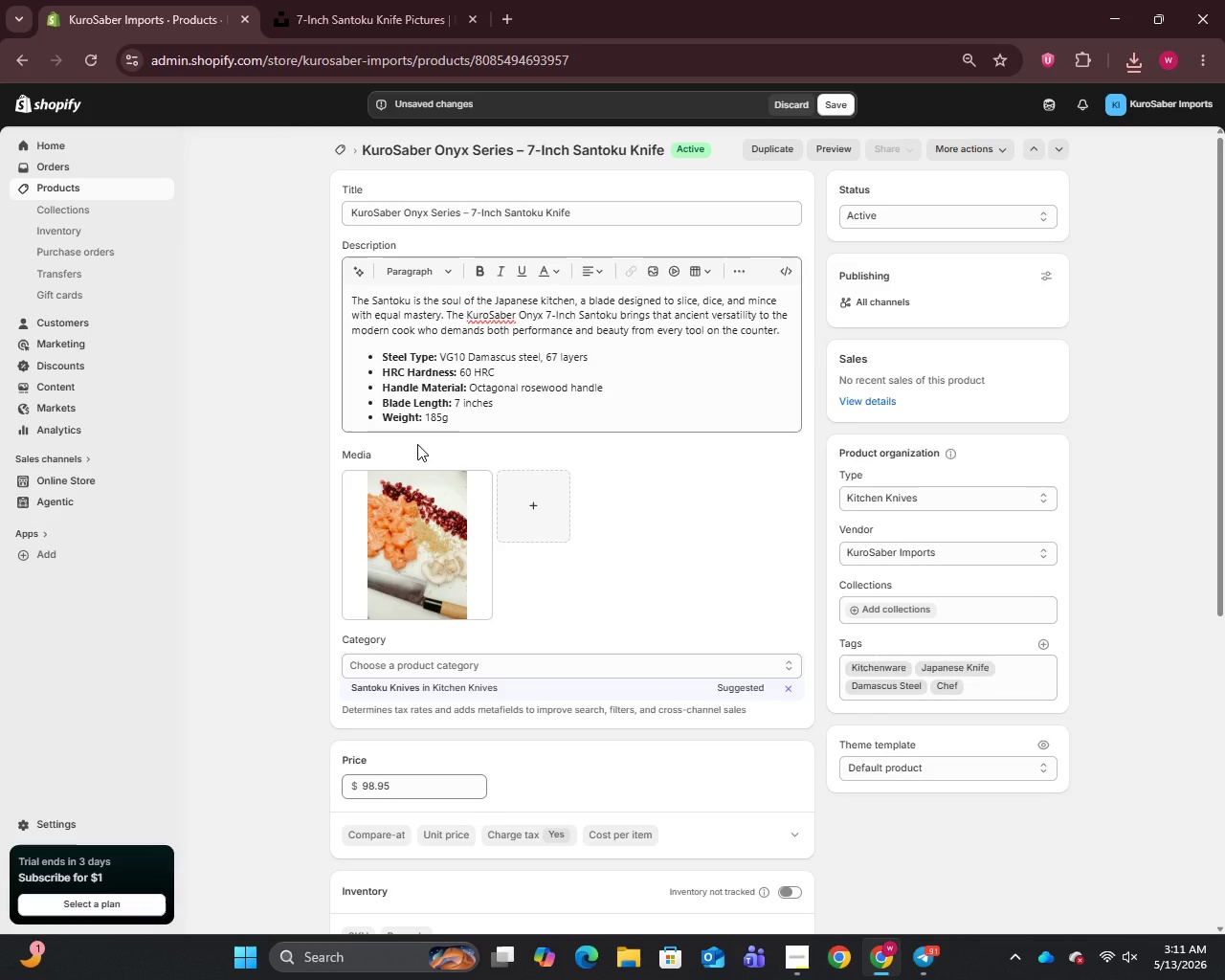 
wait(17.0)
 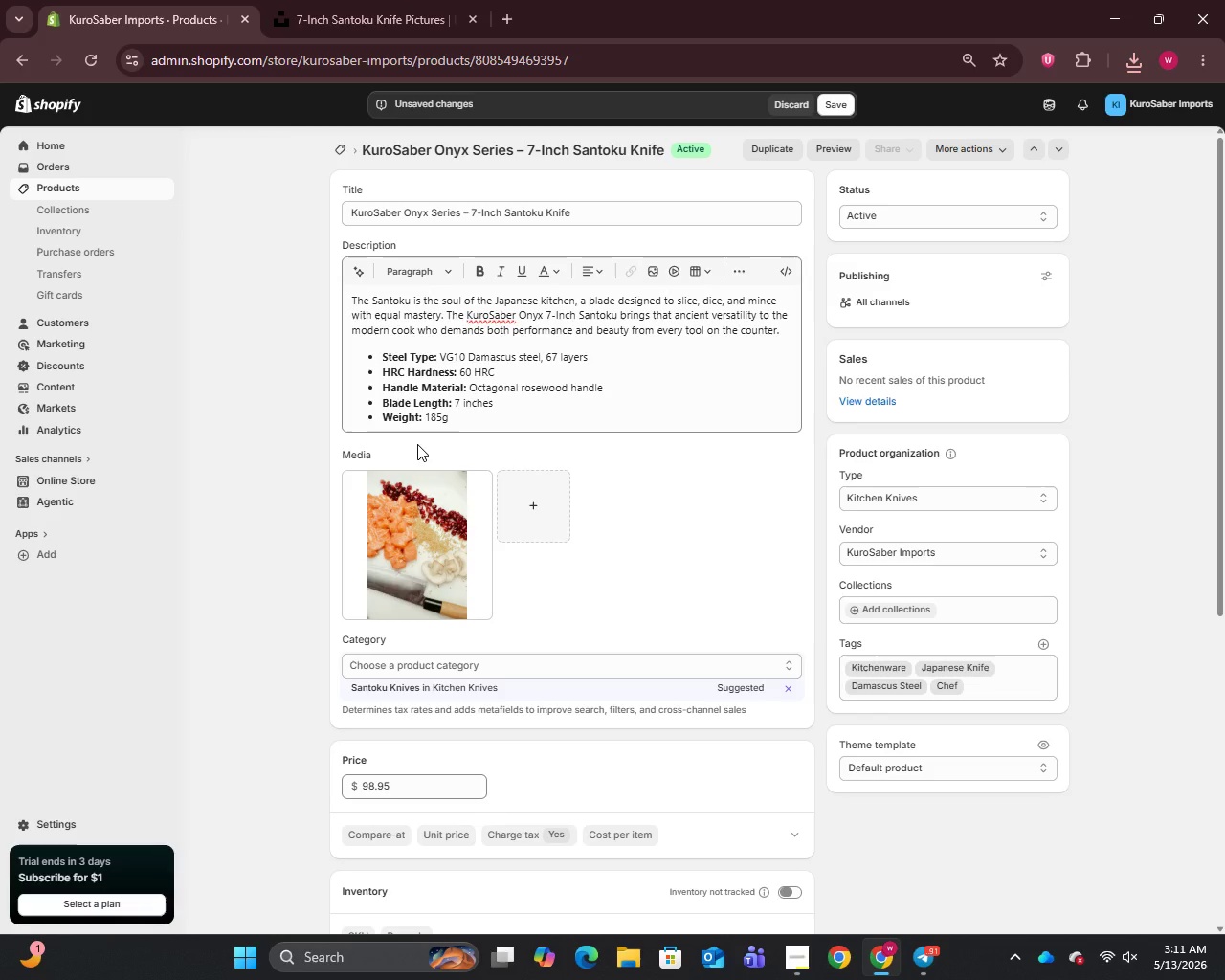 
left_click([411, 542])
 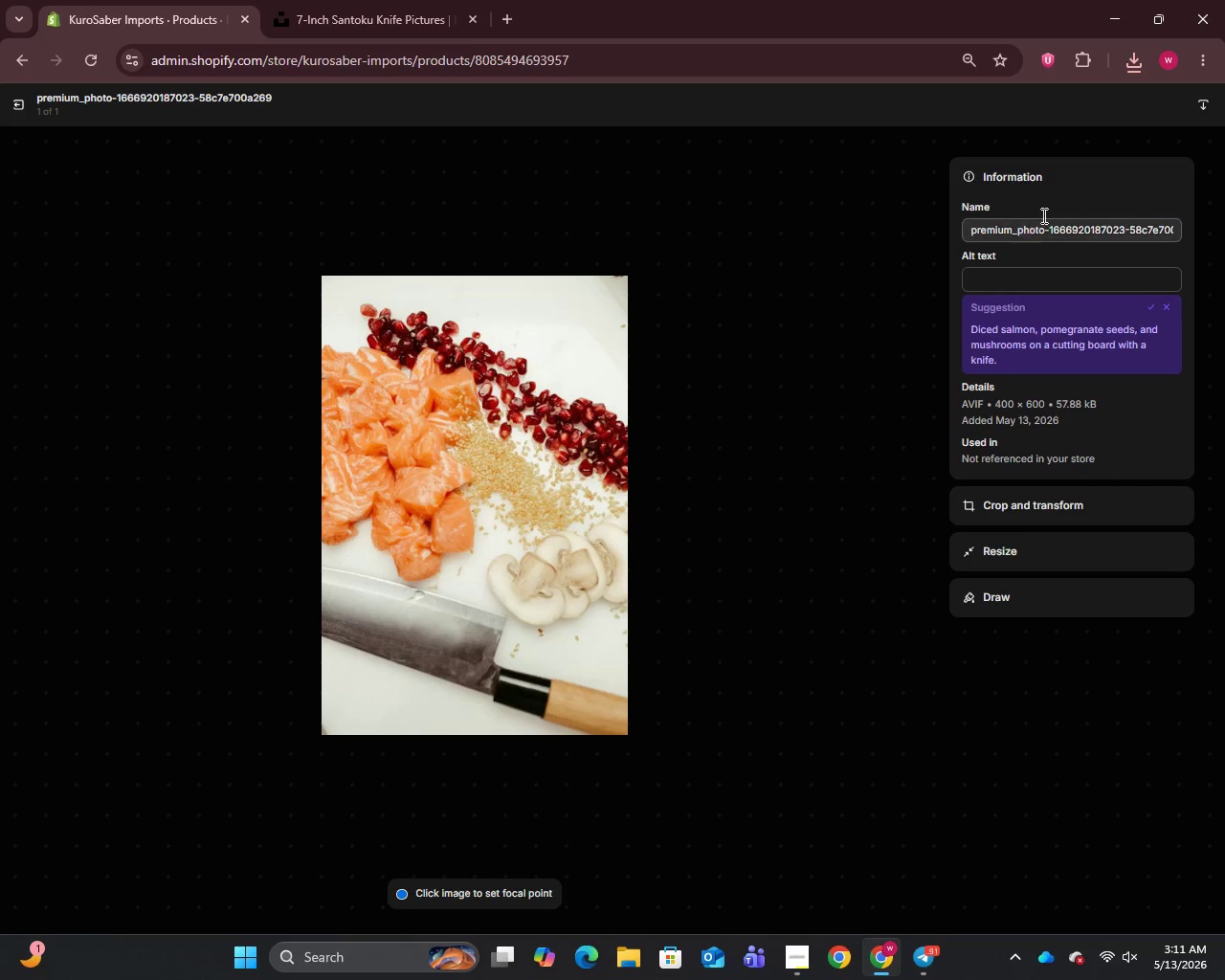 
left_click([1014, 231])
 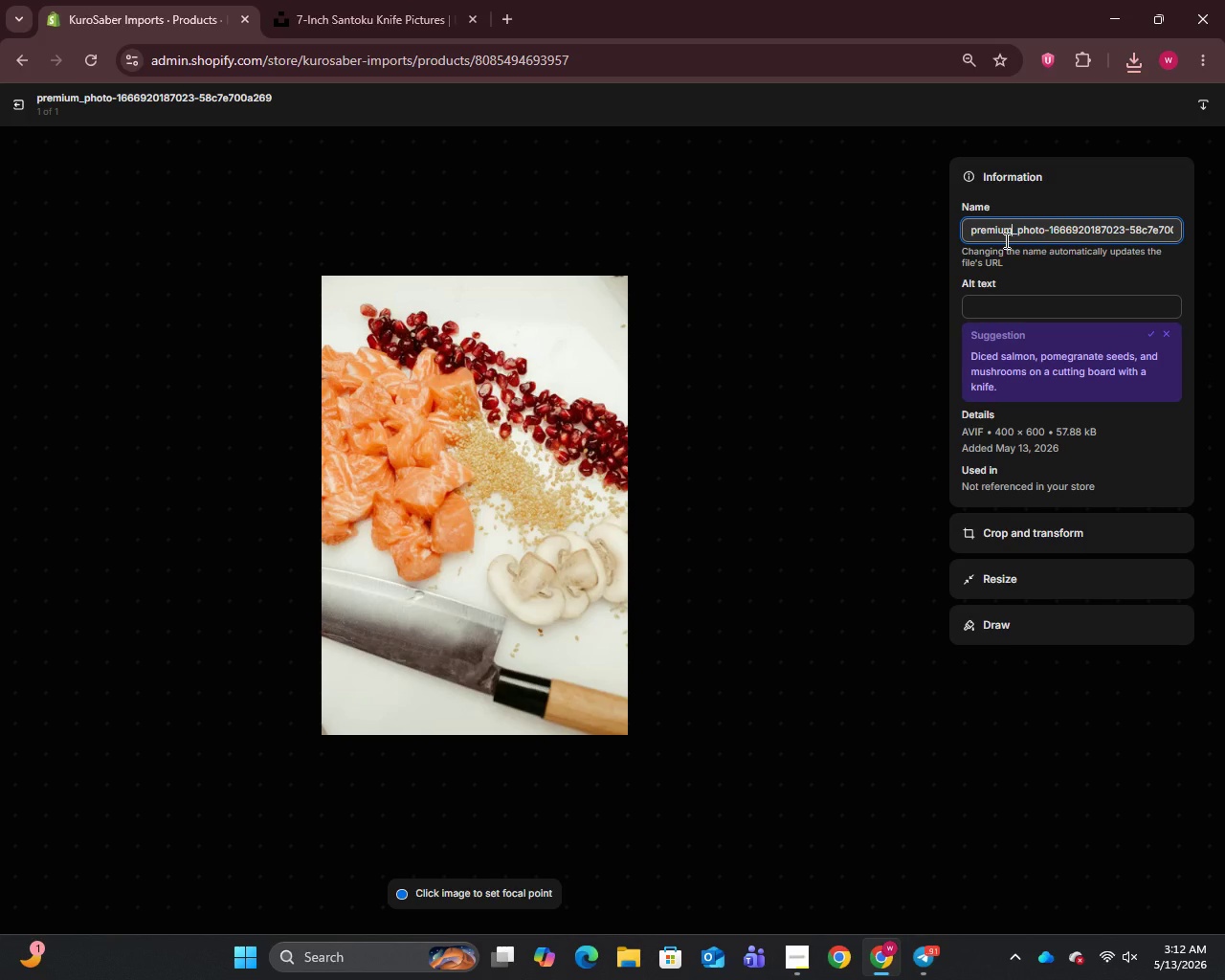 
key(Control+A)
 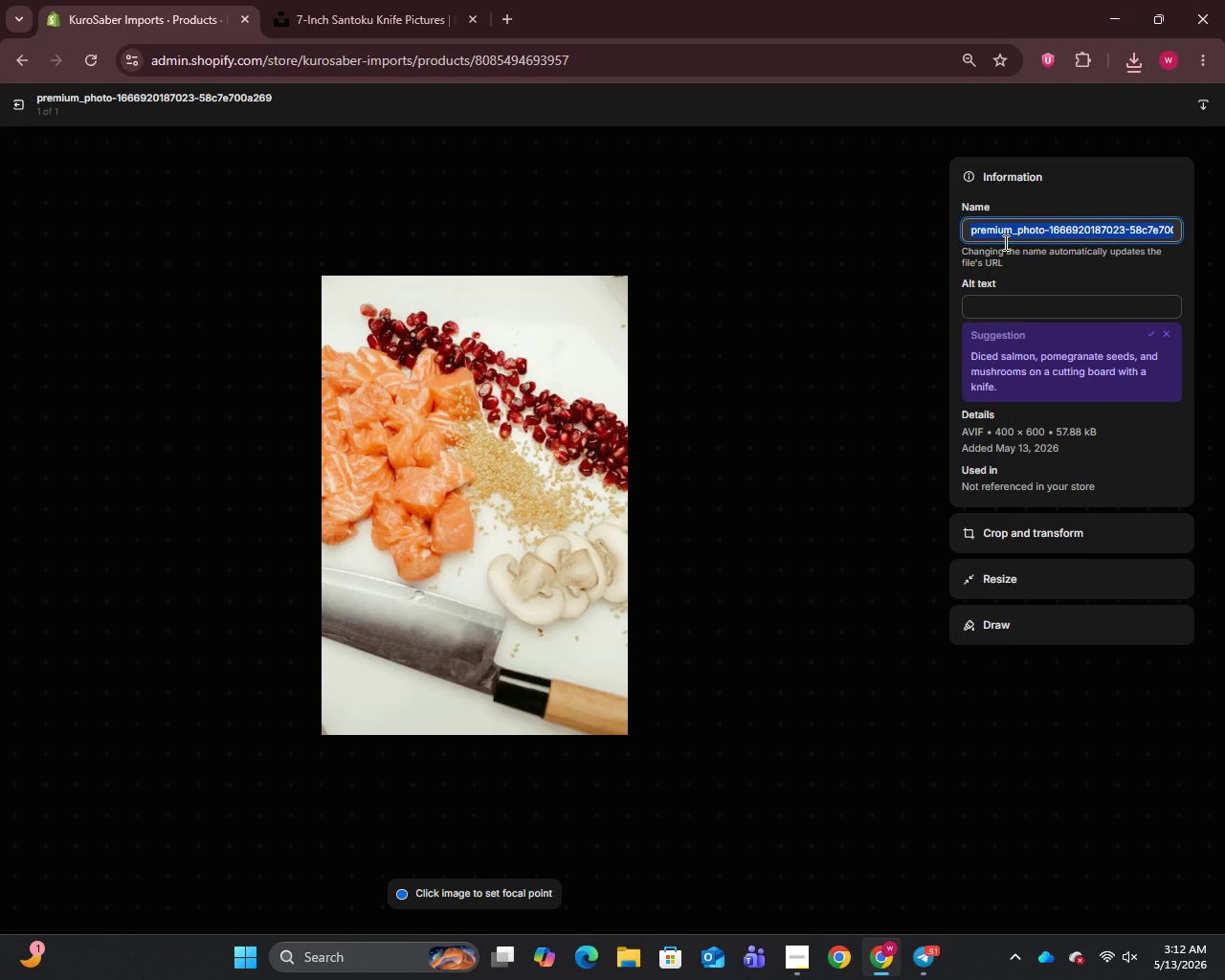 
key(Control+V)
 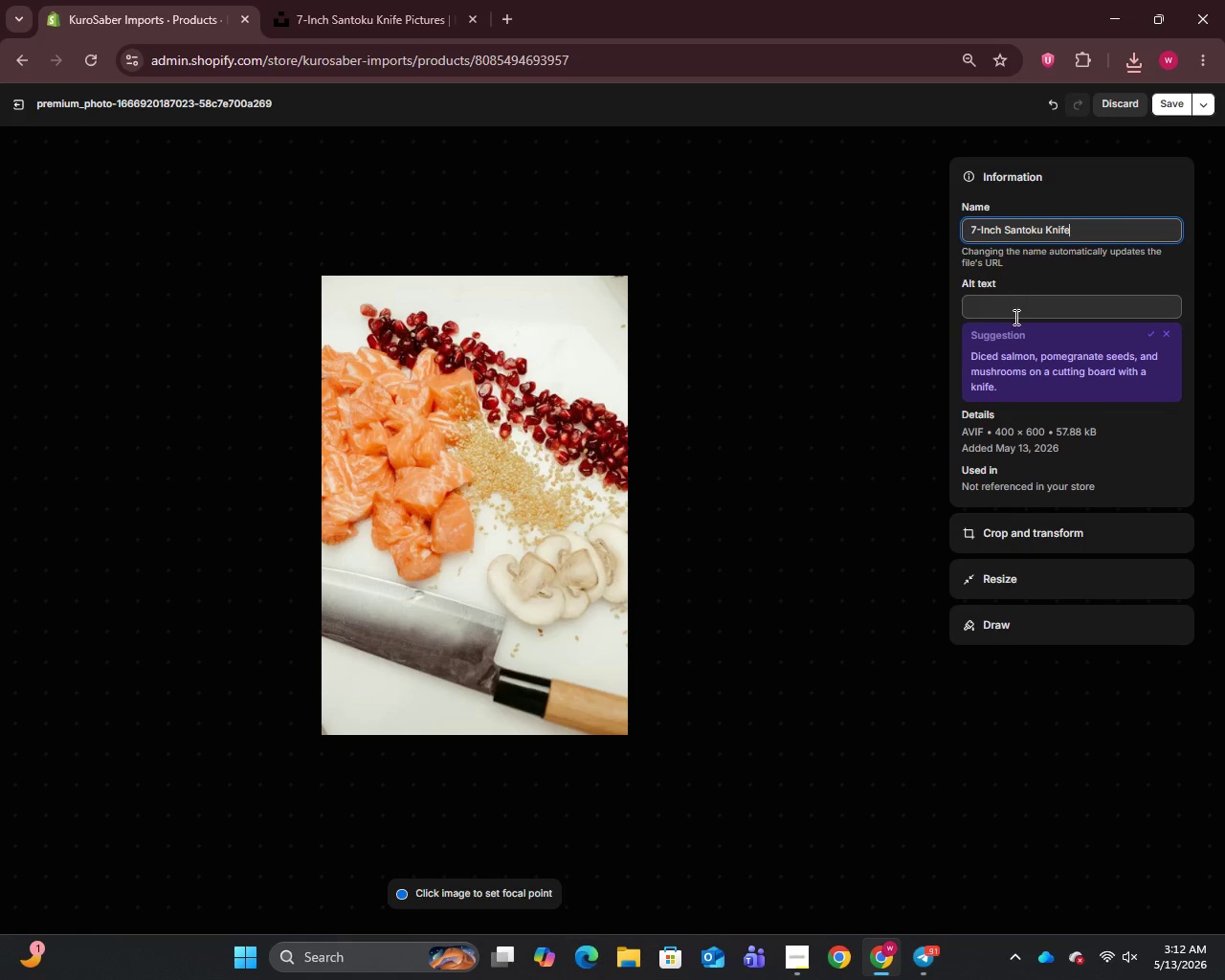 
left_click([1010, 300])
 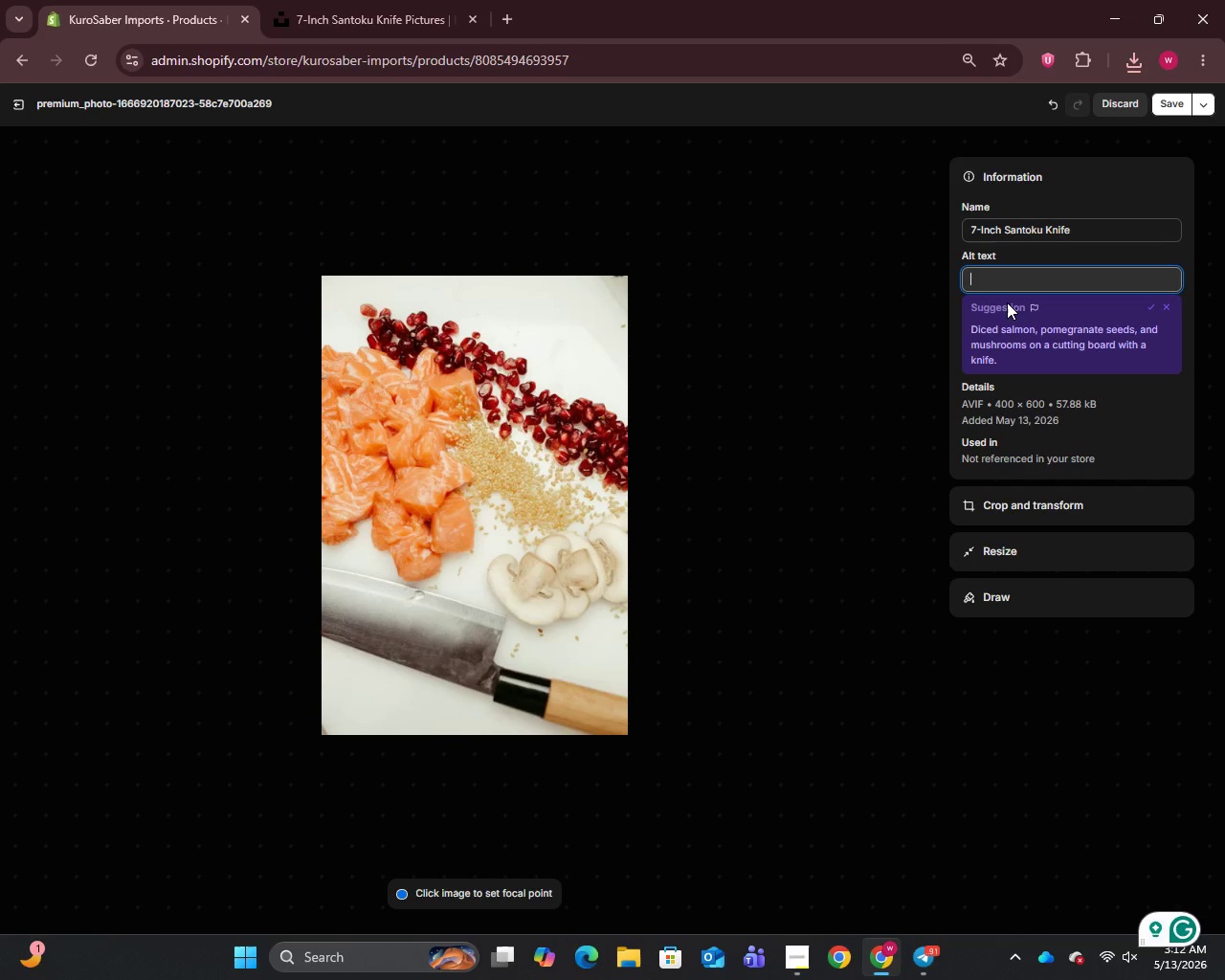 
wait(7.3)
 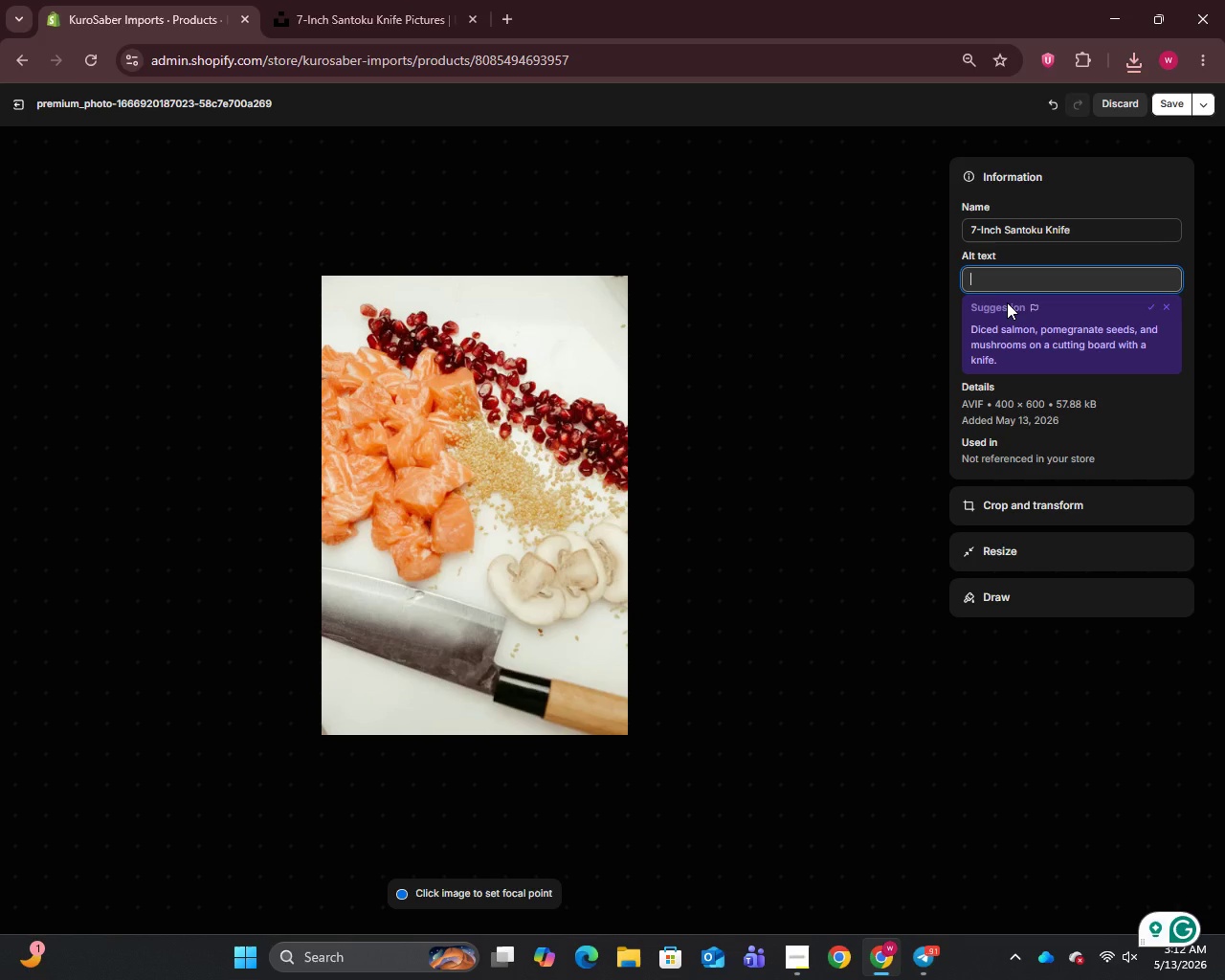 
type(KuroSaber Onyx Series 7-inch Damascus steel santoku knife with rosewood handle on state board)
 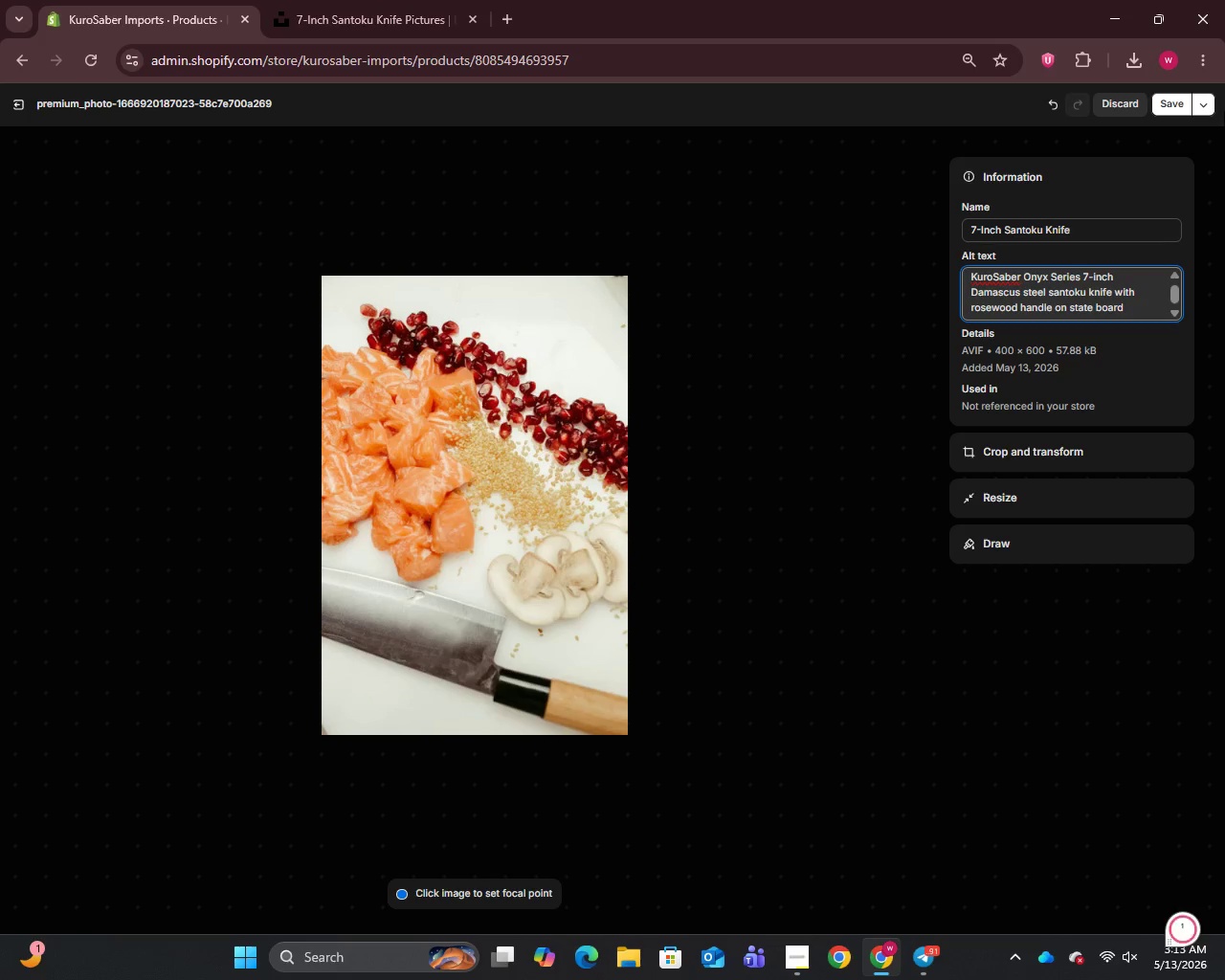 
left_click([1174, 106])
 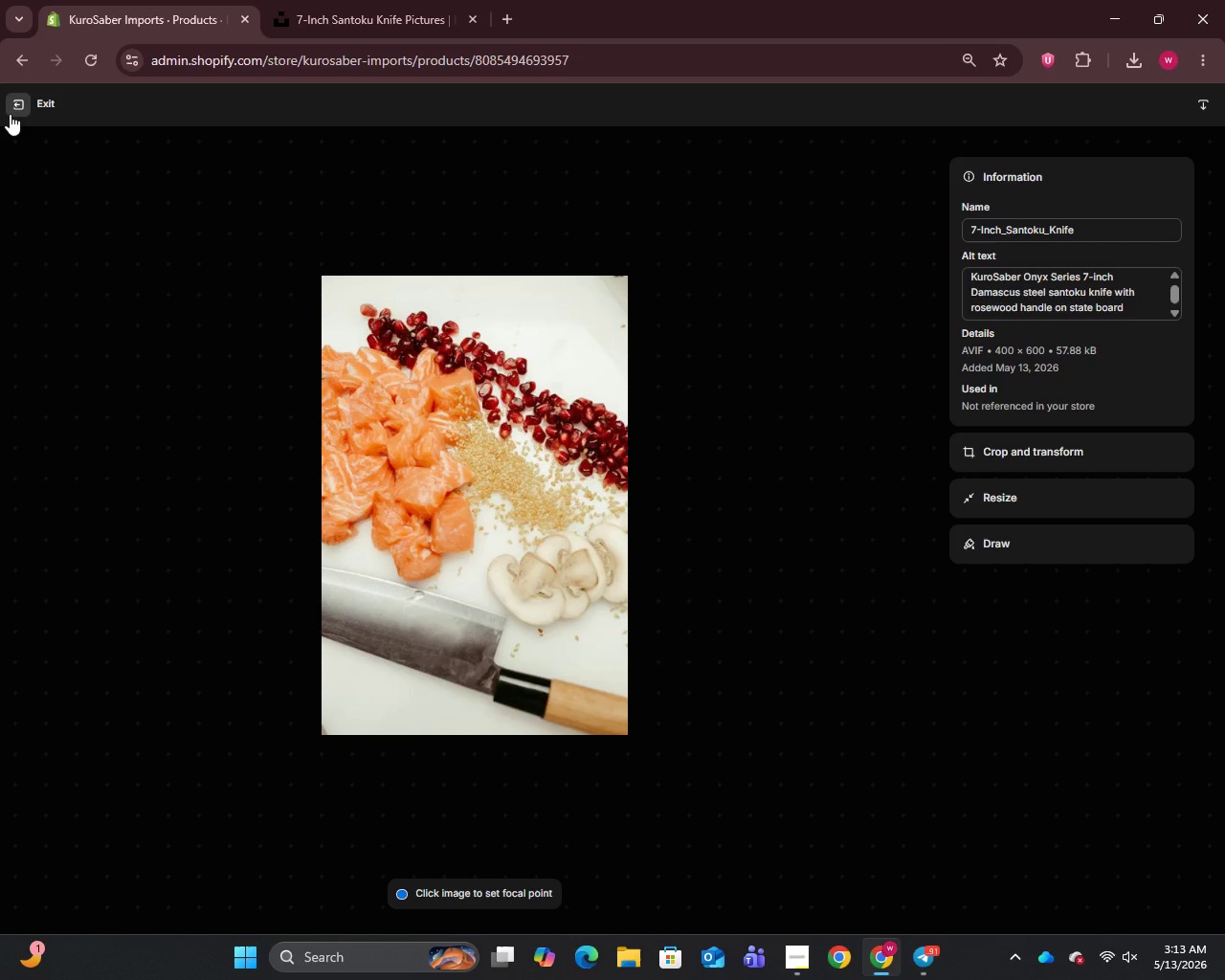 
wait(7.55)
 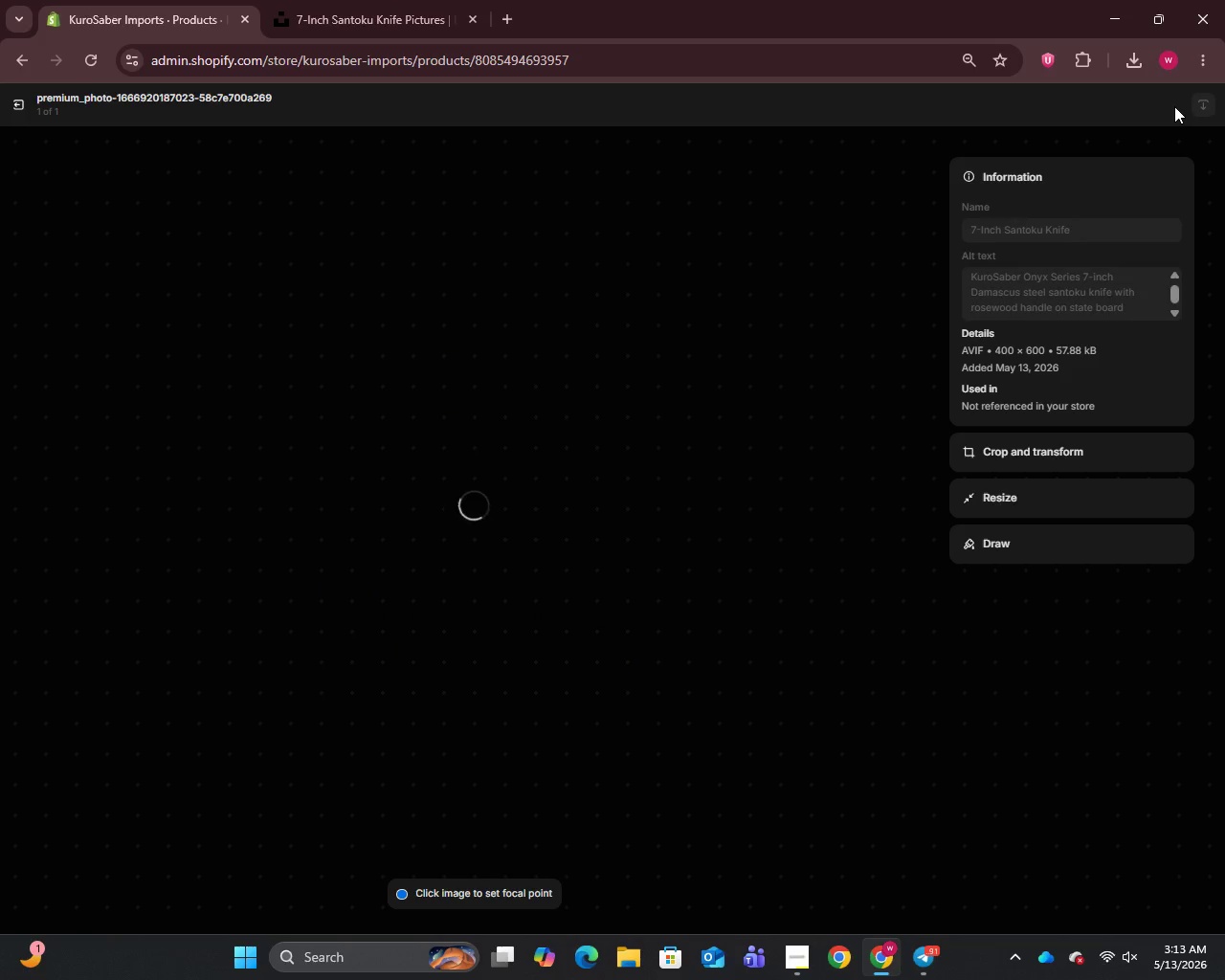 
left_click([10, 114])
 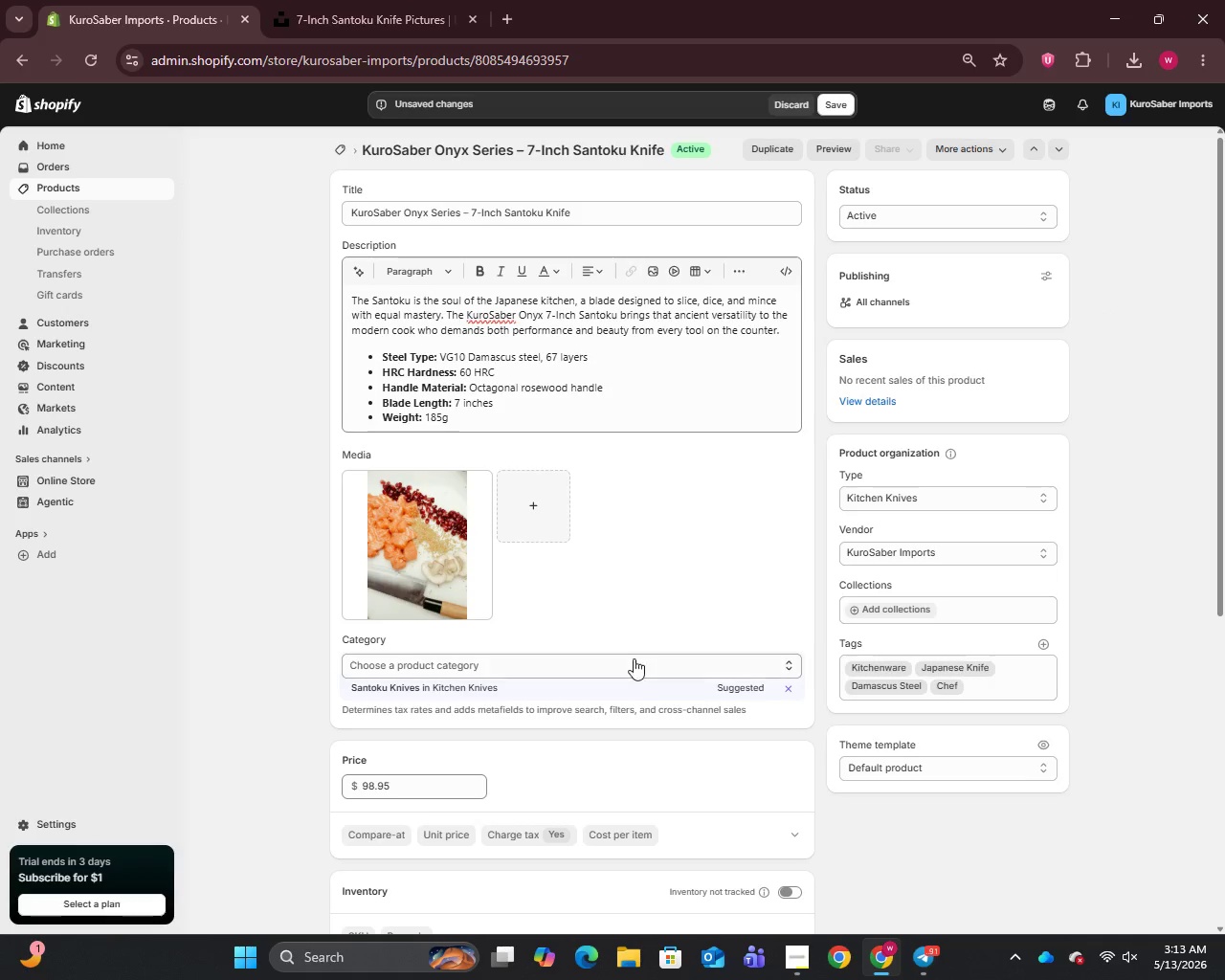 
scroll: coordinate [633, 673], scroll_direction: down, amount: 5.0
 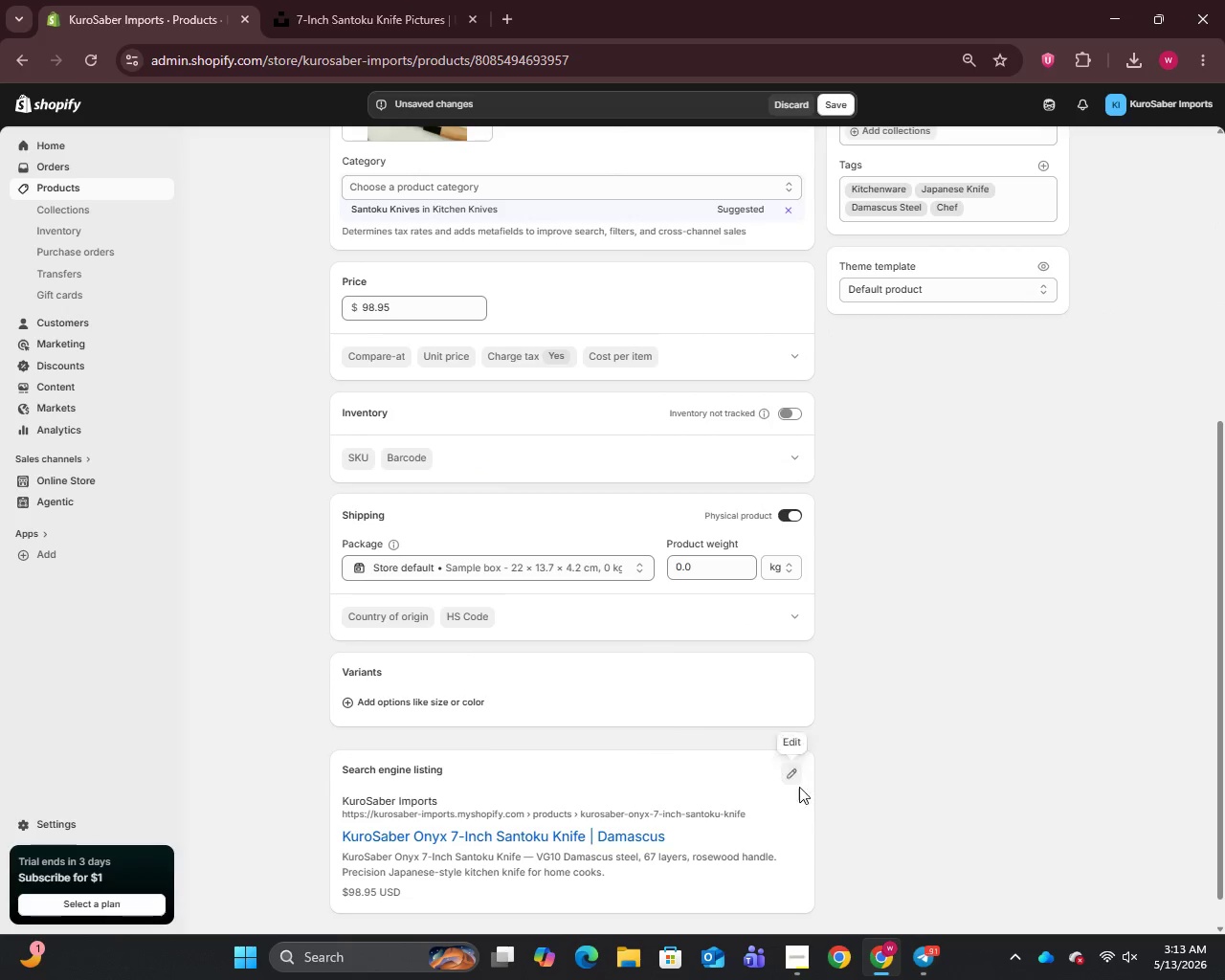 
left_click([795, 772])
 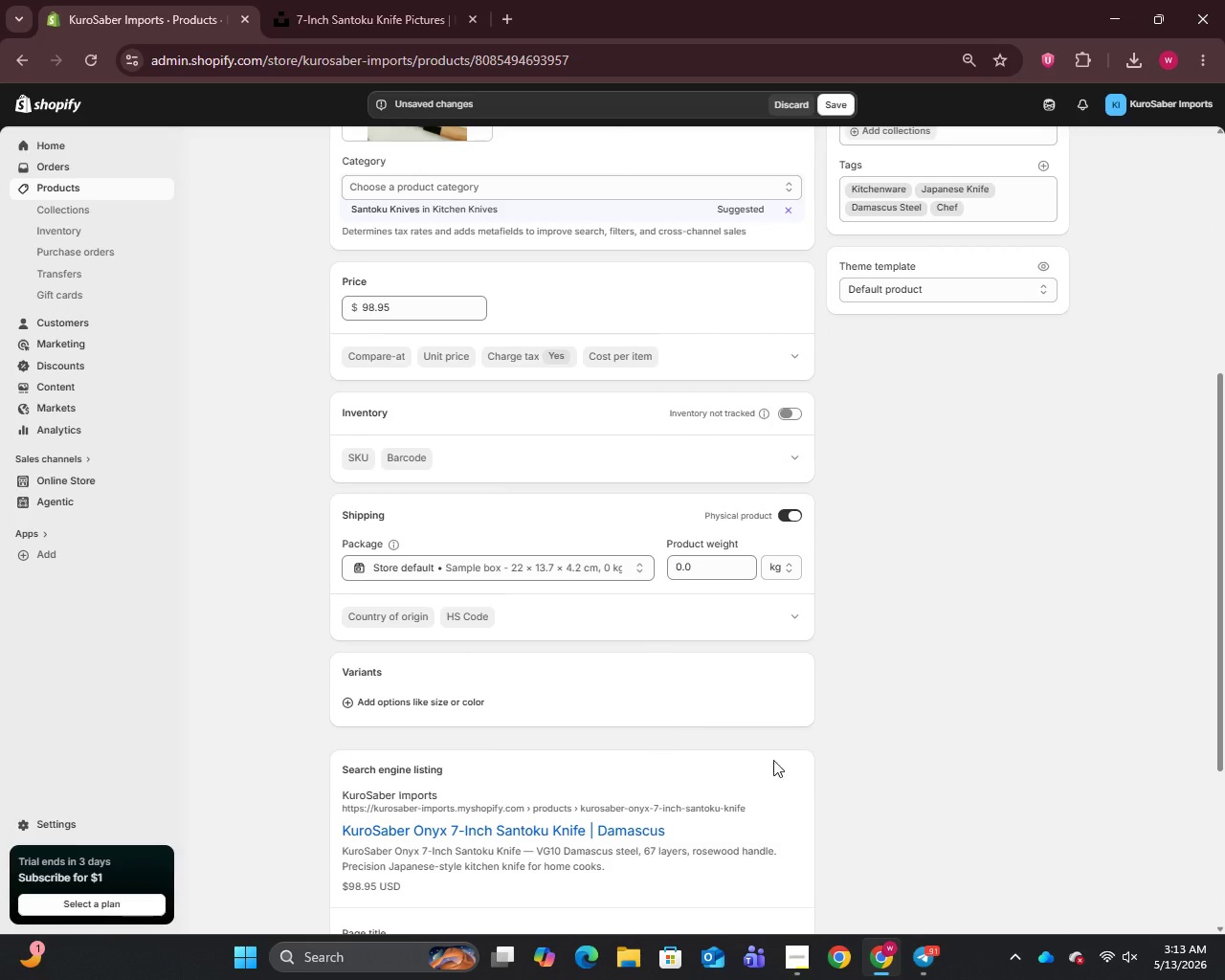 
scroll: coordinate [706, 725], scroll_direction: down, amount: 5.0
 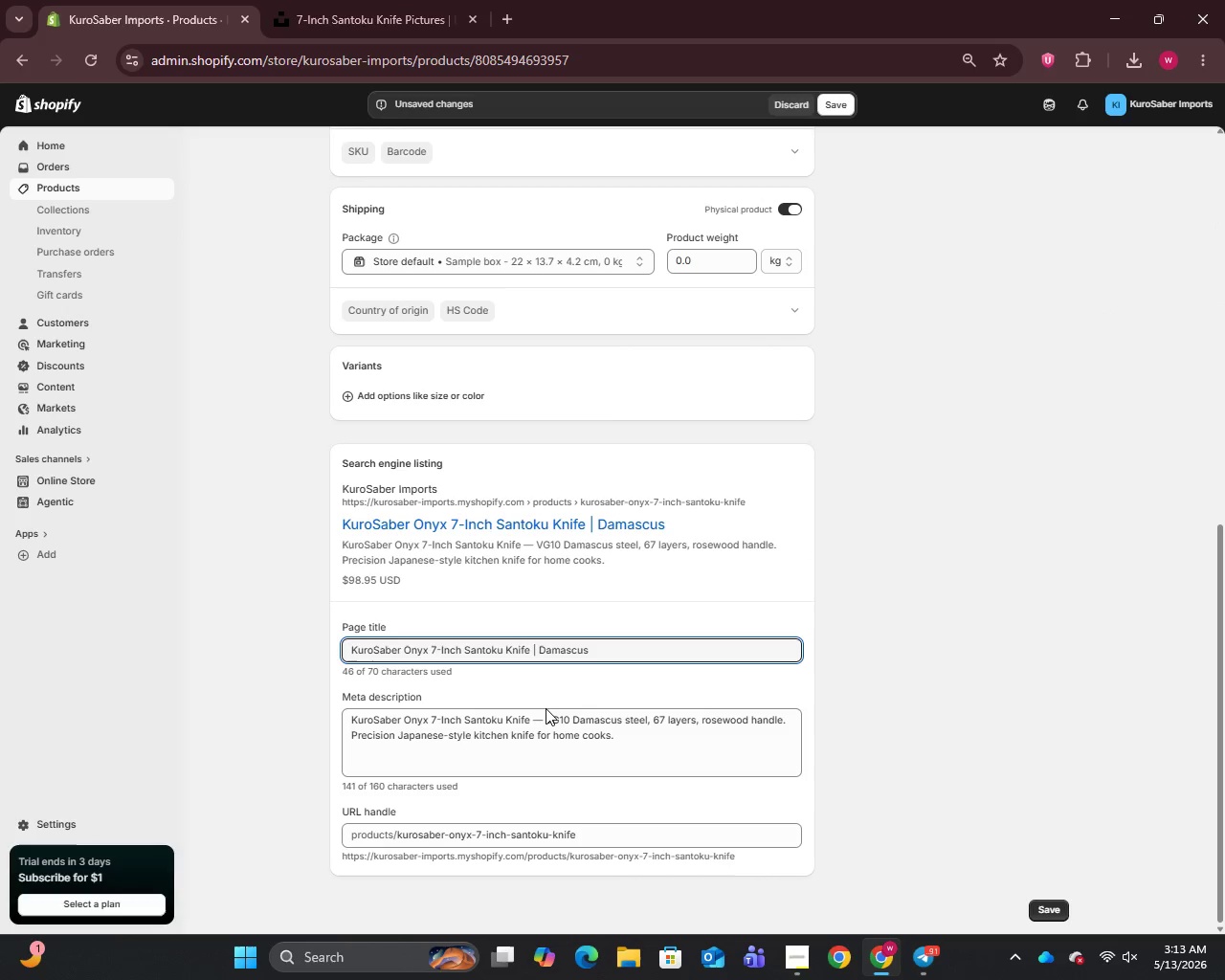 
left_click([546, 718])
 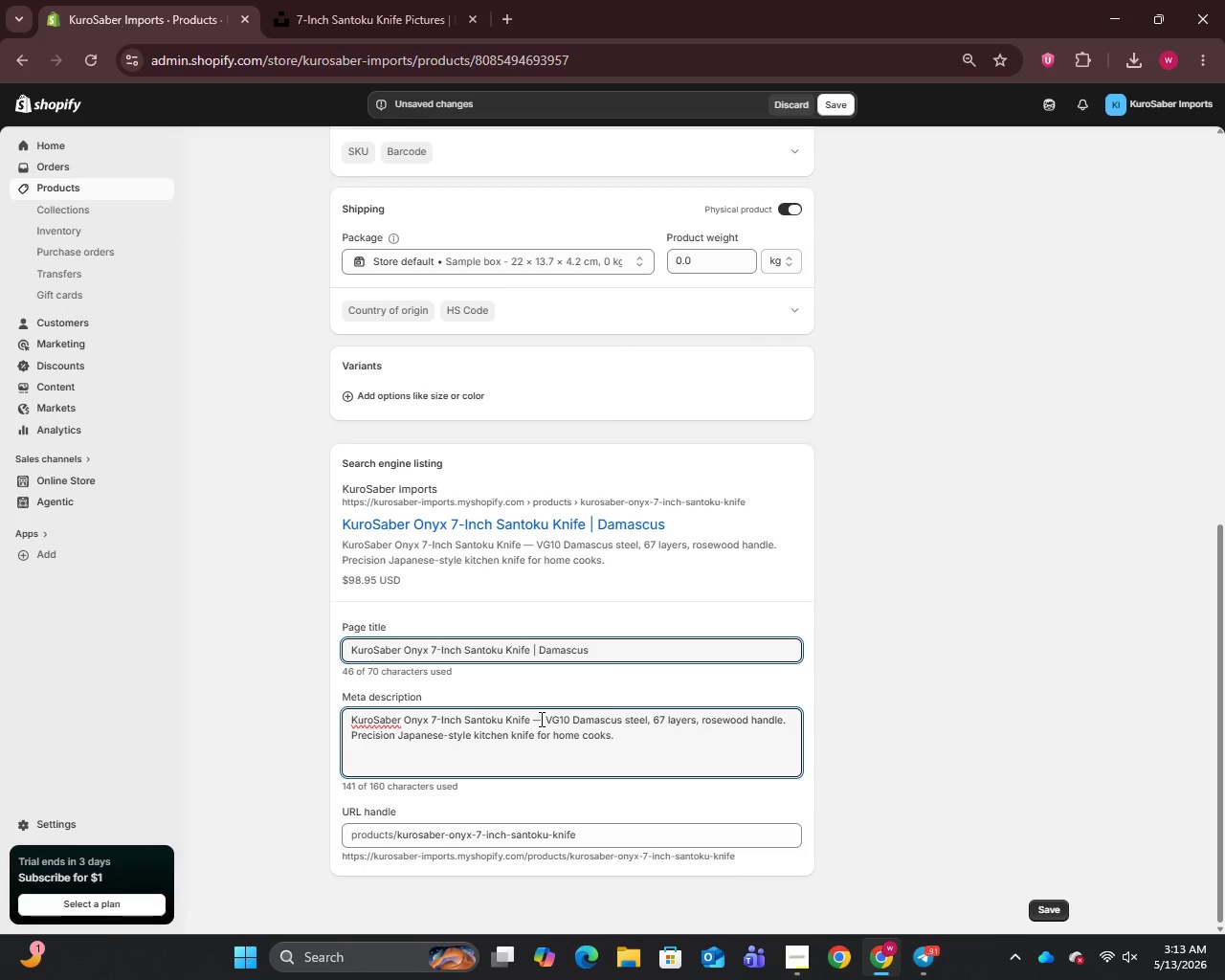 
left_click([540, 719])
 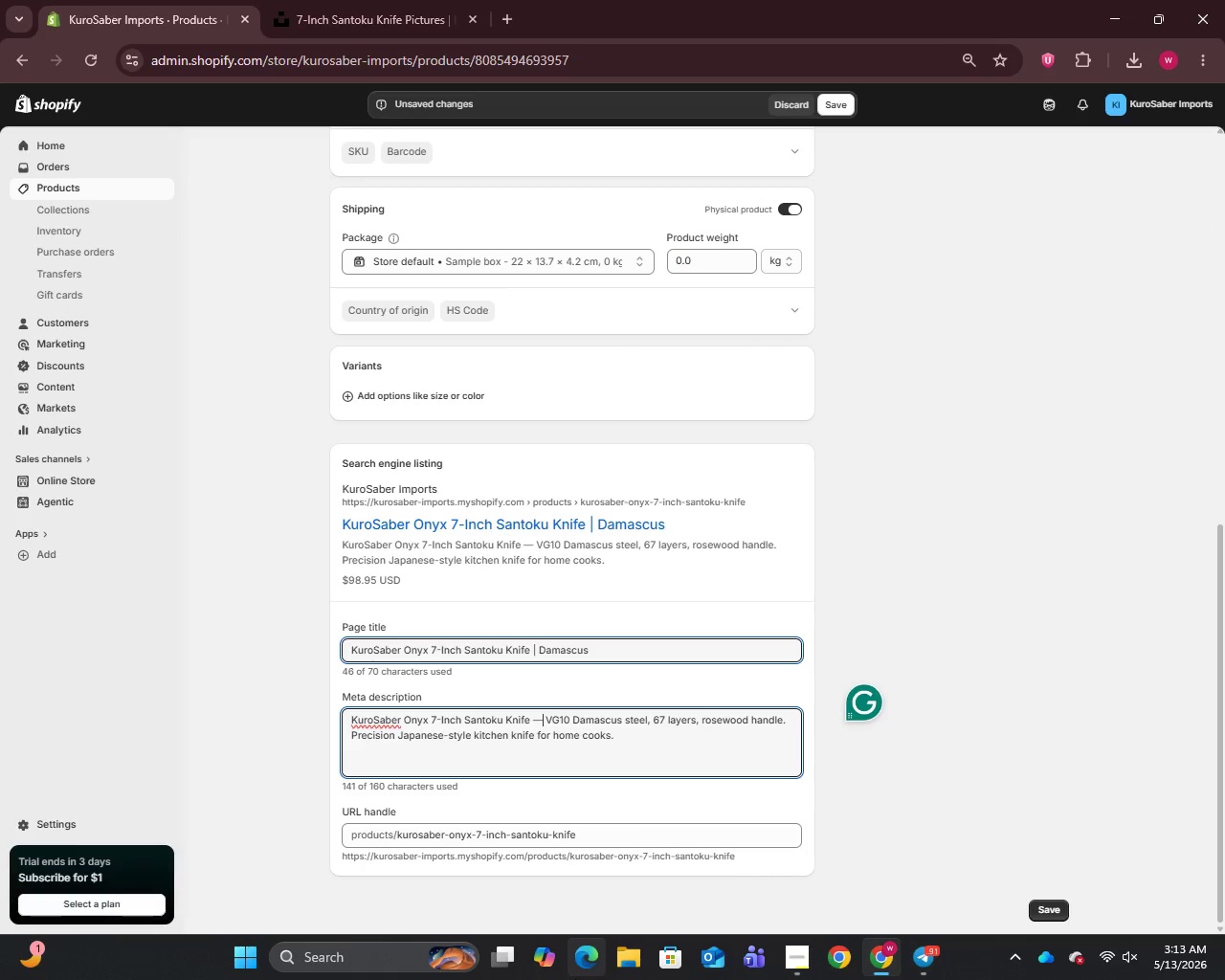 
key(Backspace)
 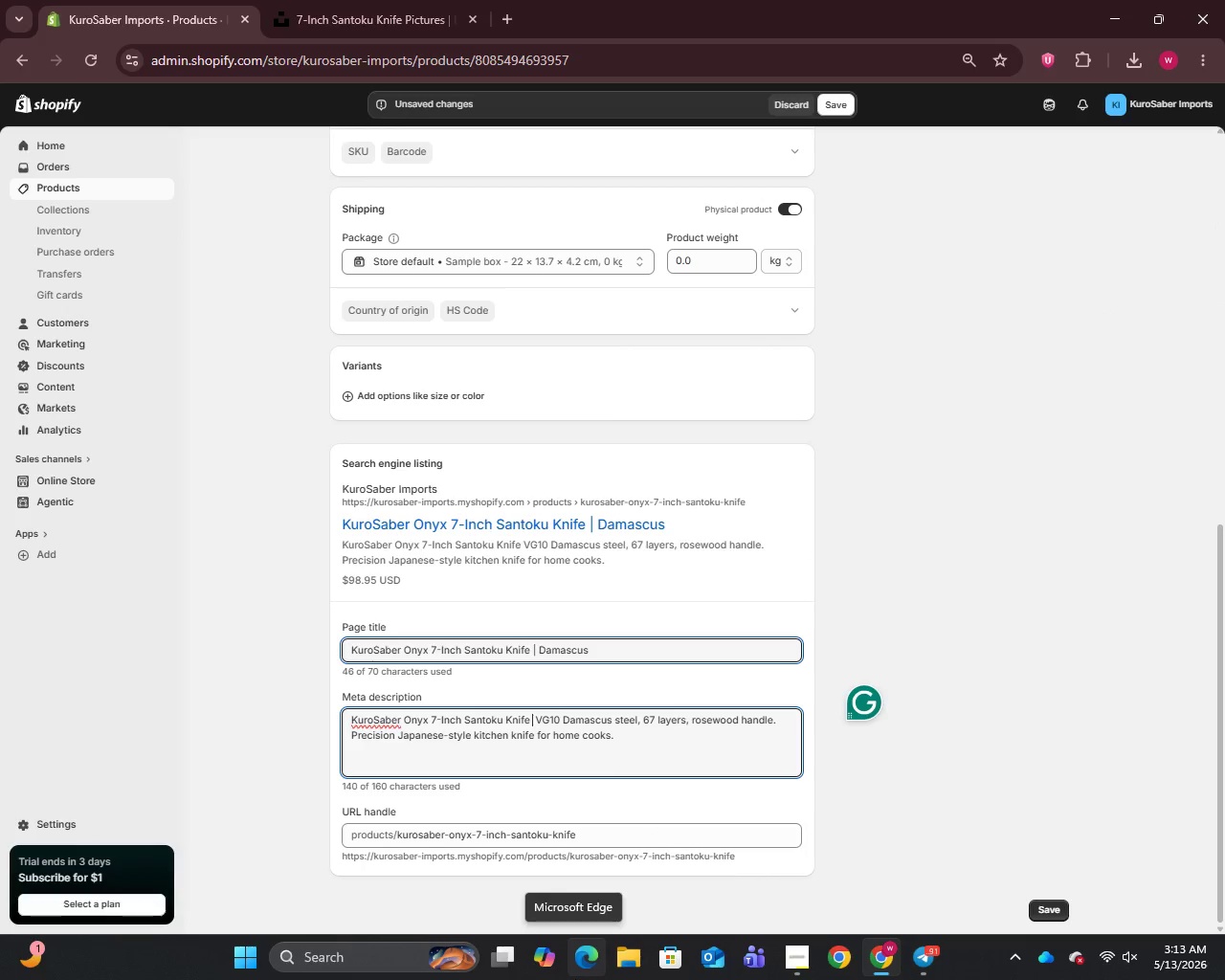 
key(Minus)
 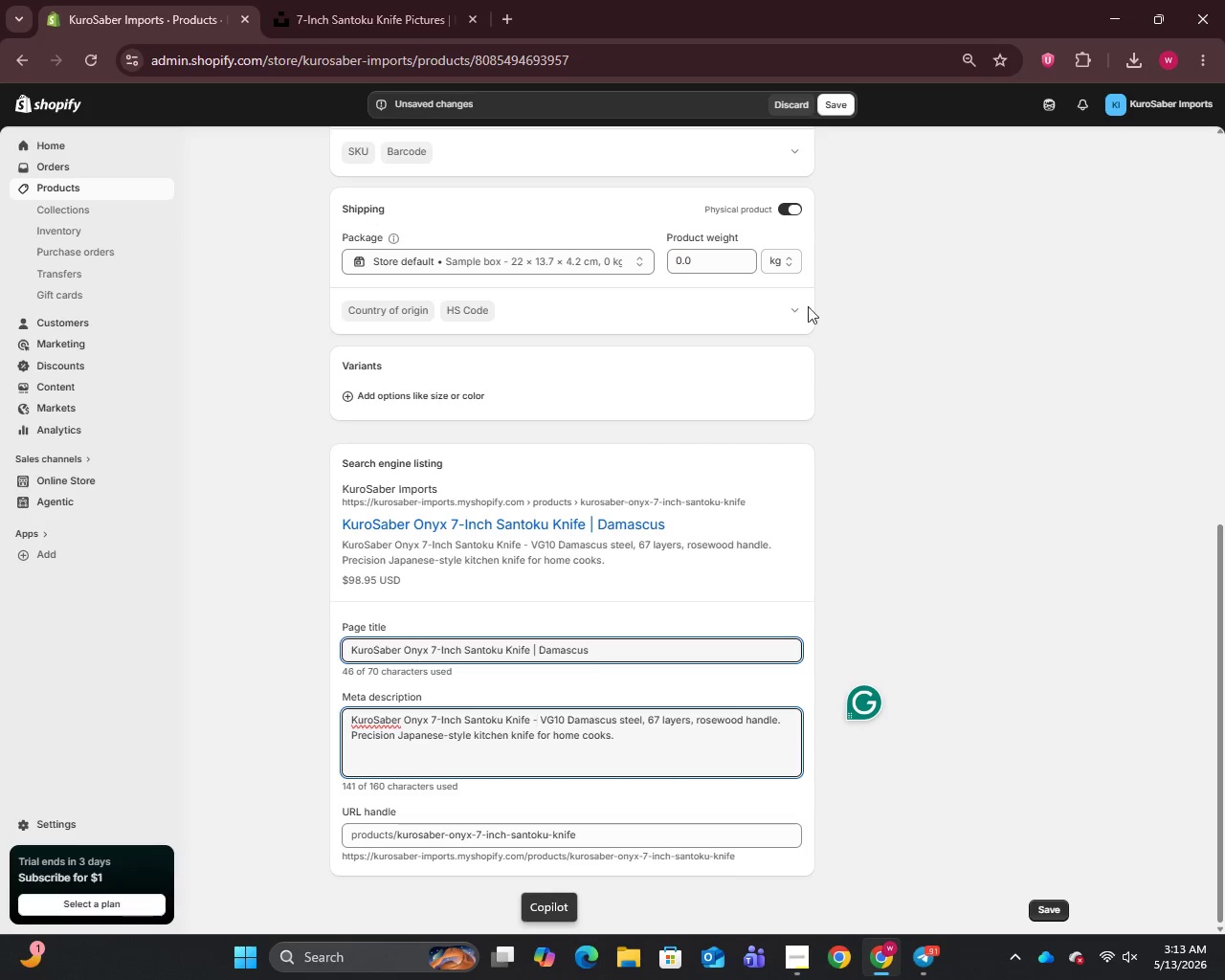 
wait(10.95)
 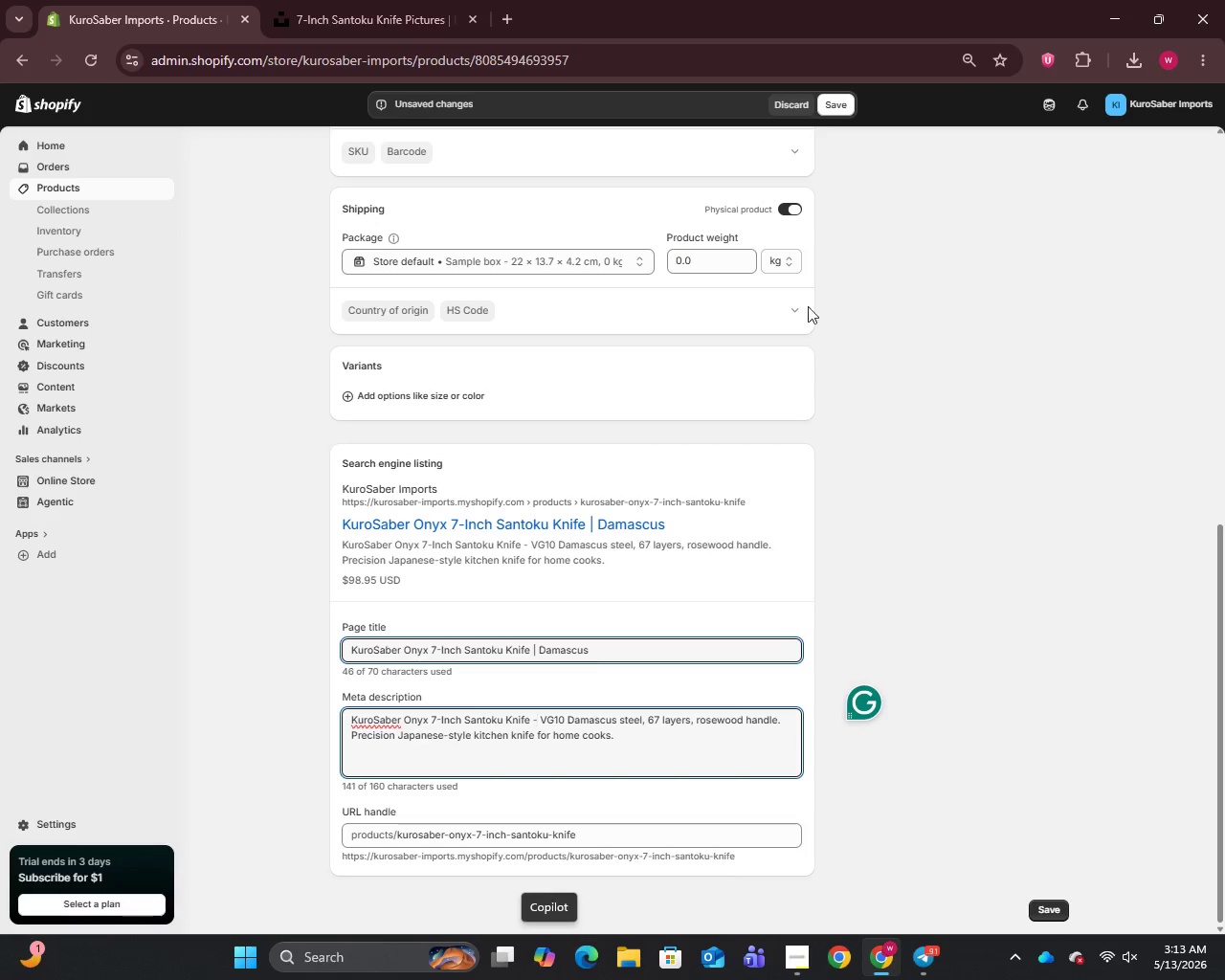 
left_click([58, 184])
 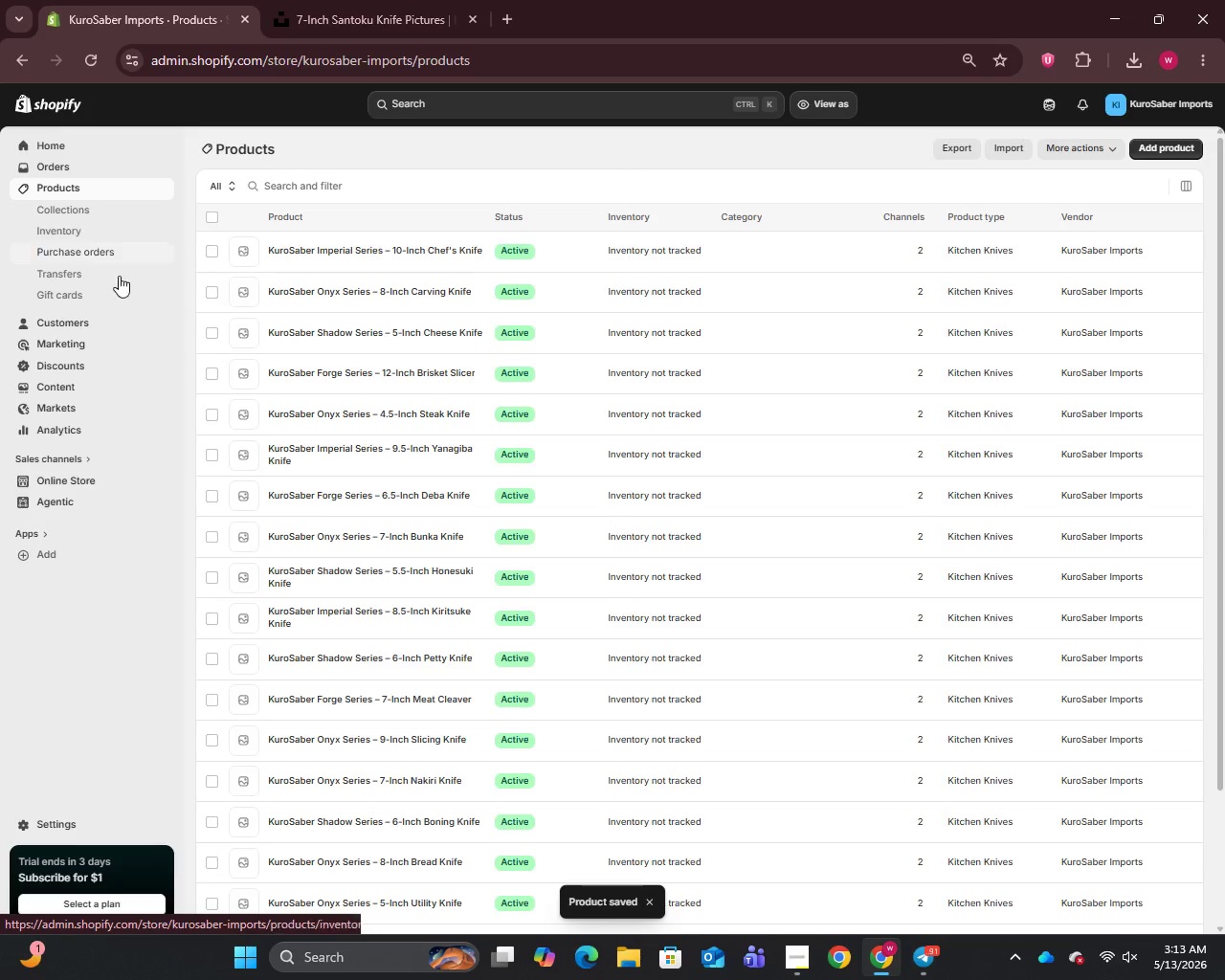 
scroll: coordinate [351, 657], scroll_direction: down, amount: 4.0
 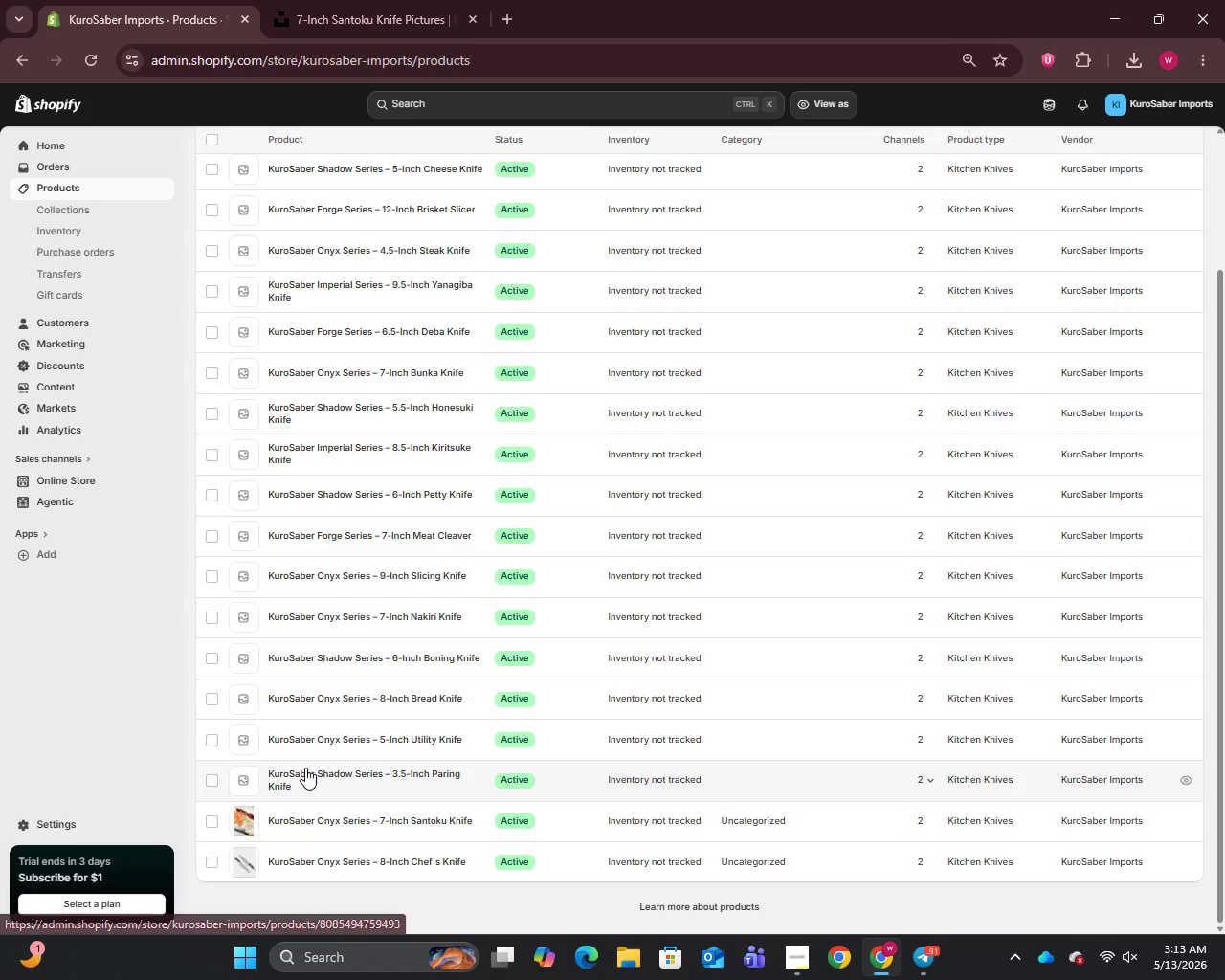 
left_click([298, 780])
 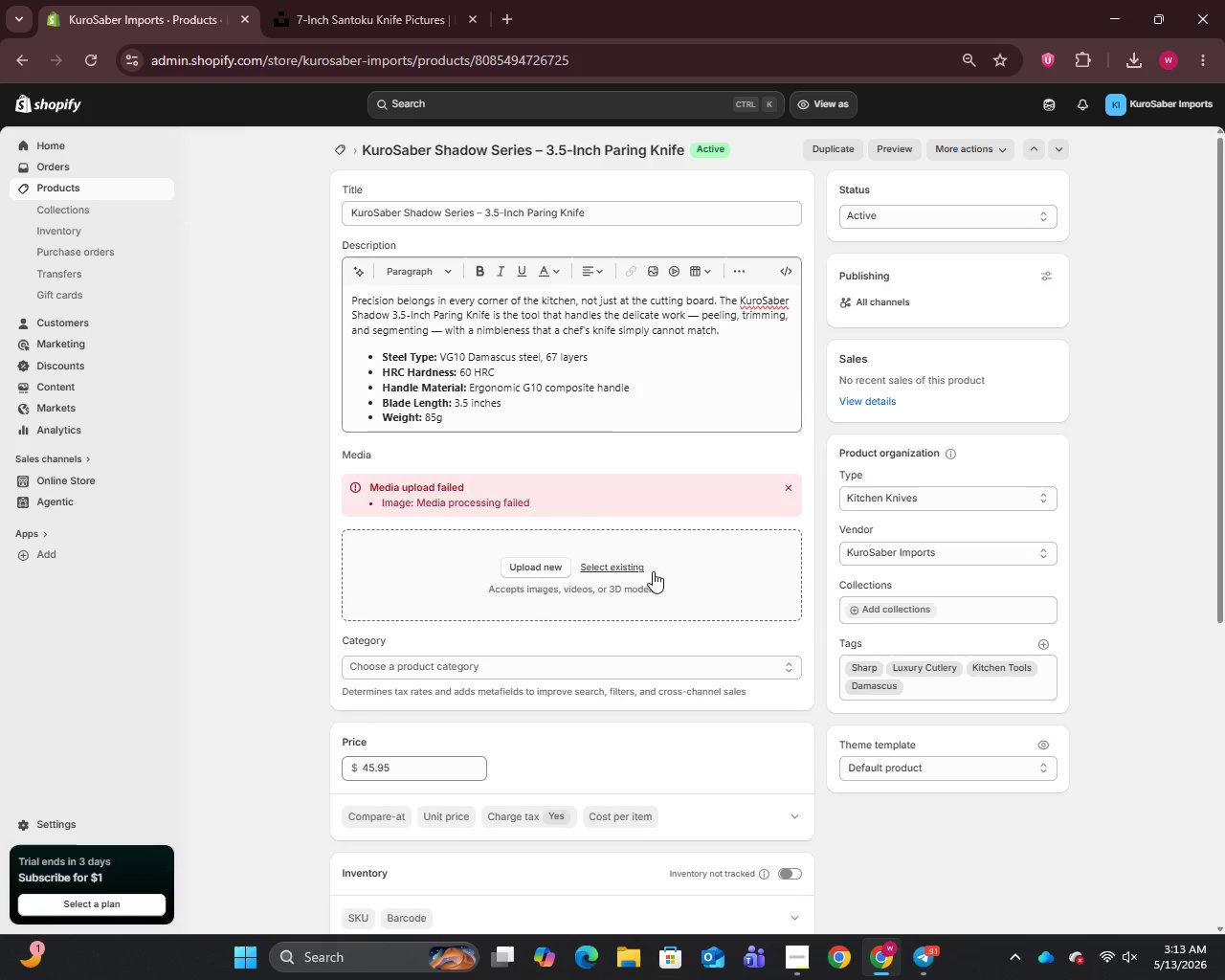 
left_click([786, 492])
 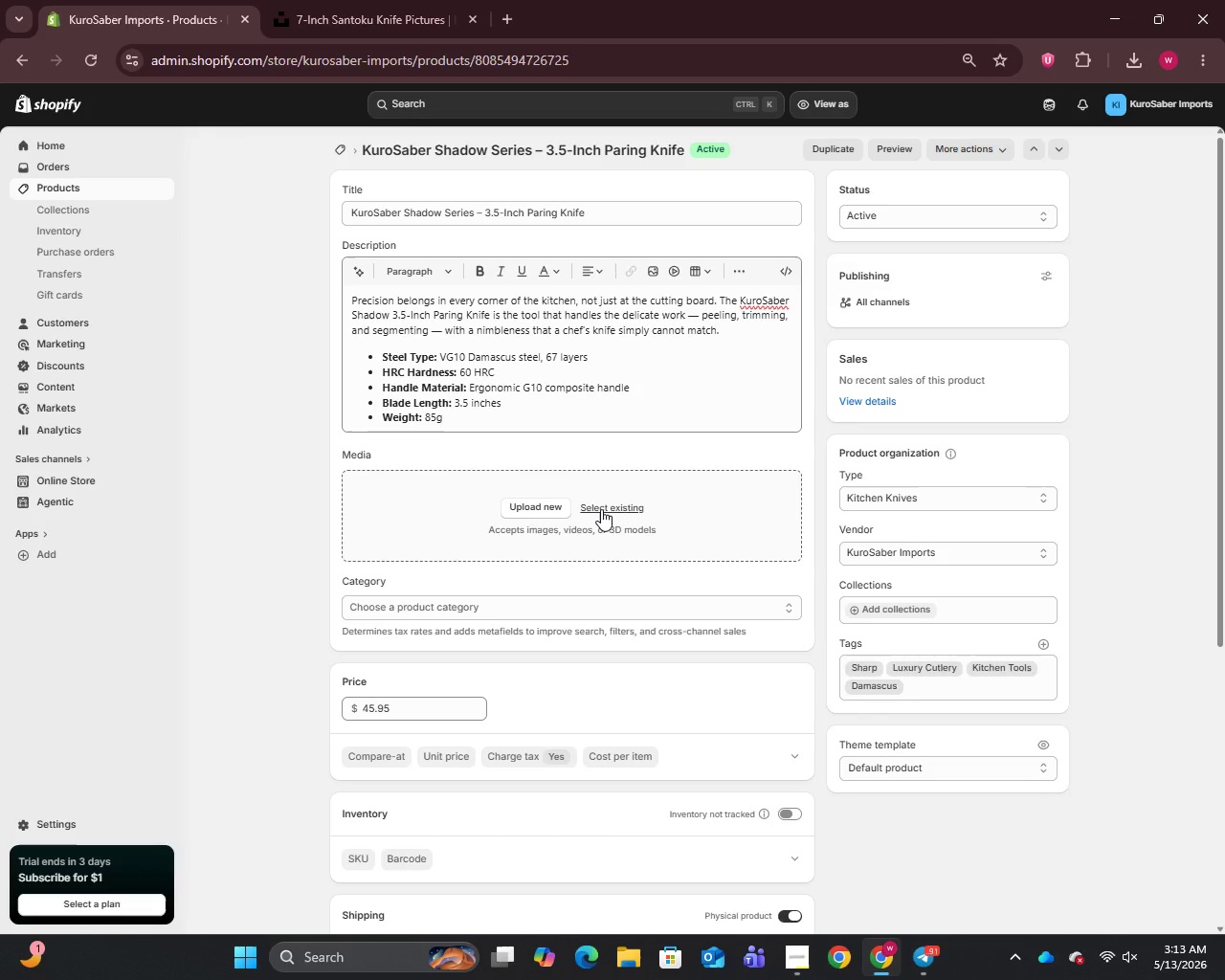 
wait(8.73)
 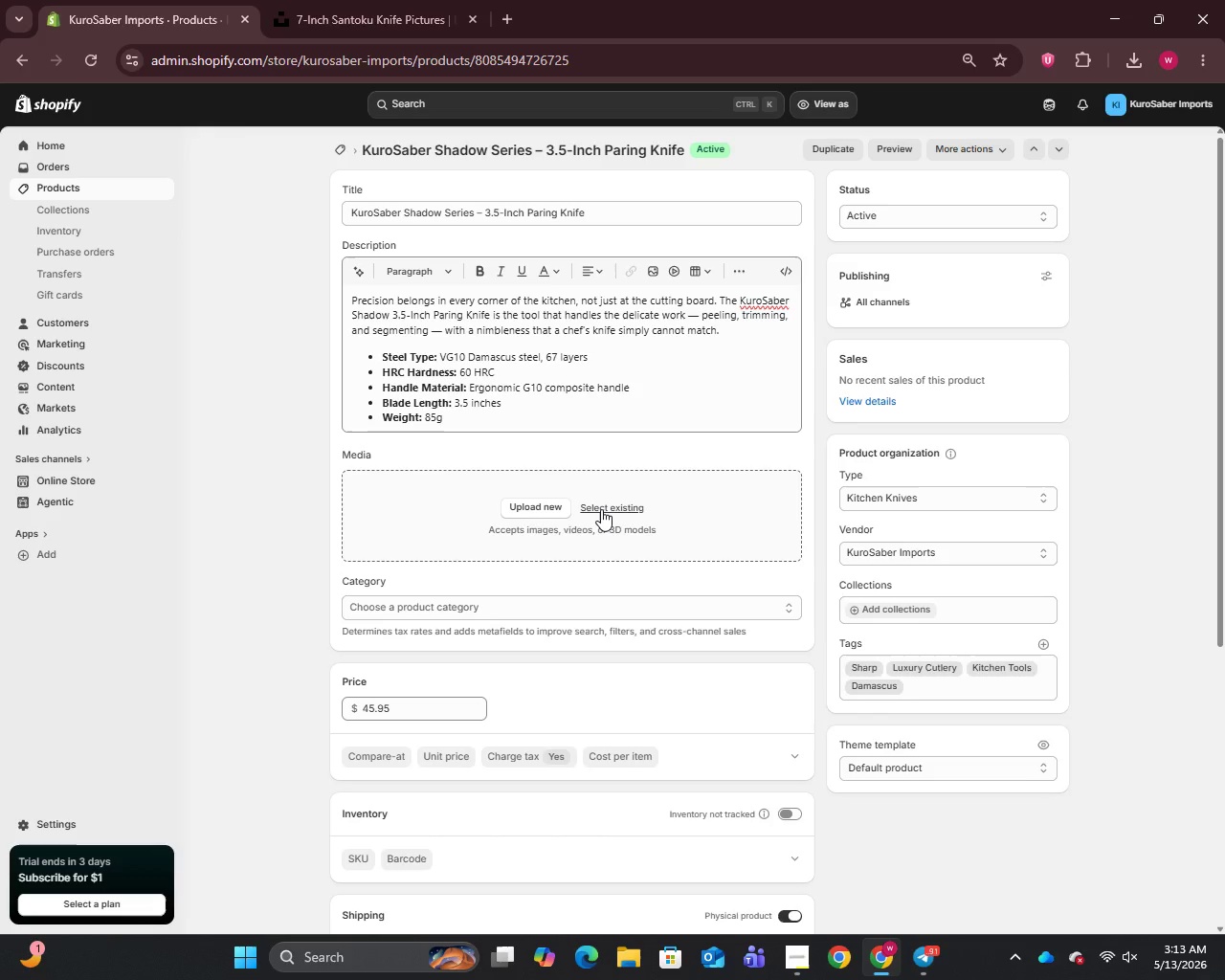 
left_click_drag(start_coordinate=[692, 318], to_coordinate=[697, 318])
 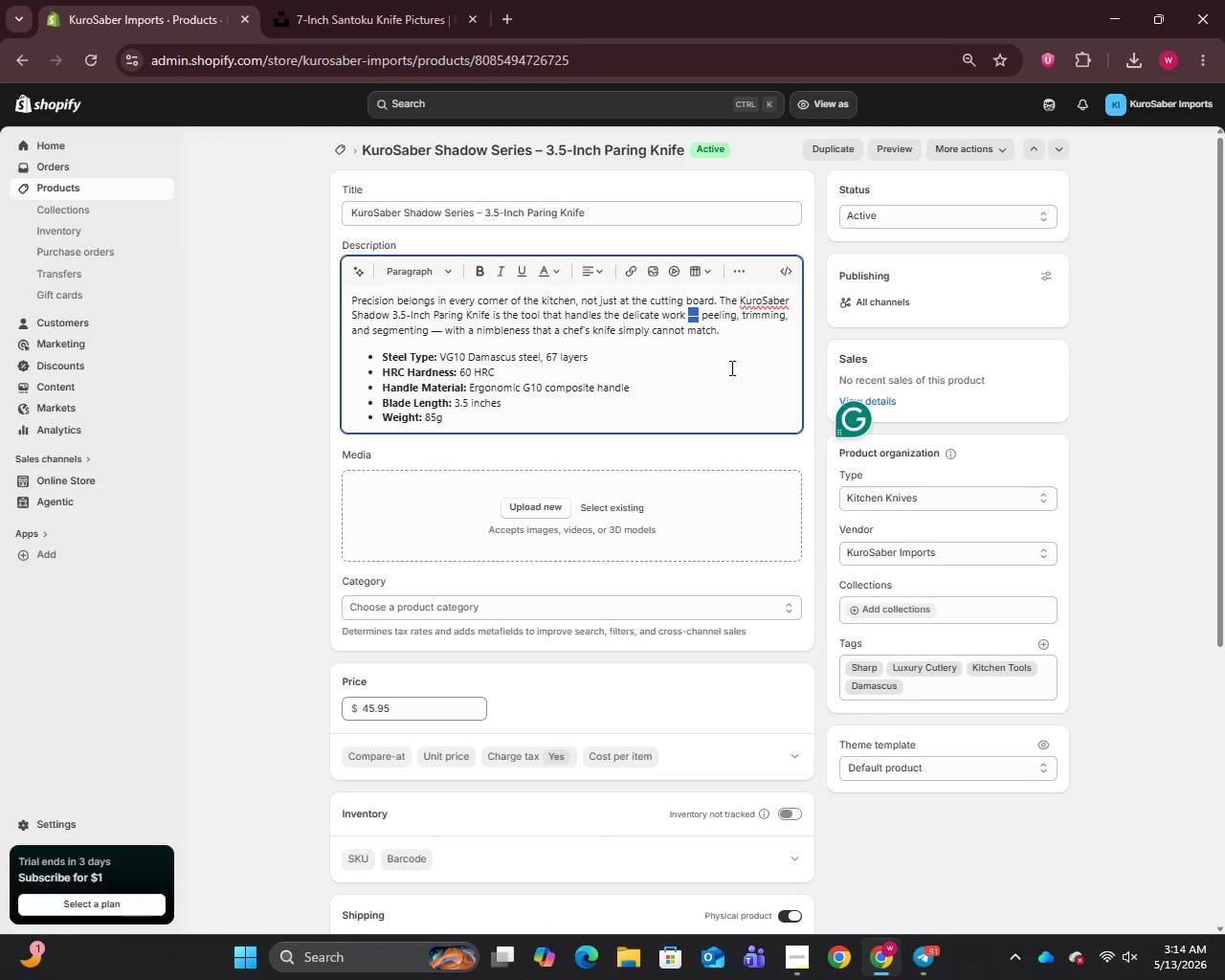 
key(Backspace)
 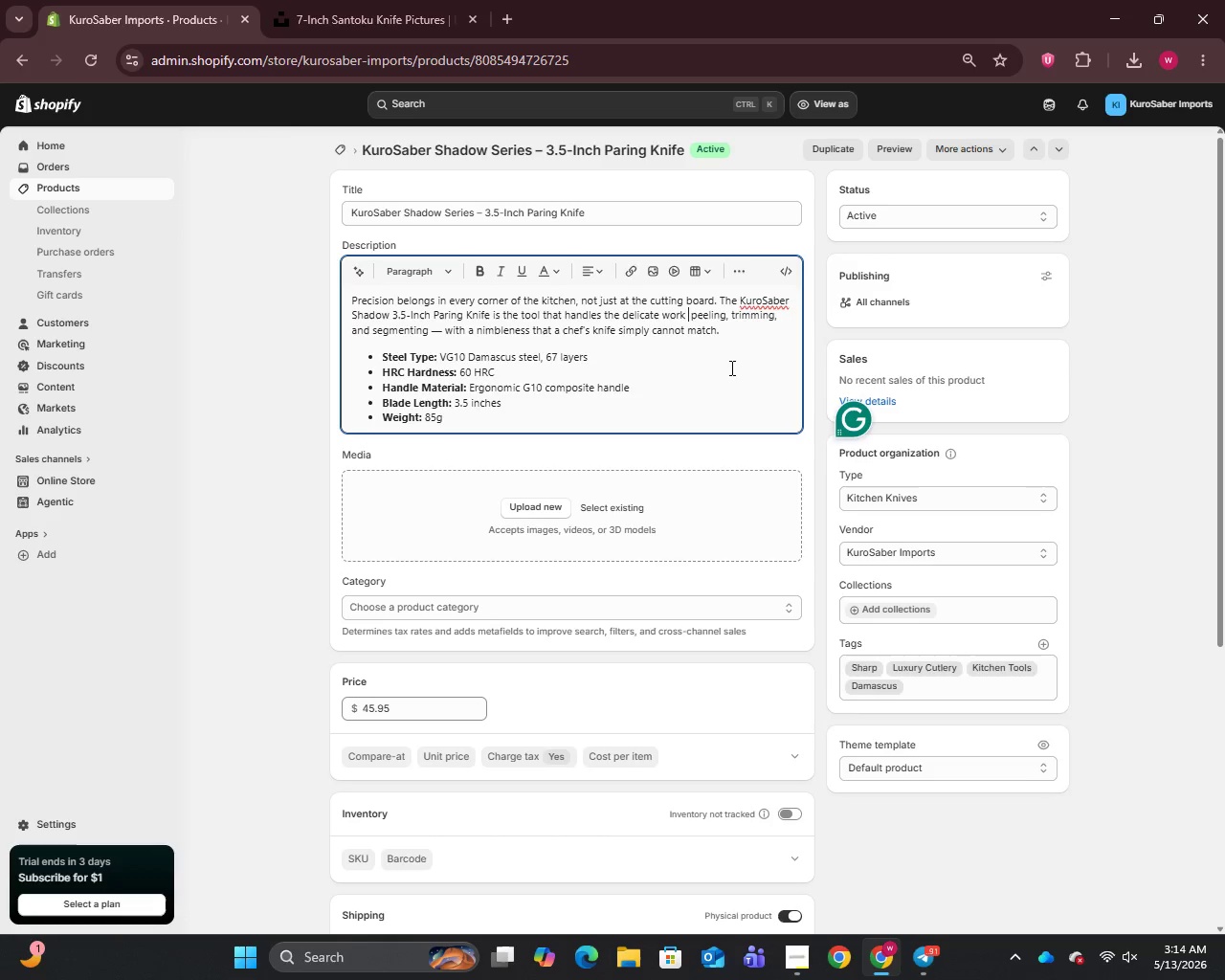 
key(Backspace)
 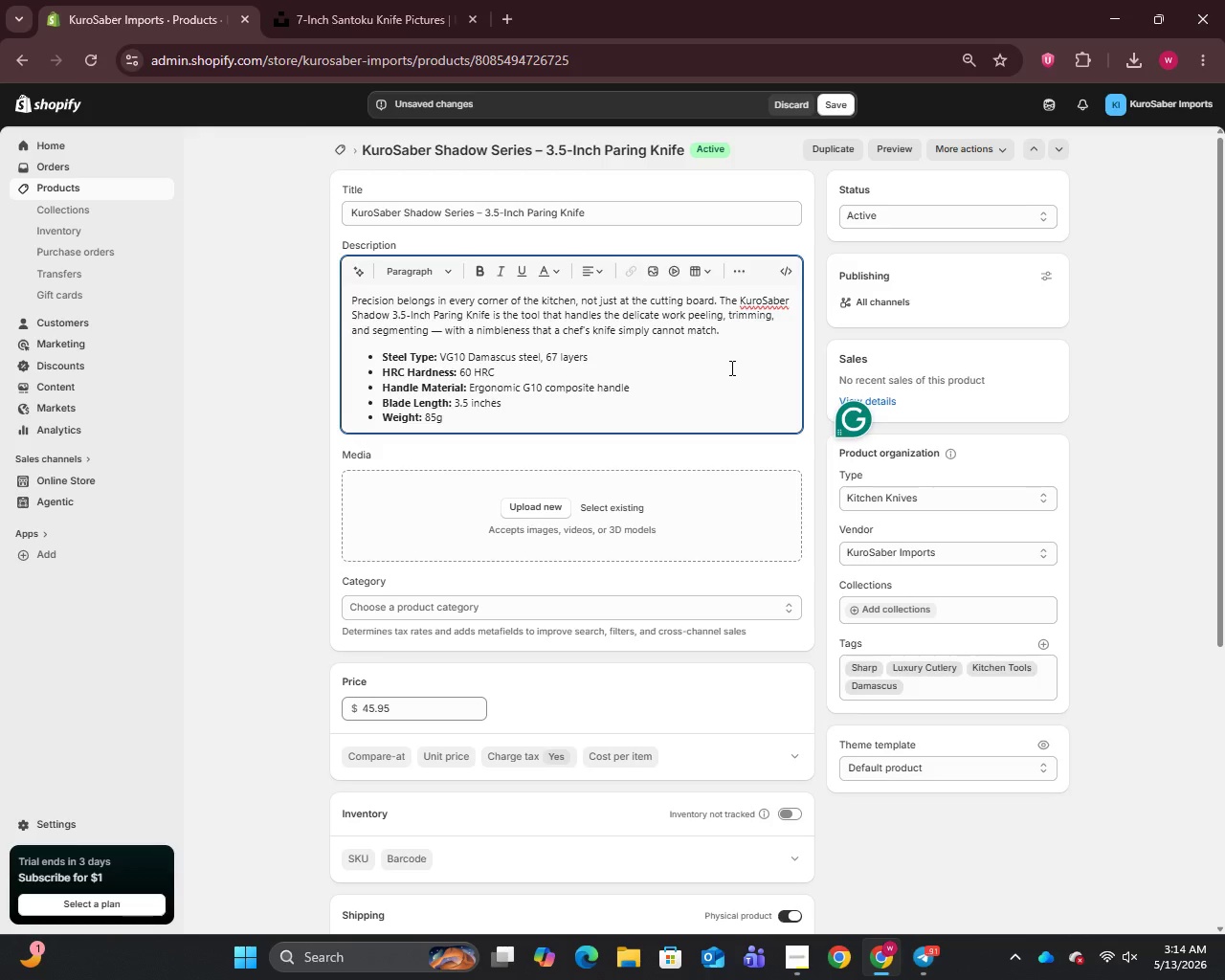 
key(Comma)
 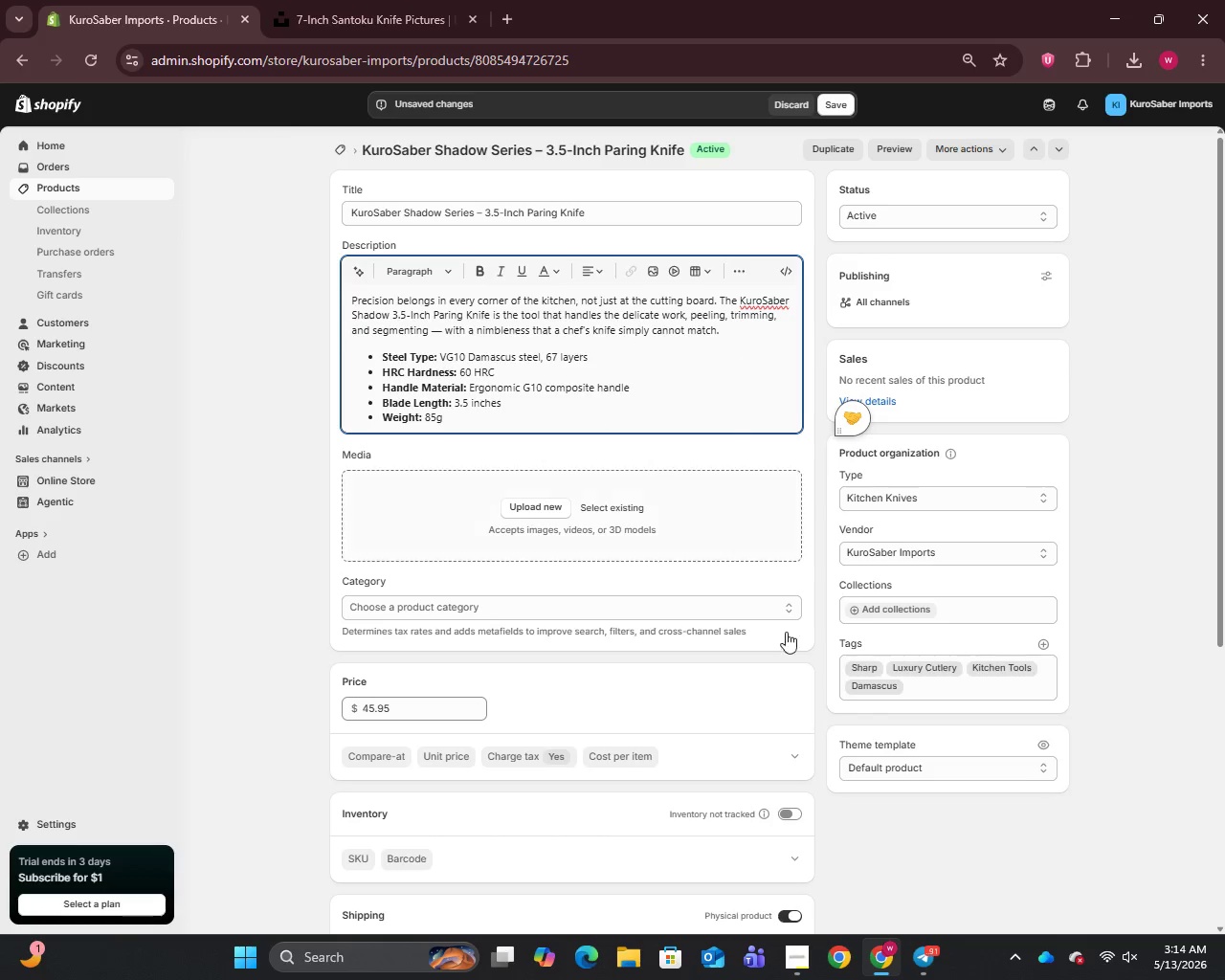 
left_click([1020, 964])
 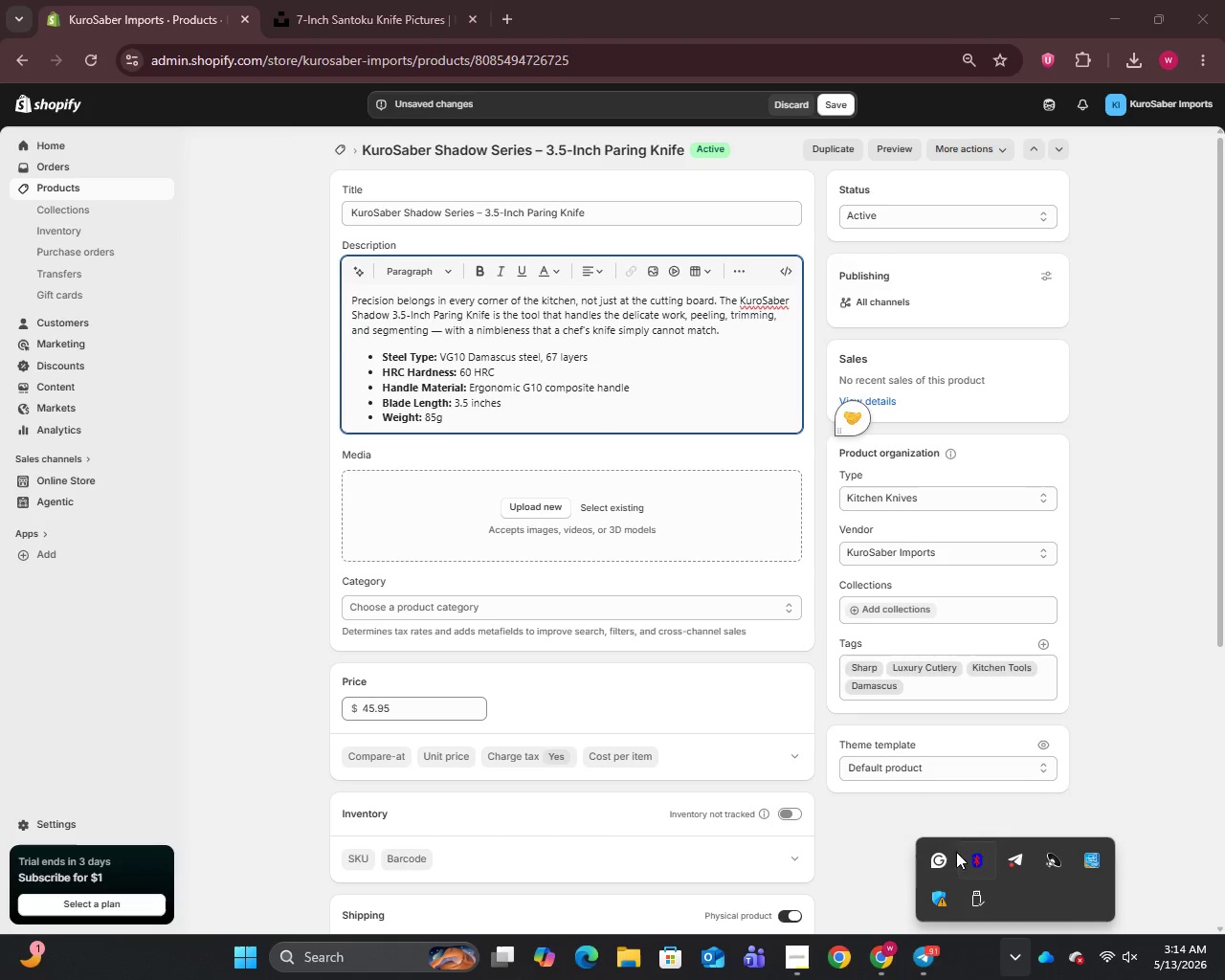 
right_click([946, 866])
 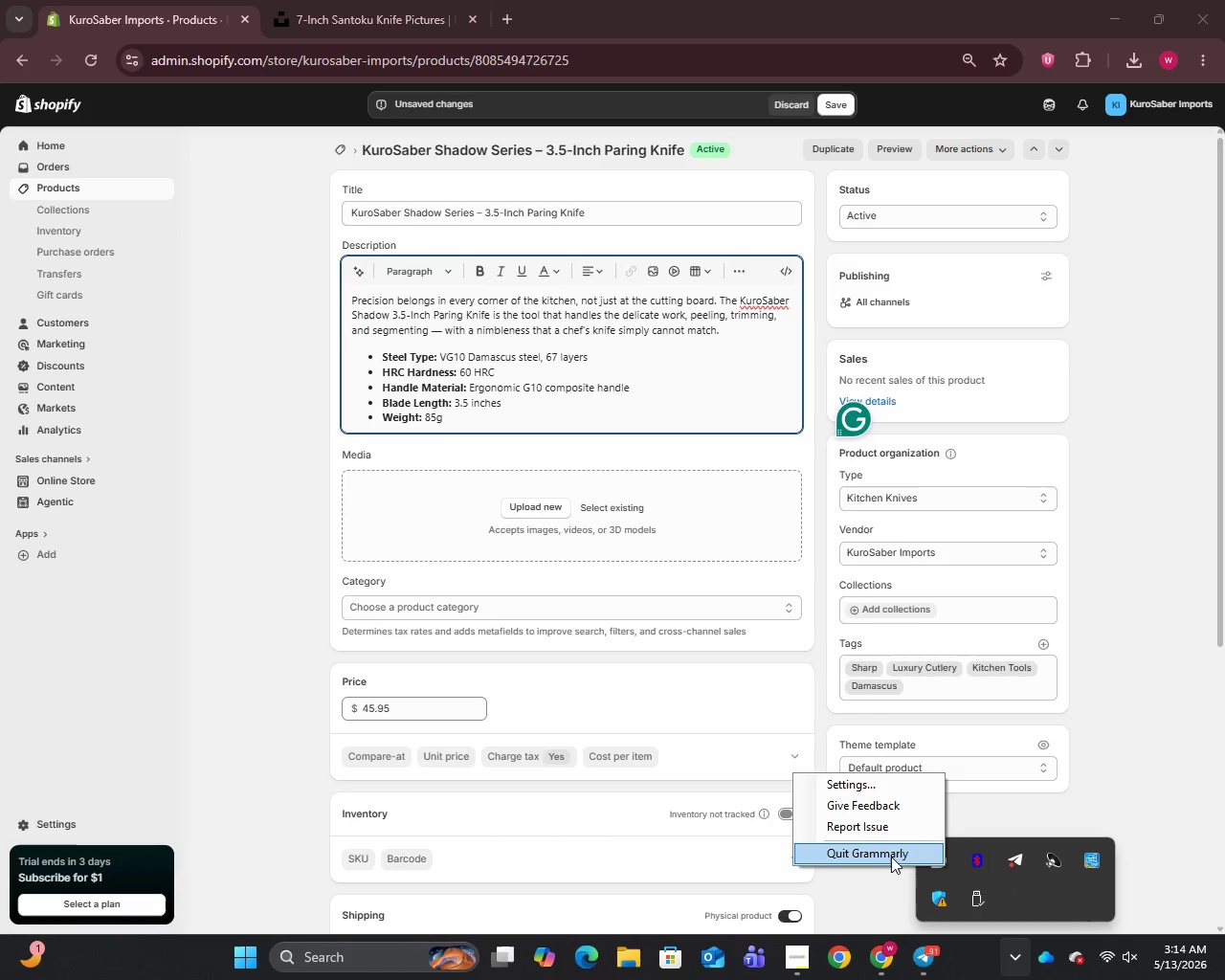 
left_click([888, 857])
 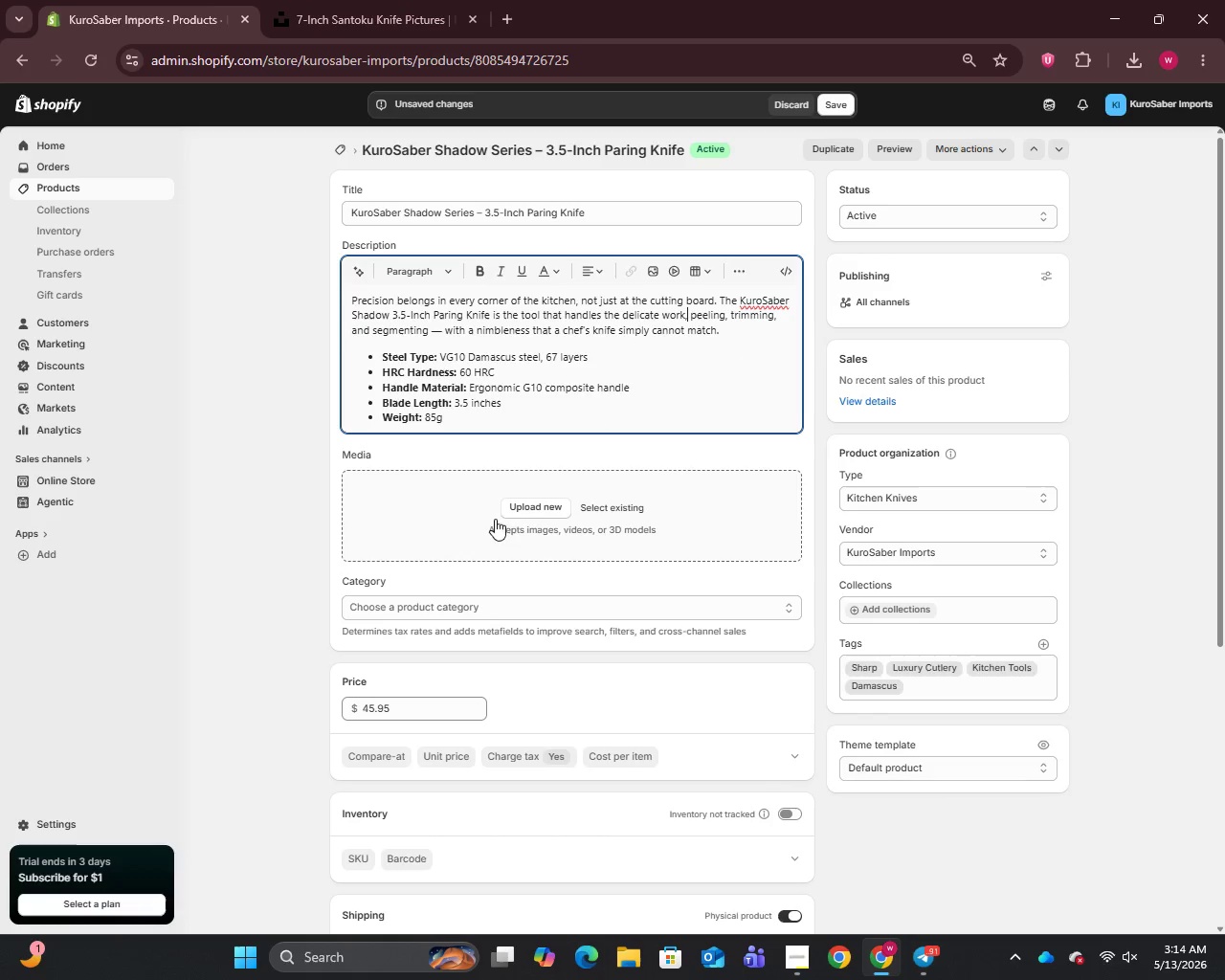 
left_click([437, 331])
 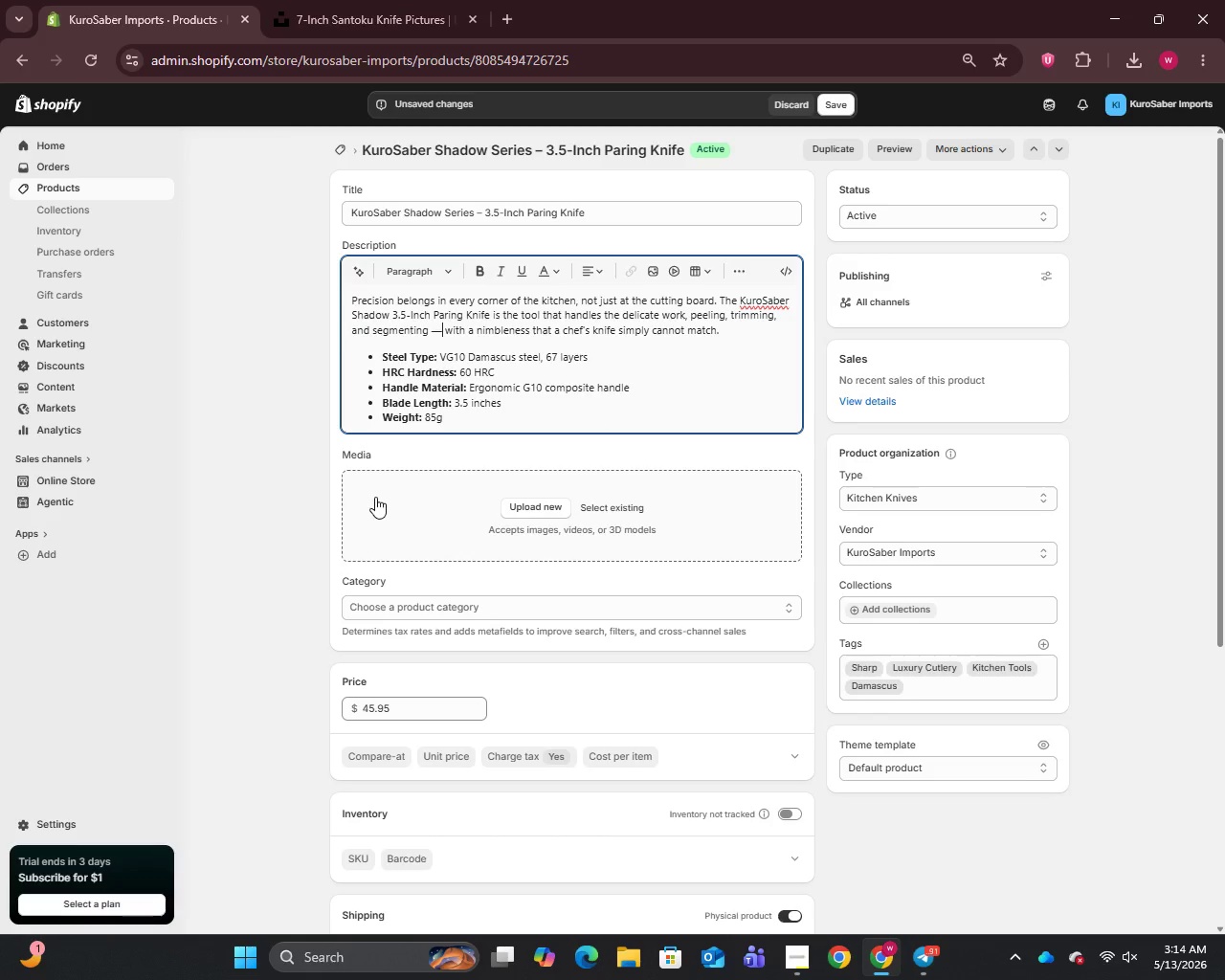 
key(Backspace)
 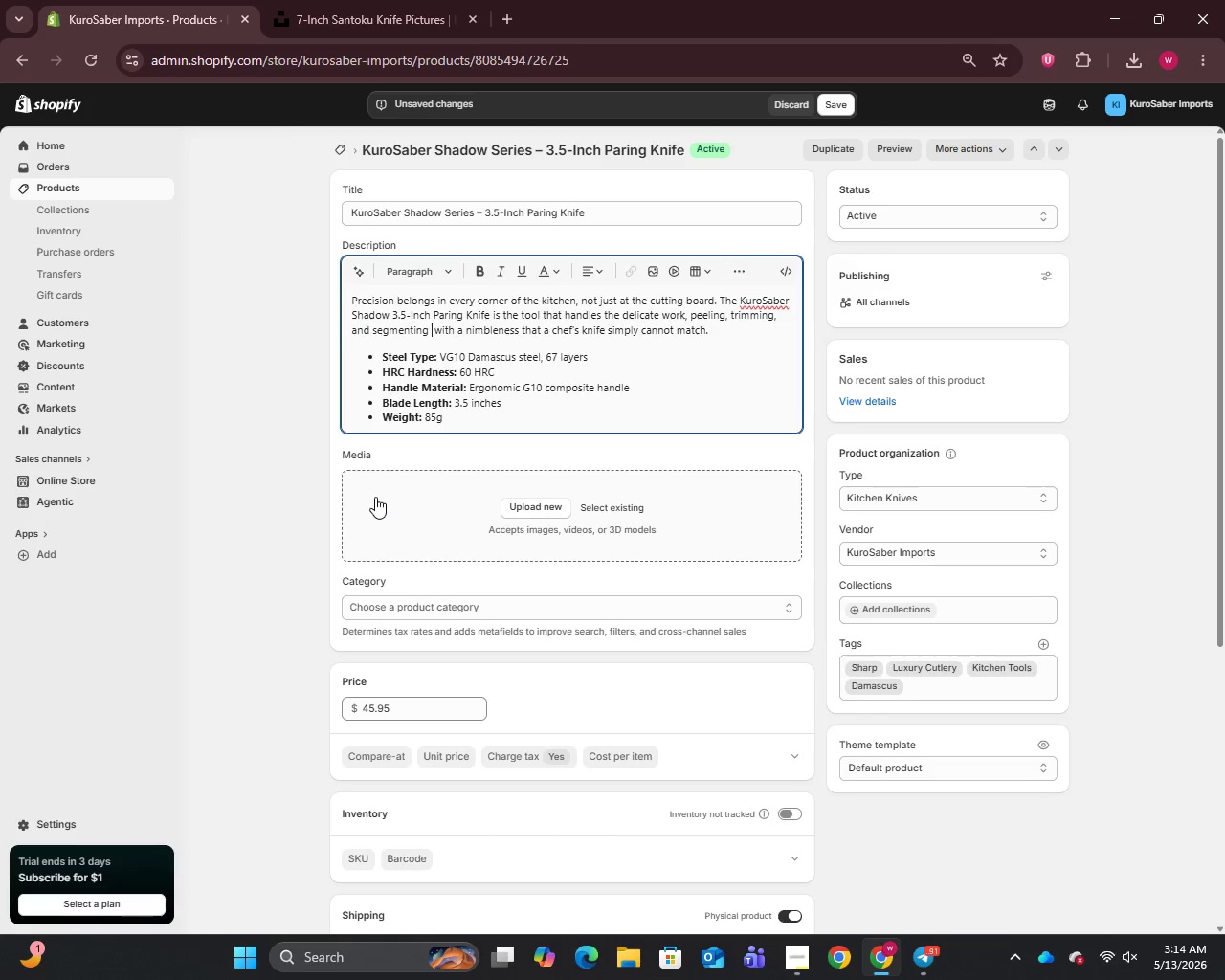 
key(Backspace)
 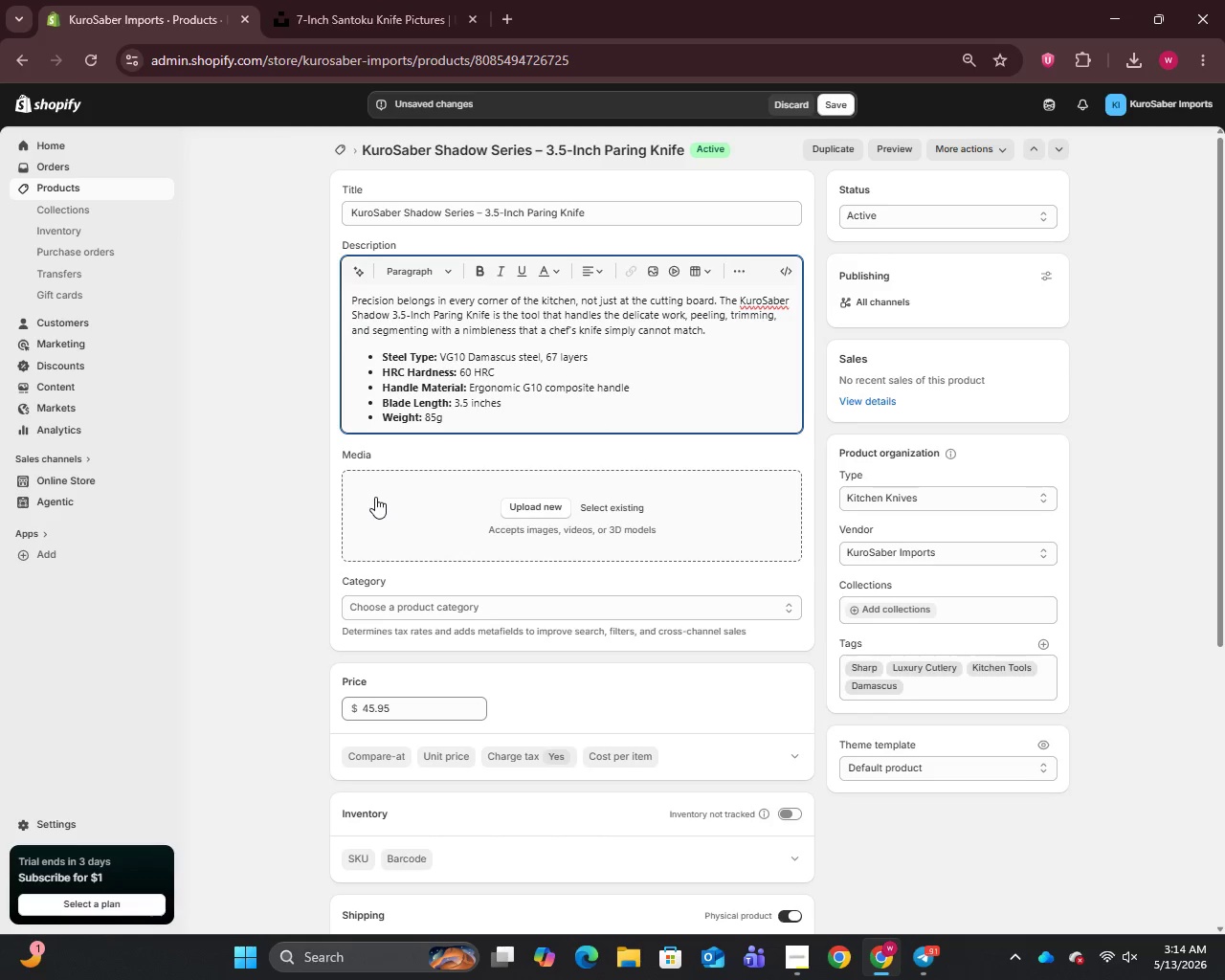 
key(Comma)
 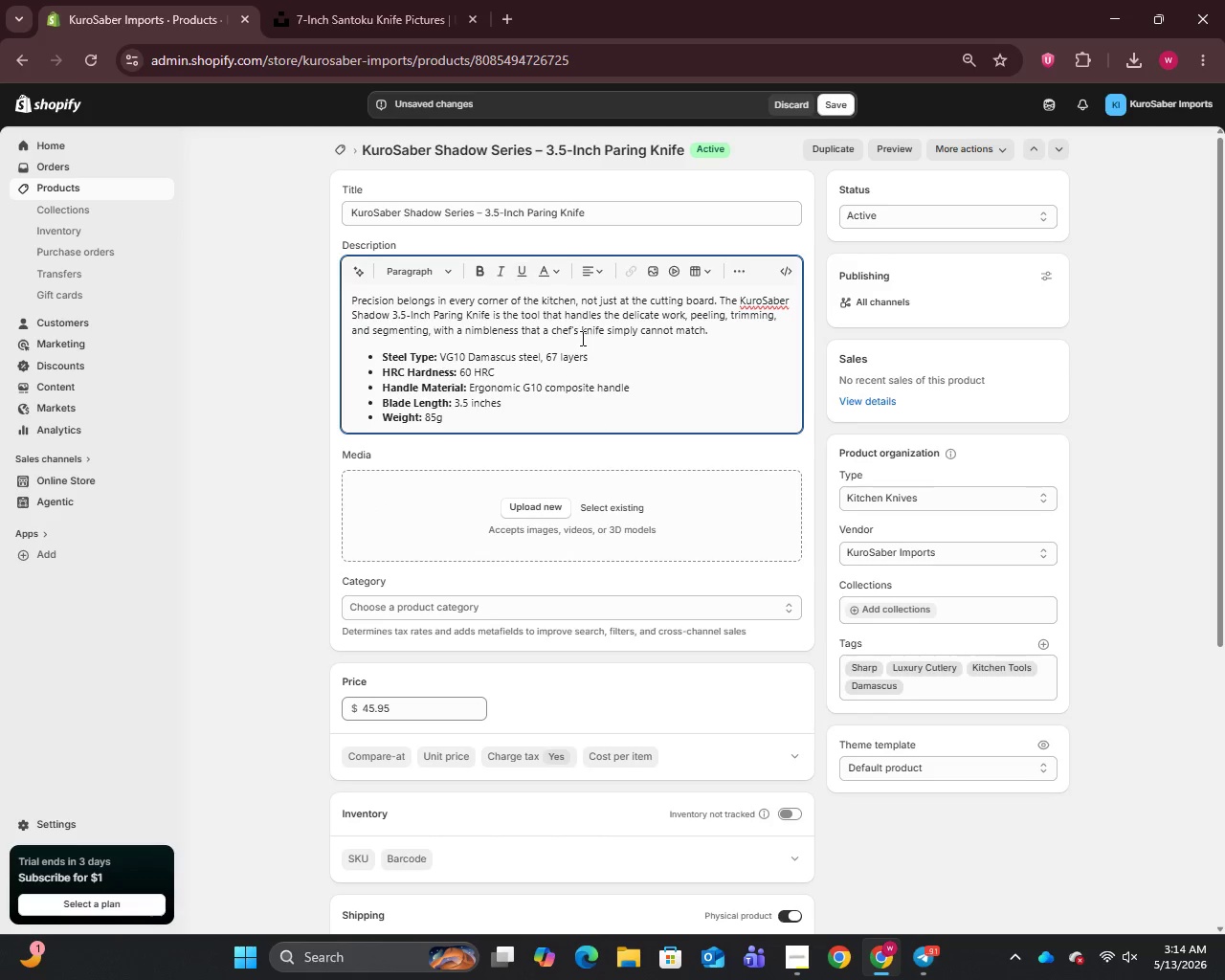 
left_click([737, 333])
 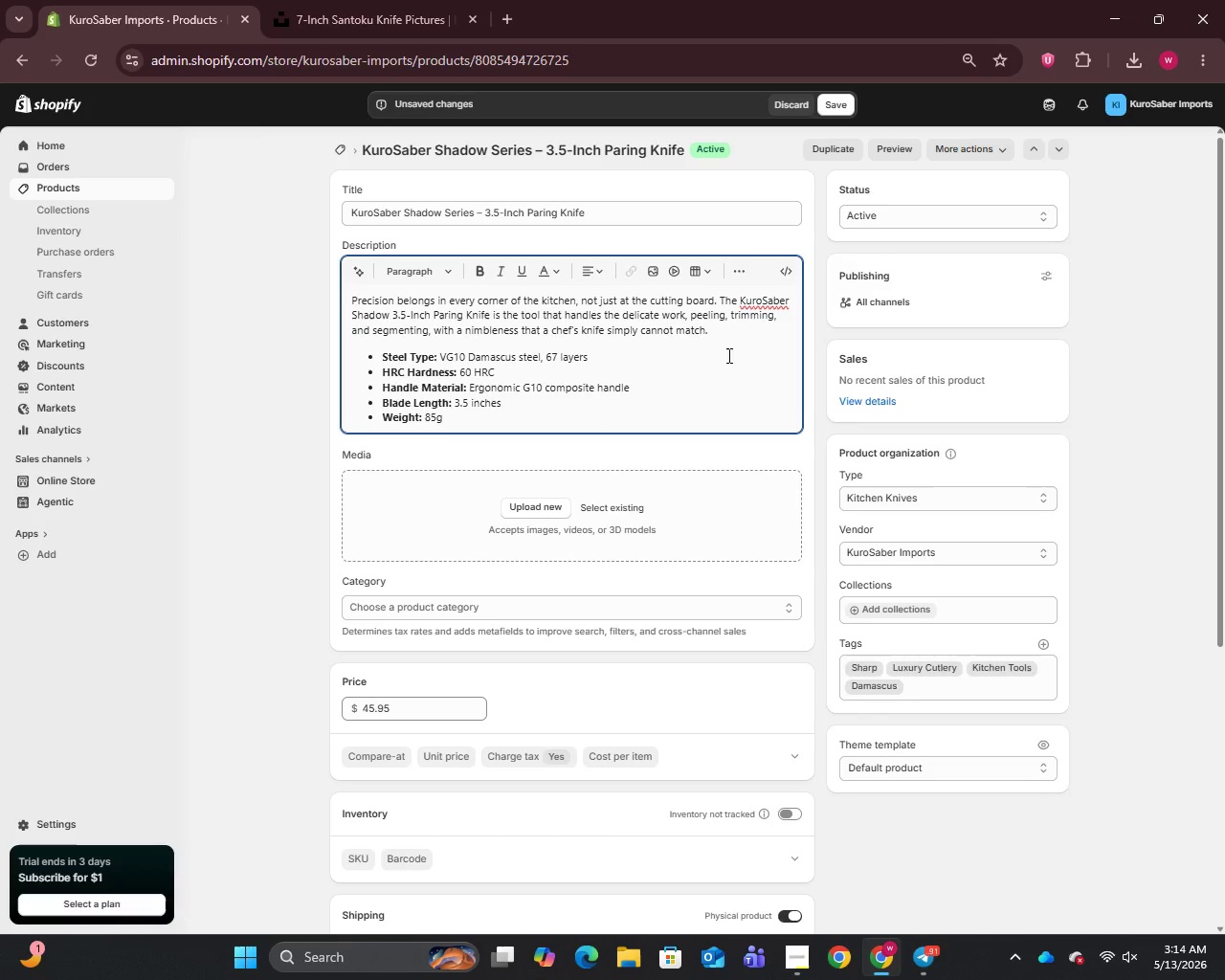 
key(Space)
 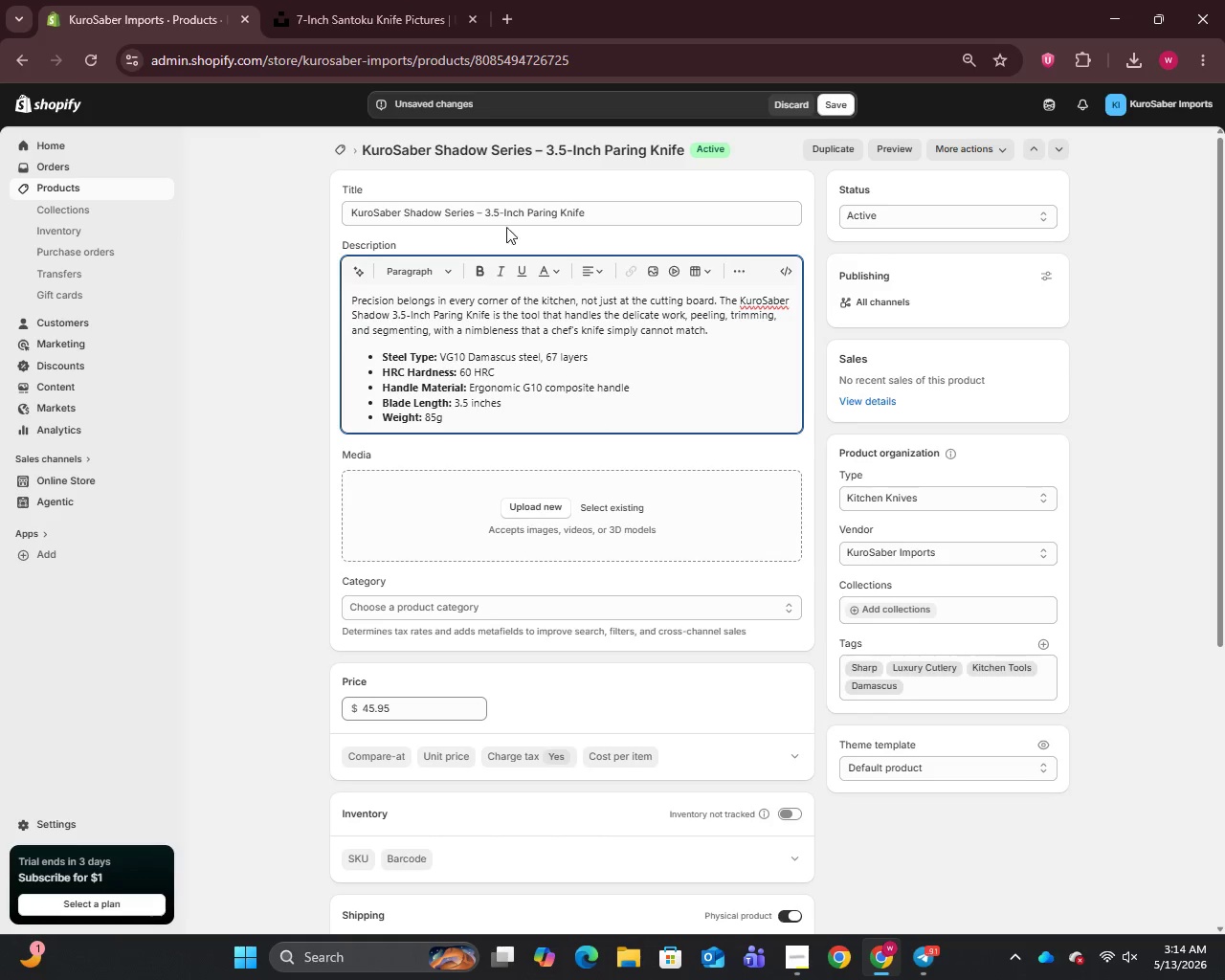 
left_click_drag(start_coordinate=[484, 210], to_coordinate=[656, 221])
 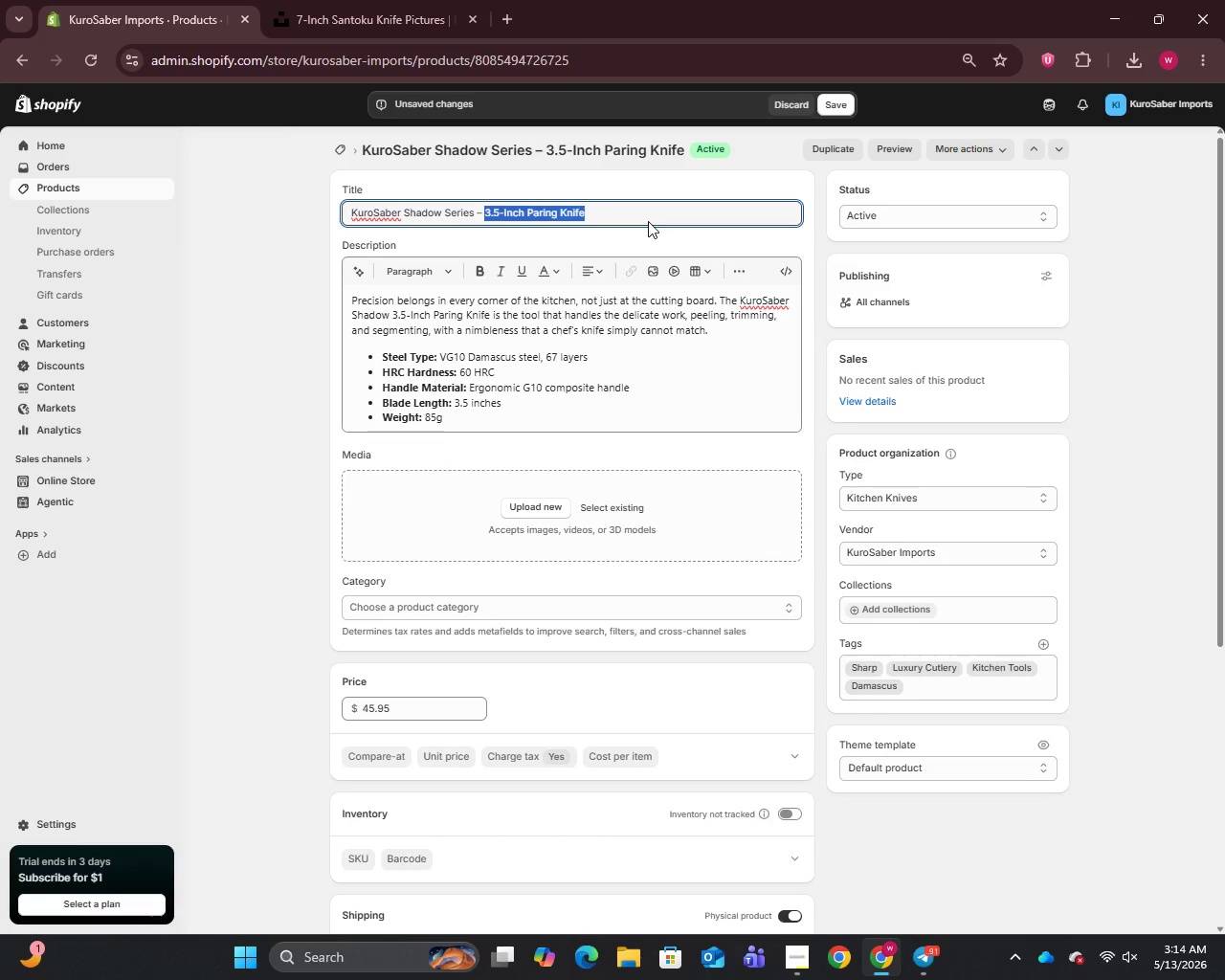 
hold_key(key=ControlLeft, duration=0.77)
 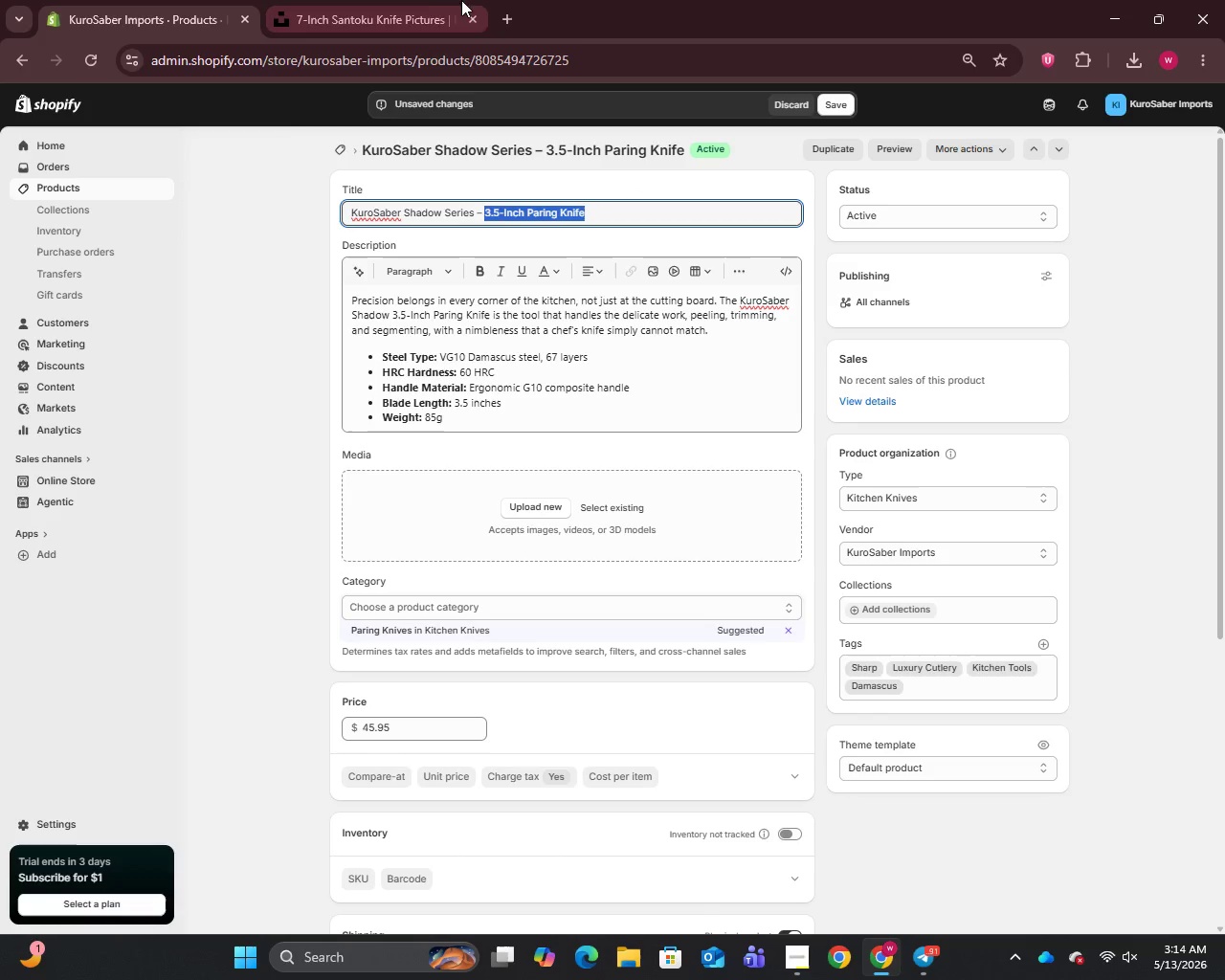 
hold_key(key=C, duration=0.33)
 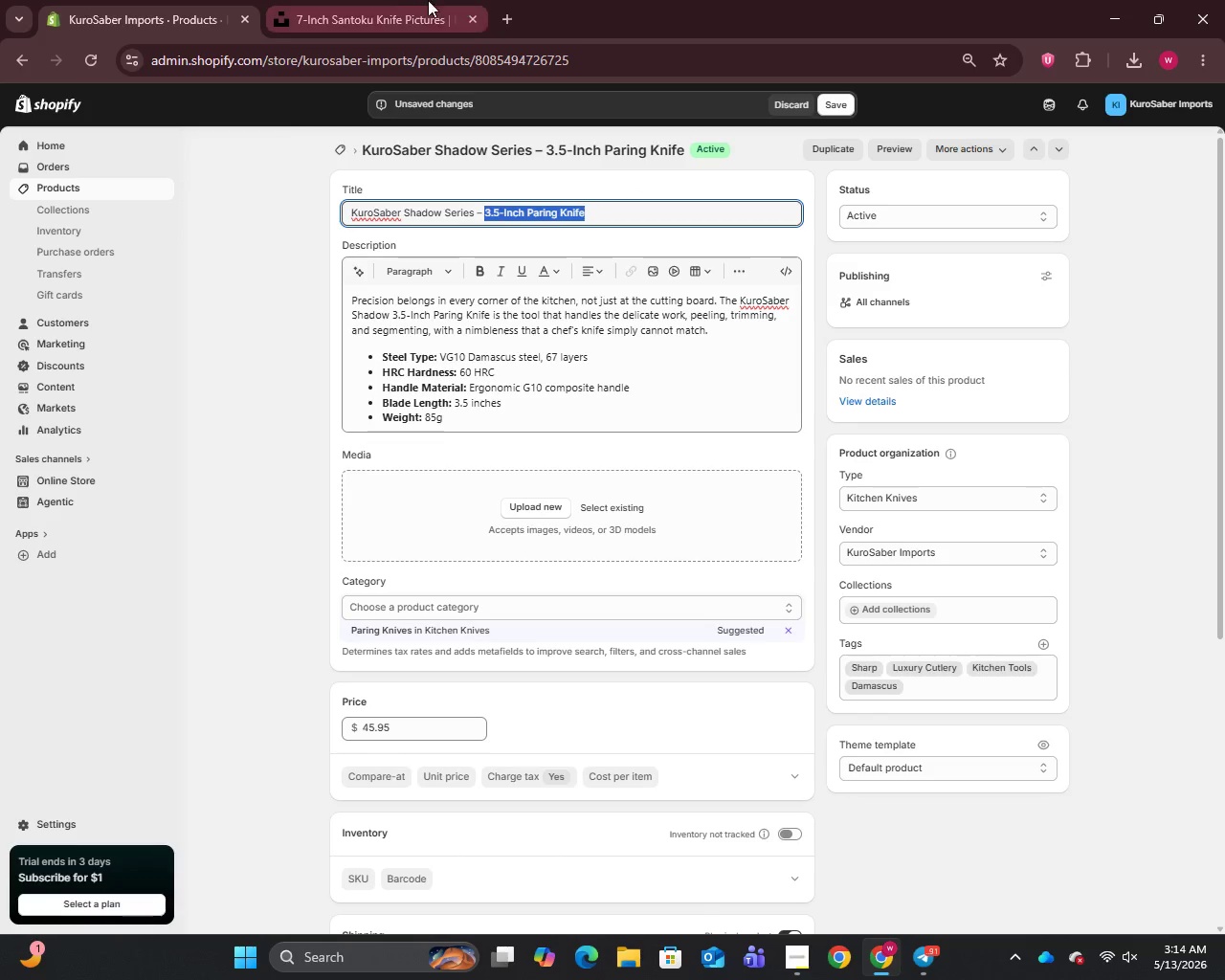 
left_click([397, 0])
 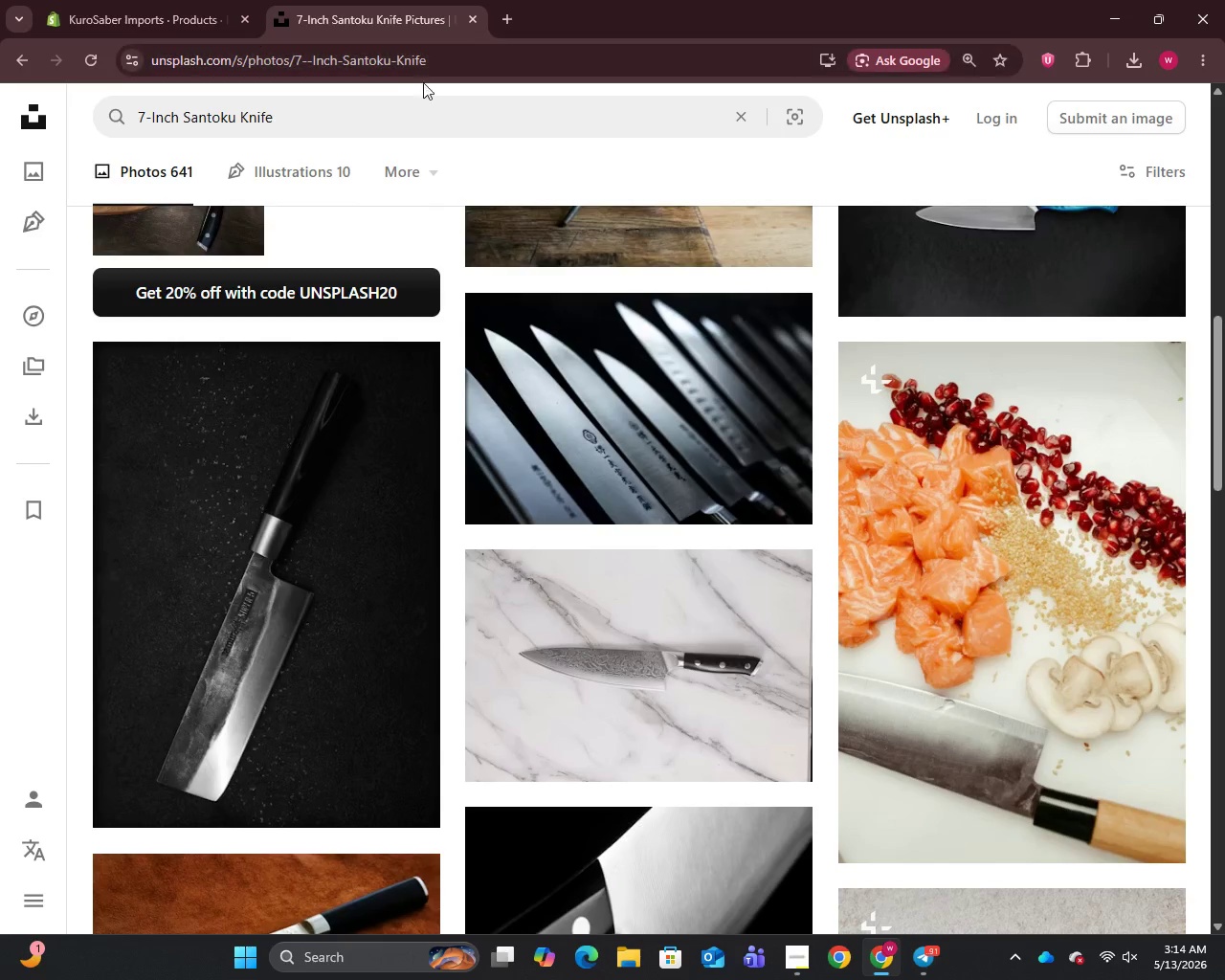 
left_click([418, 120])
 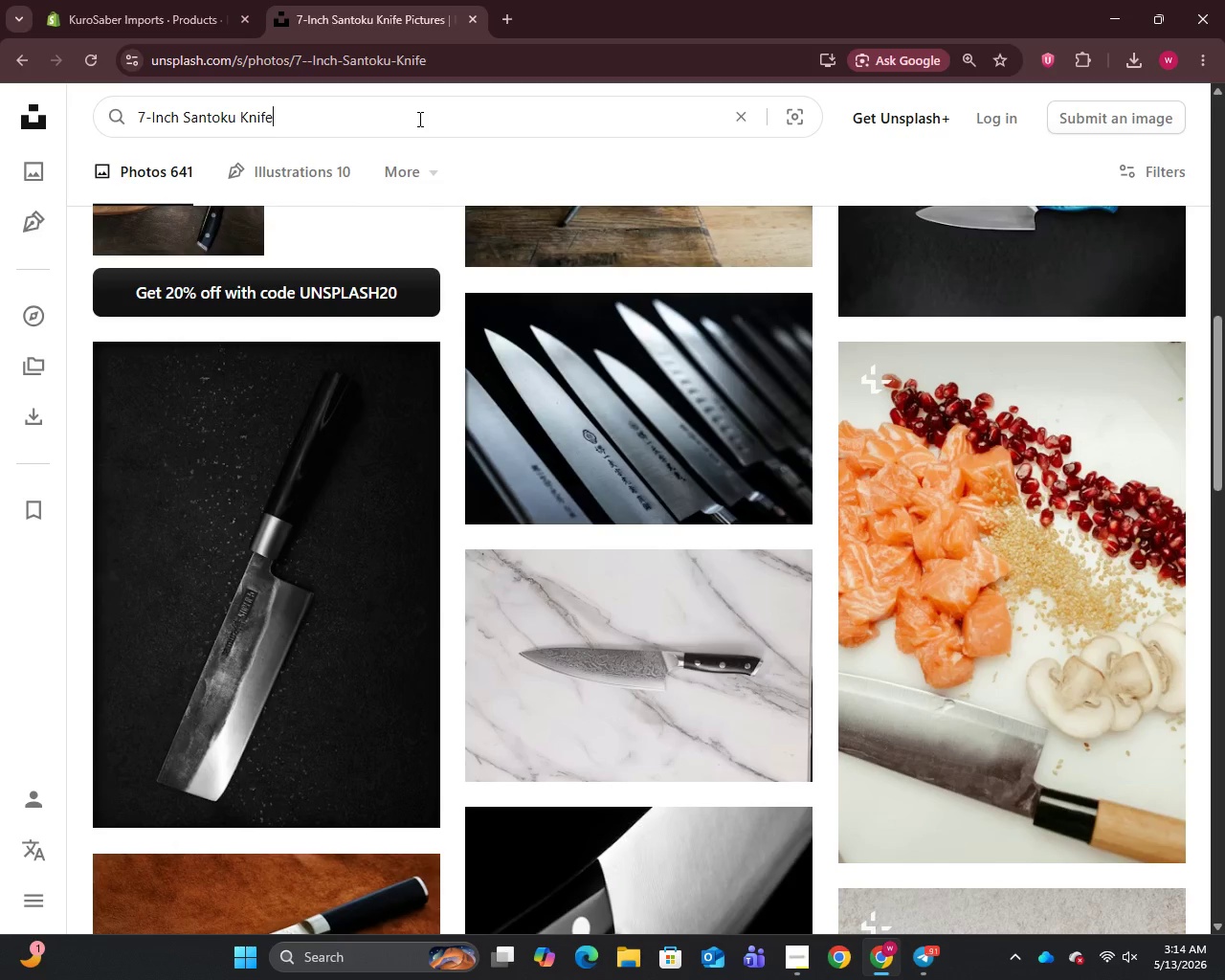 
key(Control+A)
 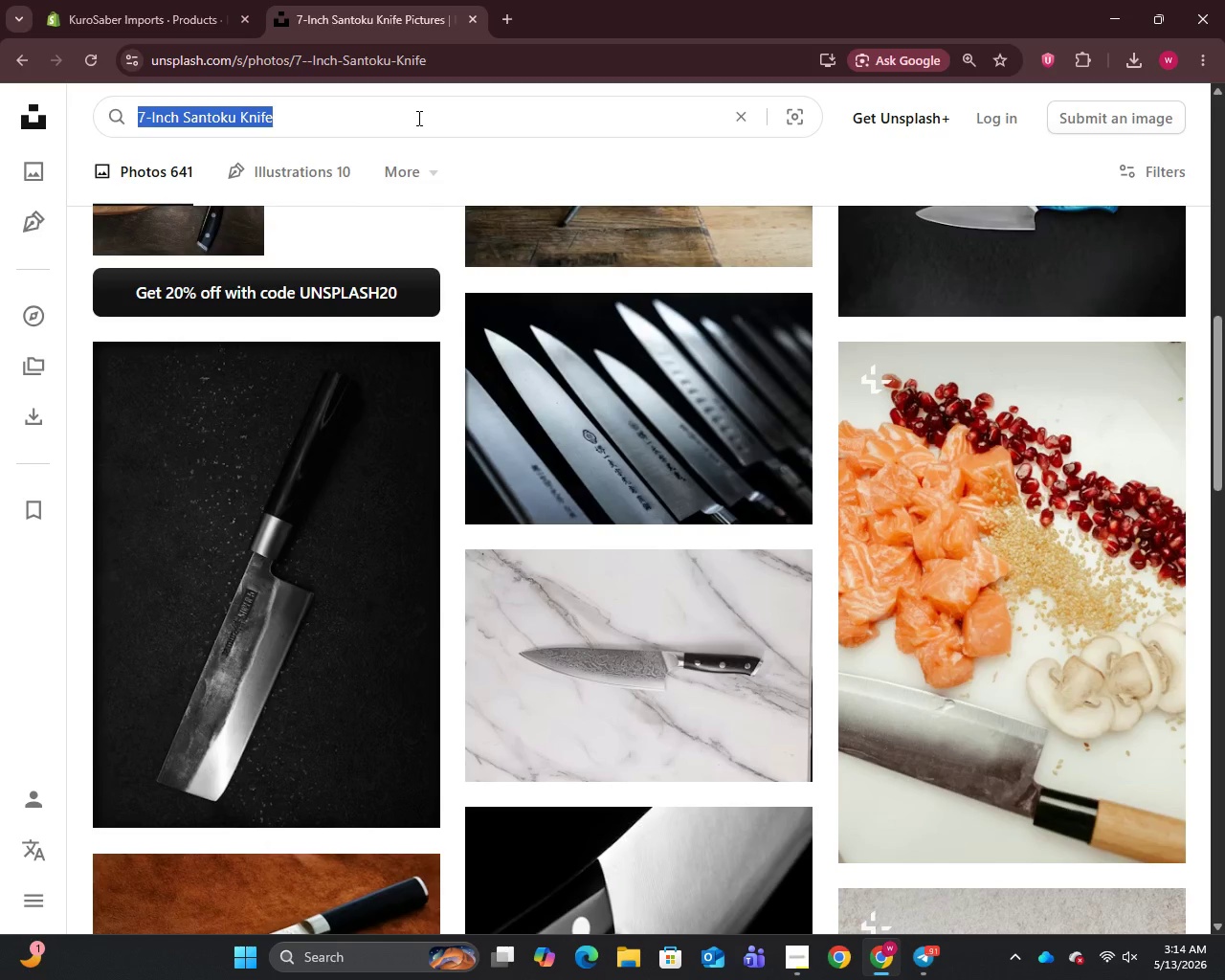 
key(Control+V)
 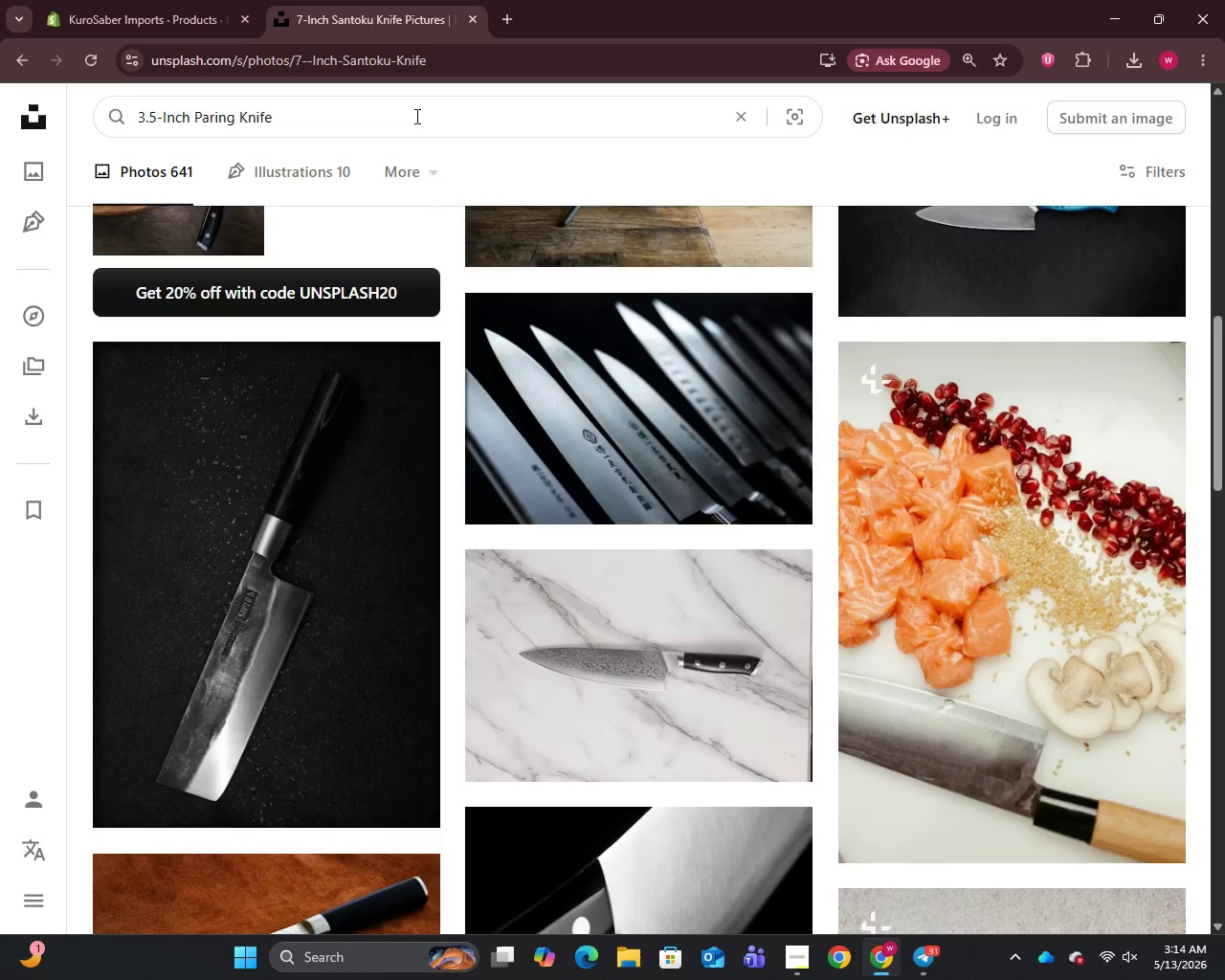 
key(Enter)
 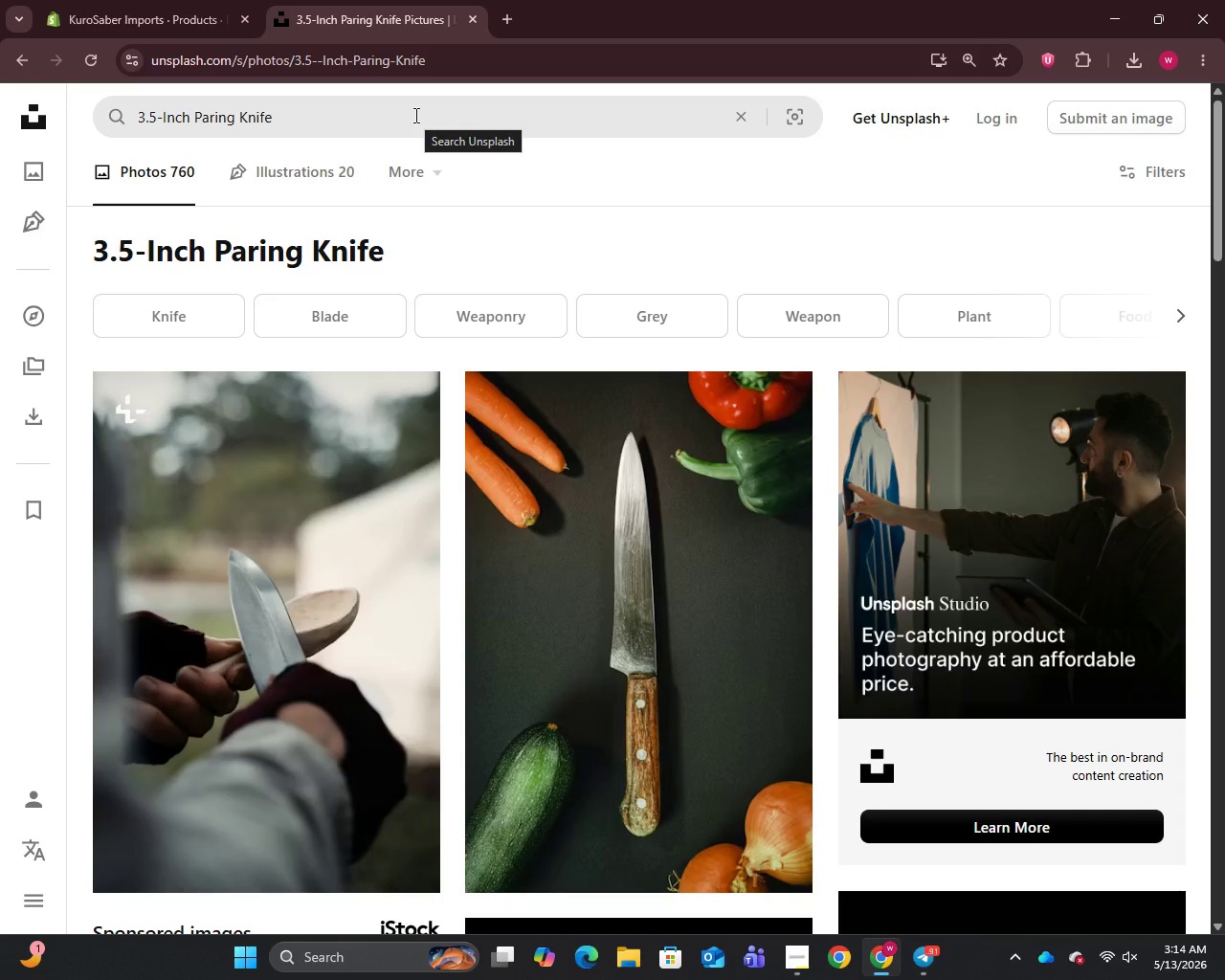 
scroll: coordinate [643, 569], scroll_direction: down, amount: 7.0
 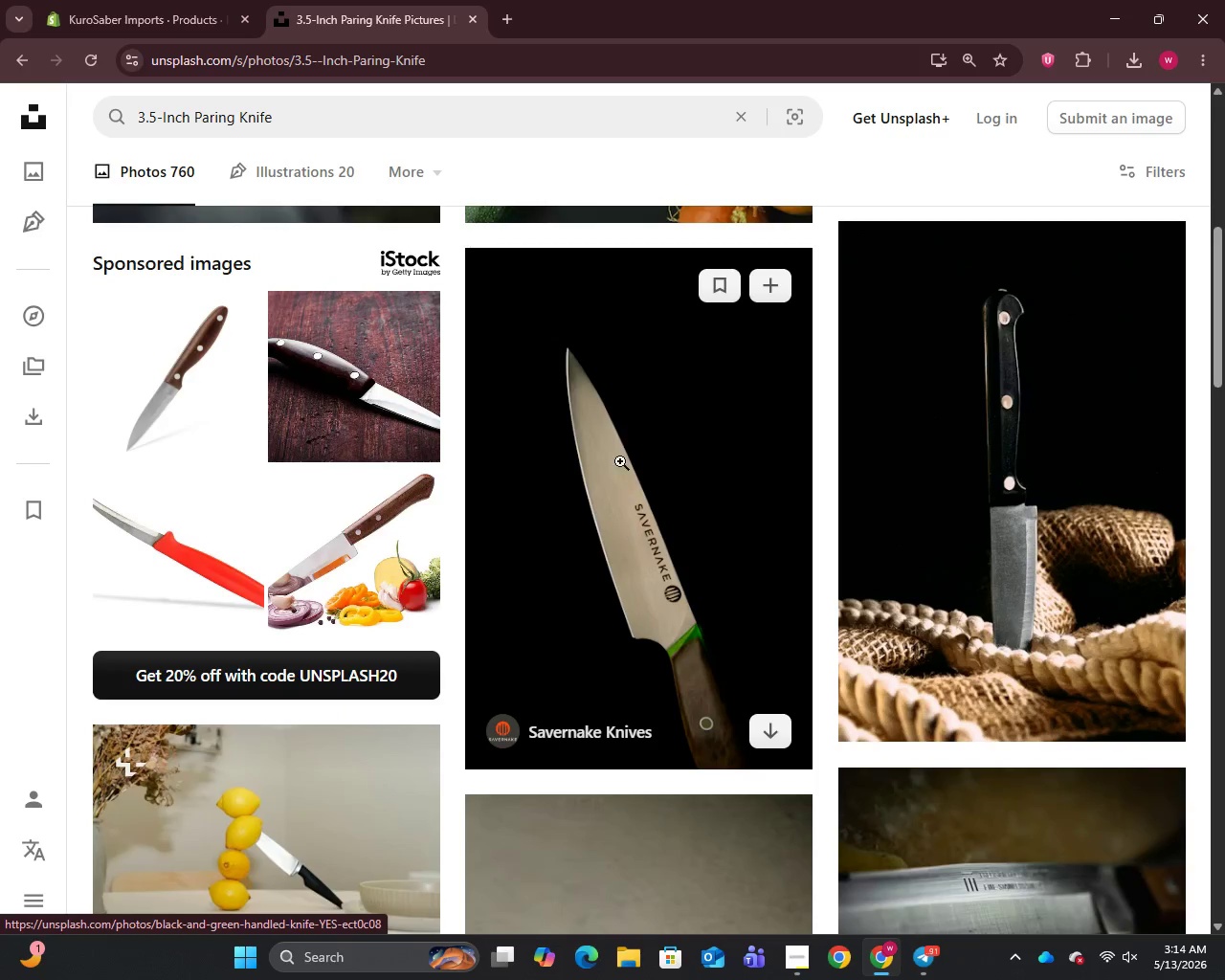 
right_click([612, 421])
 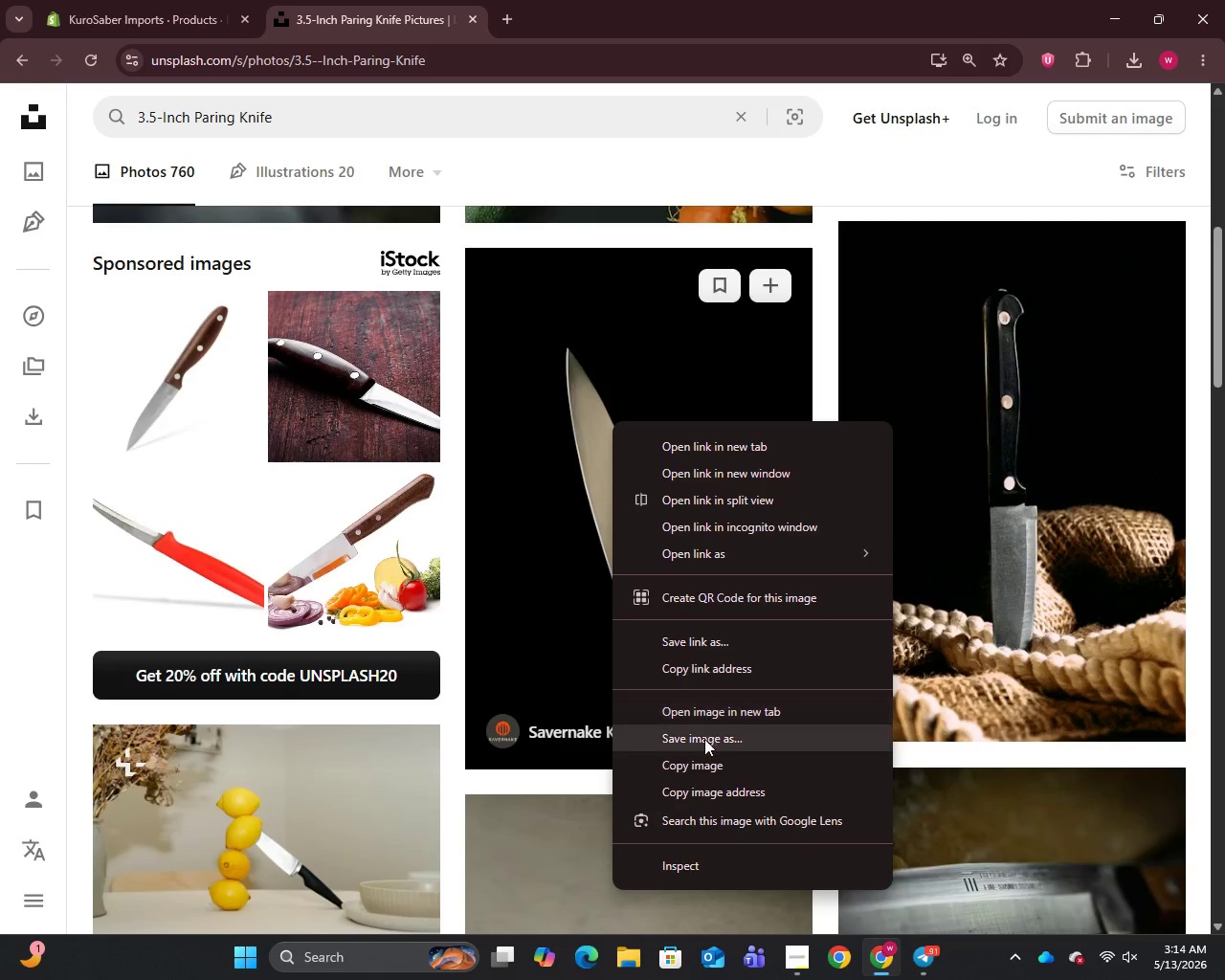 
left_click([704, 739])
 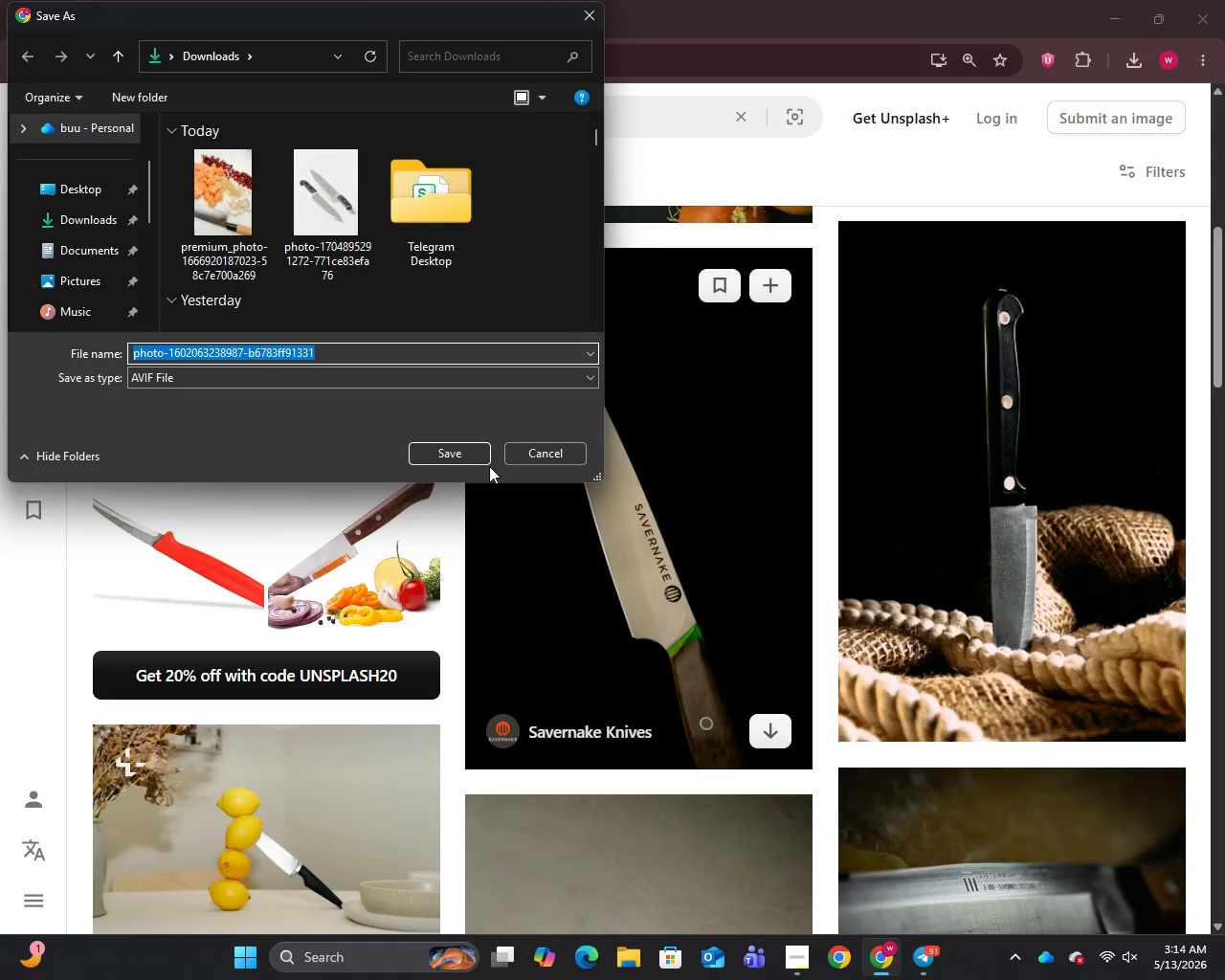 
left_click([453, 451])
 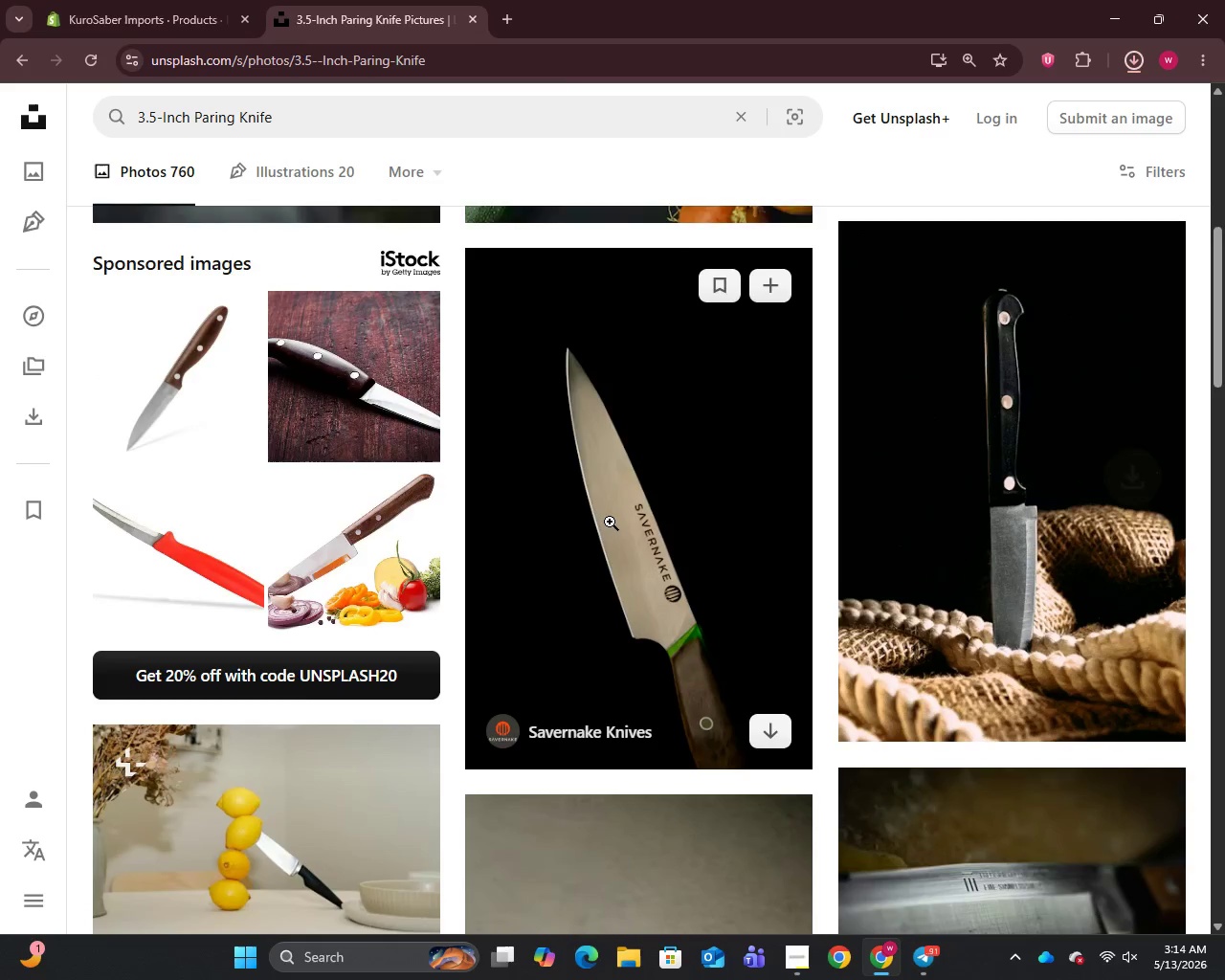 
scroll: coordinate [609, 526], scroll_direction: down, amount: 12.0
 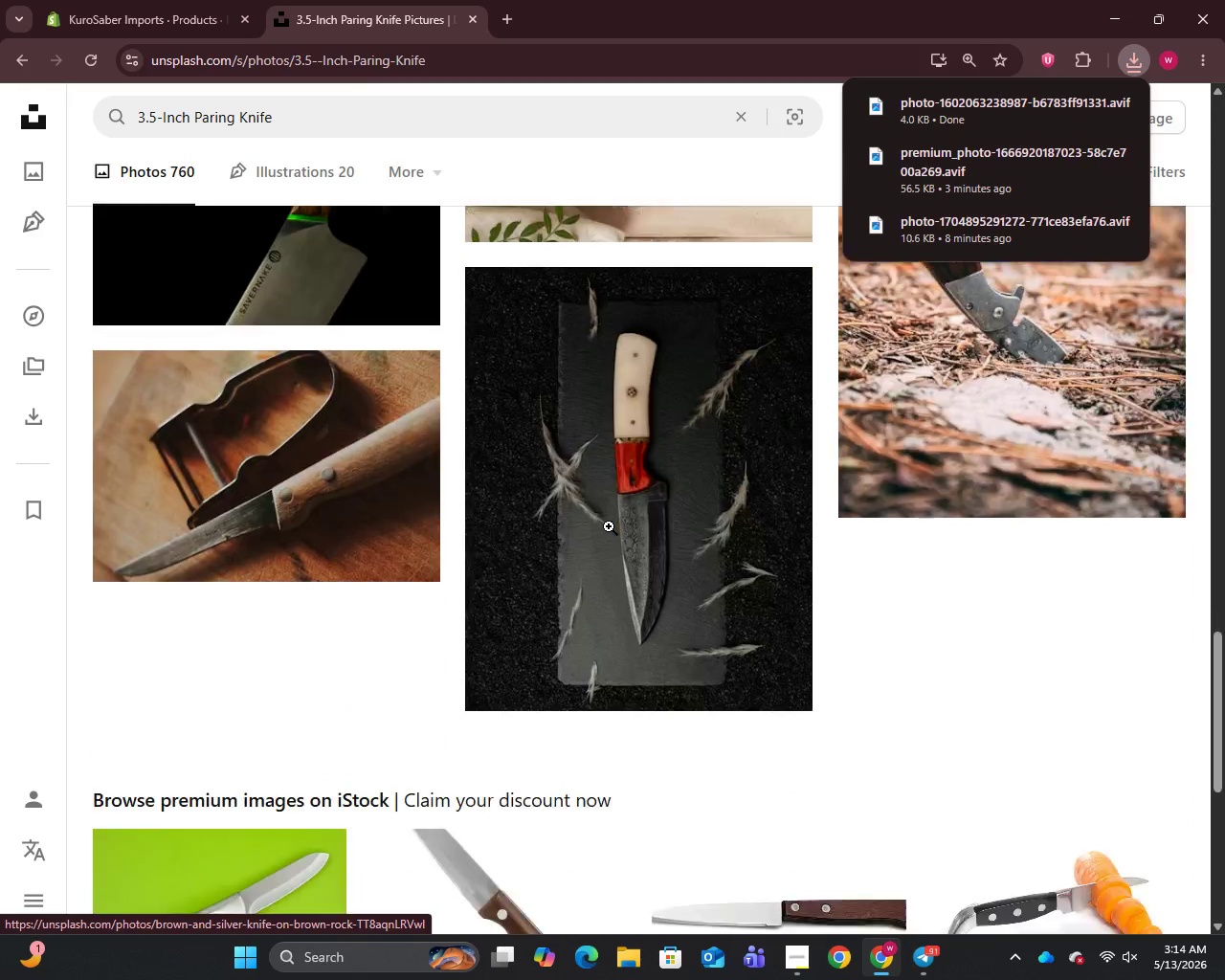 
scroll: coordinate [609, 526], scroll_direction: up, amount: 2.0
 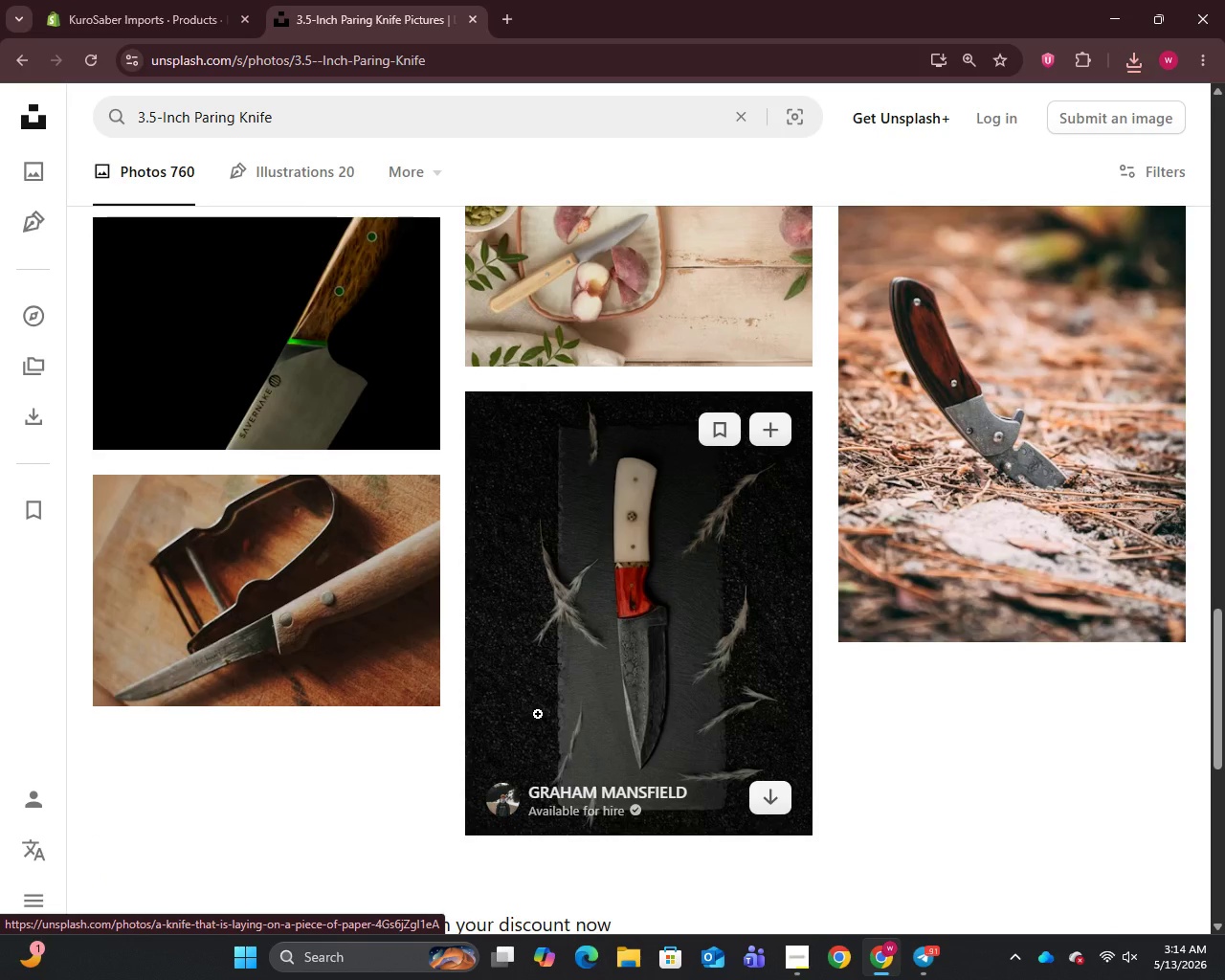 
scroll: coordinate [538, 714], scroll_direction: down, amount: 5.0
 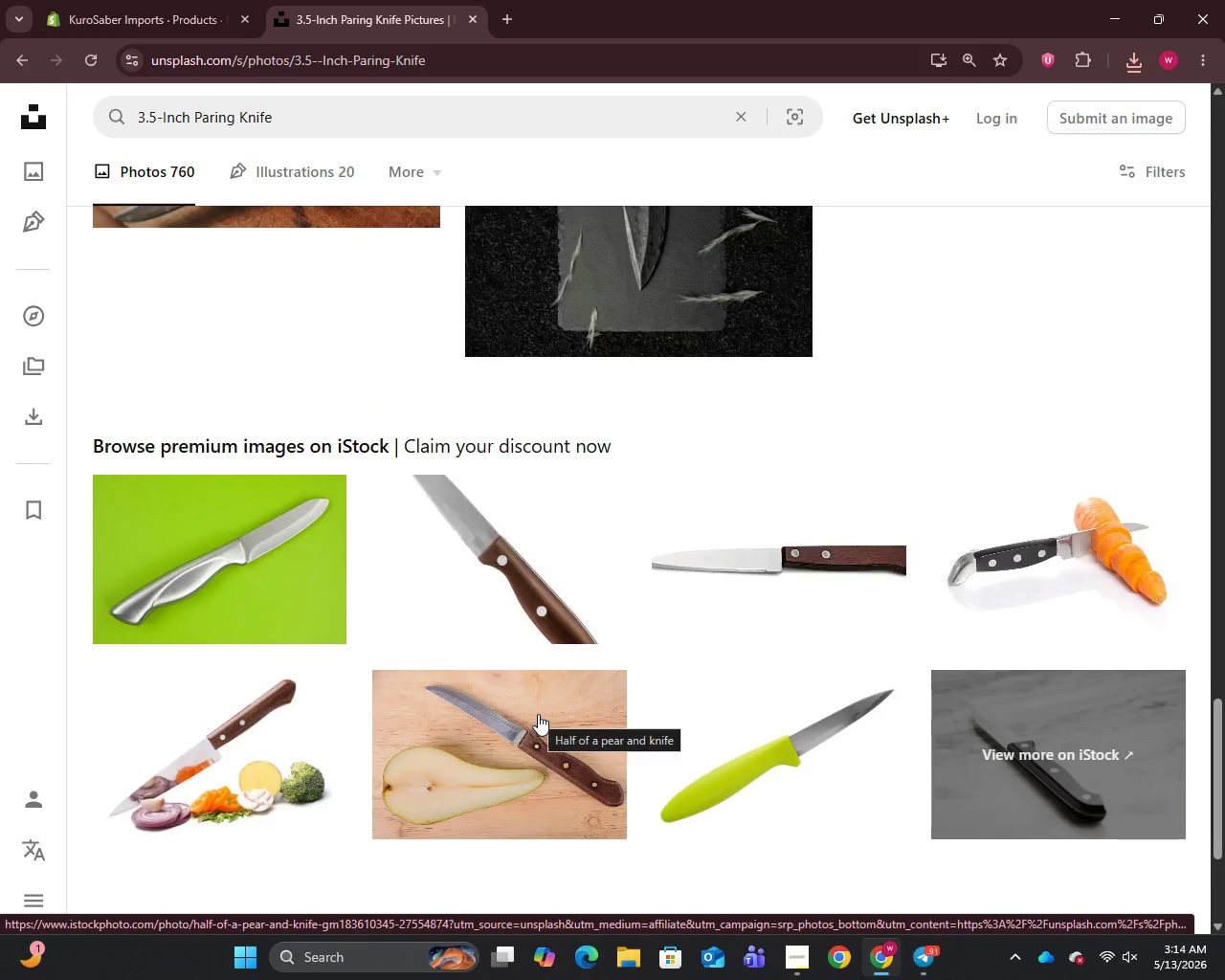 
scroll: coordinate [538, 714], scroll_direction: up, amount: 22.0
 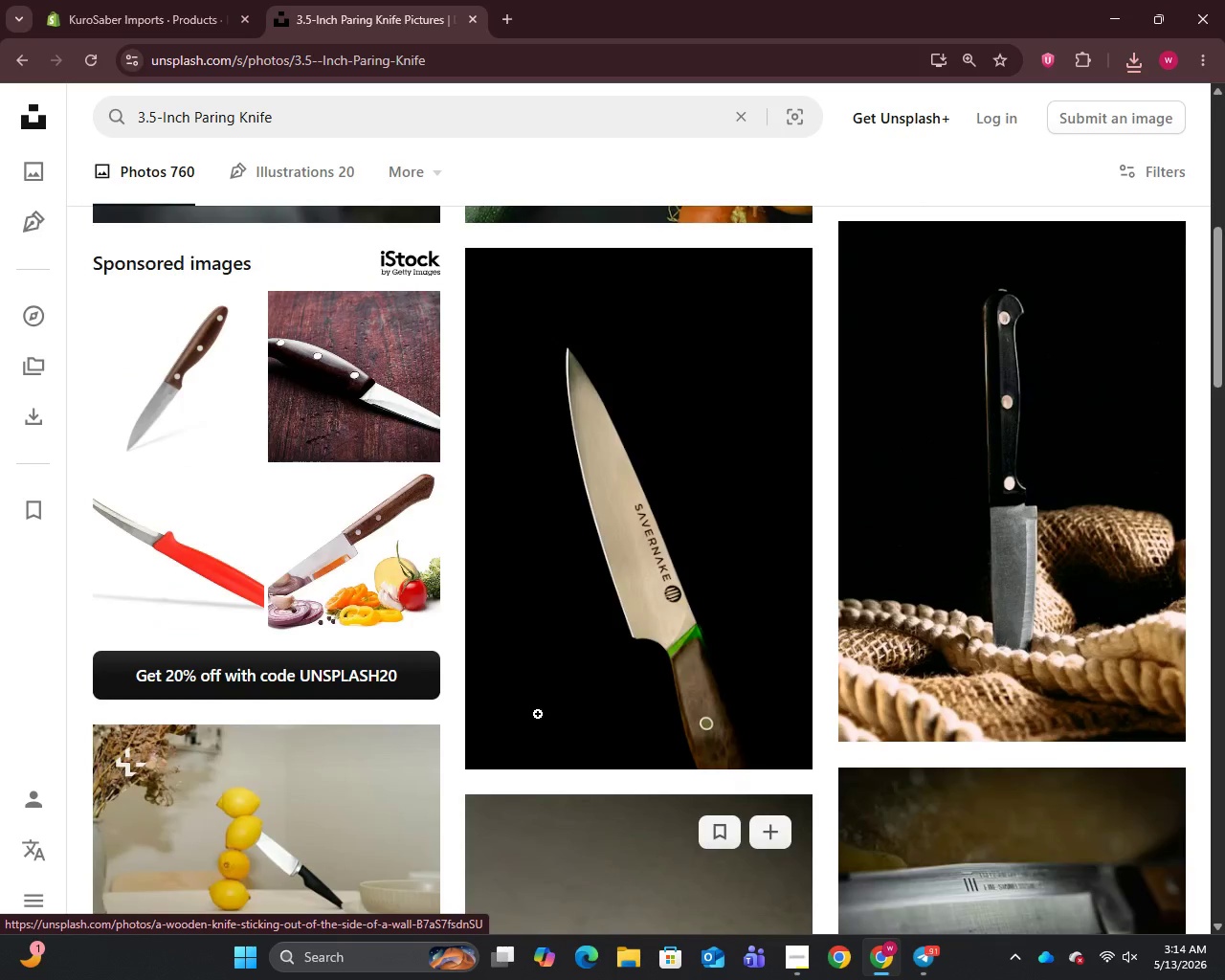 
scroll: coordinate [538, 714], scroll_direction: none, amount: 0.0
 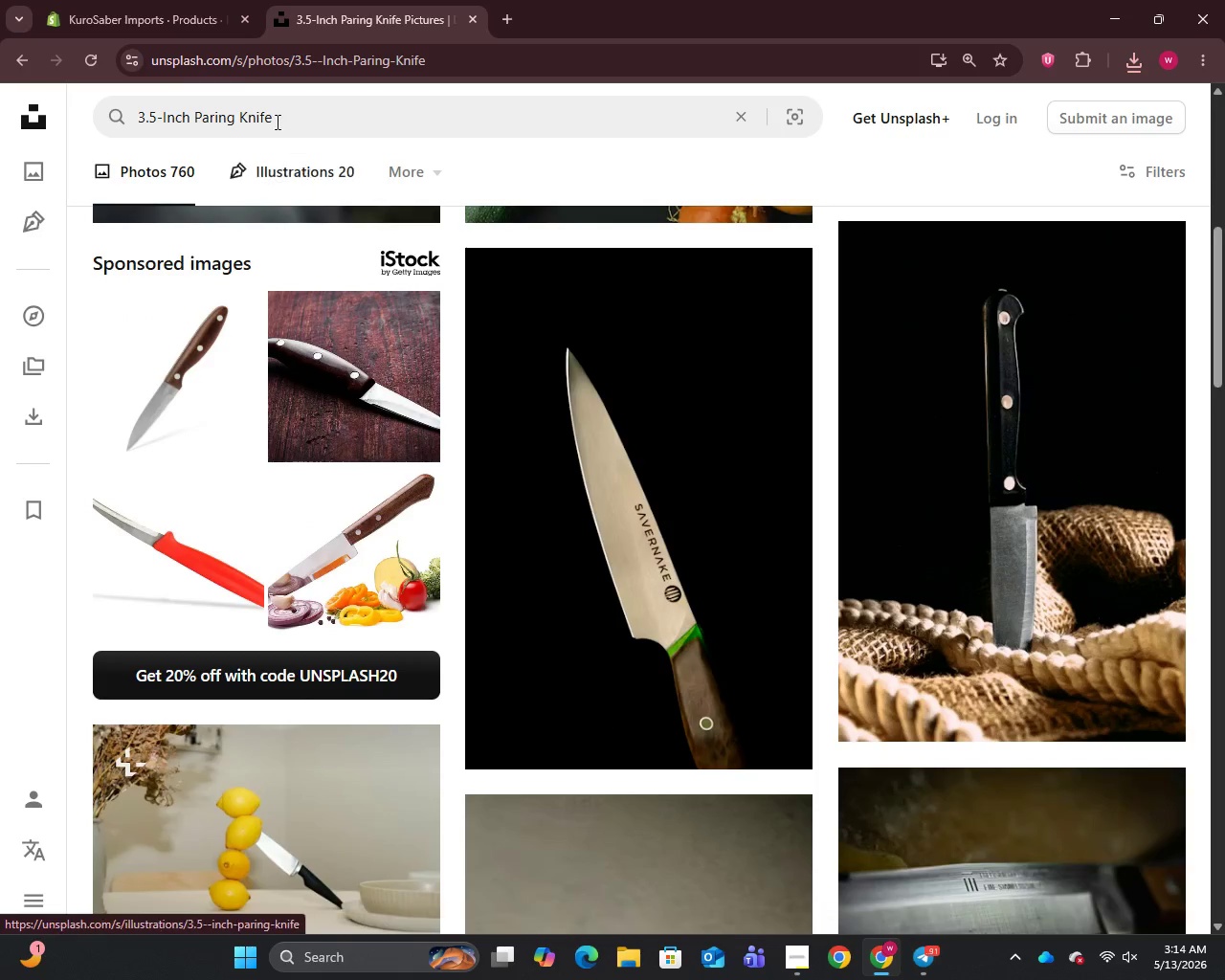 
left_click([108, 0])
 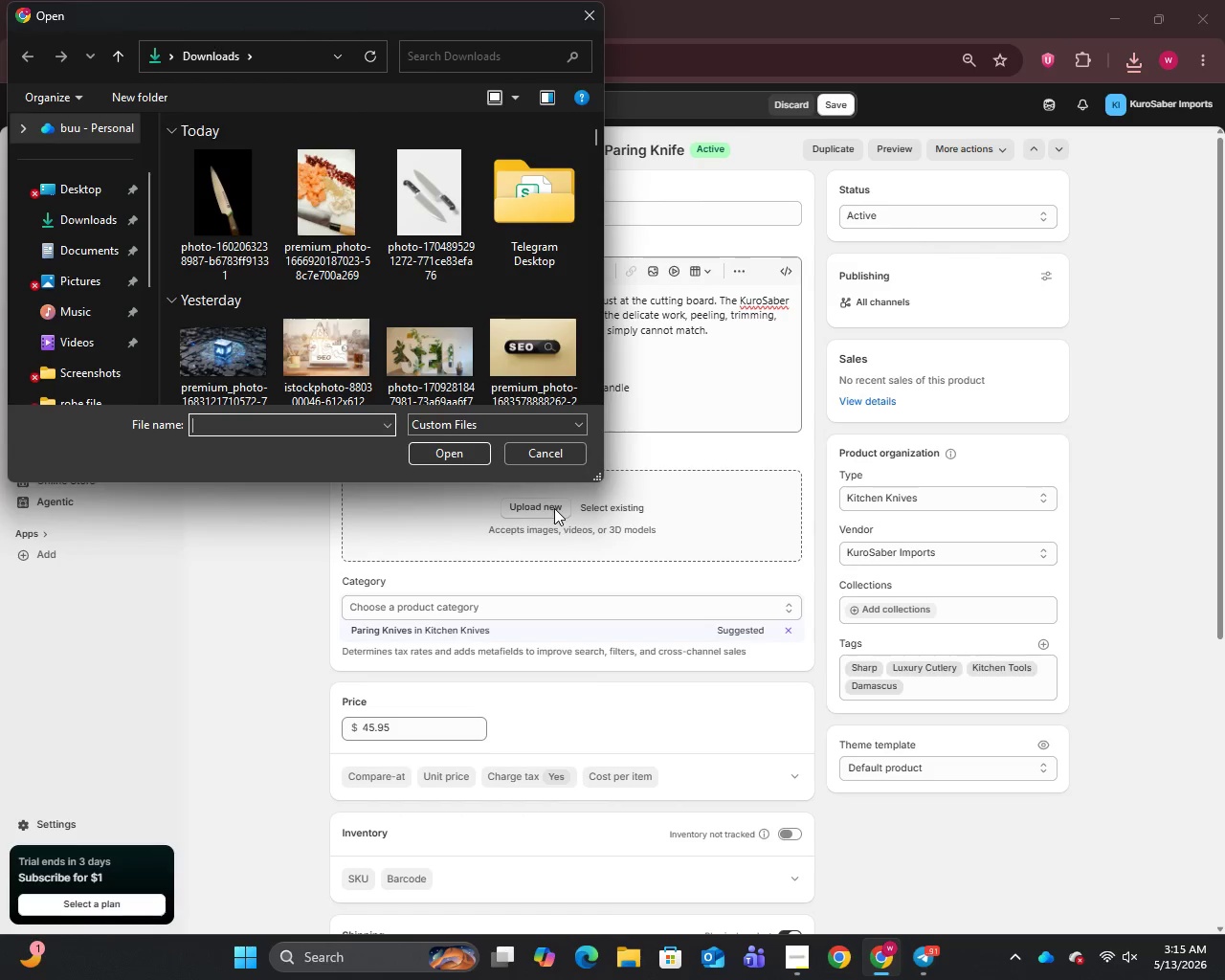 
left_click([223, 236])
 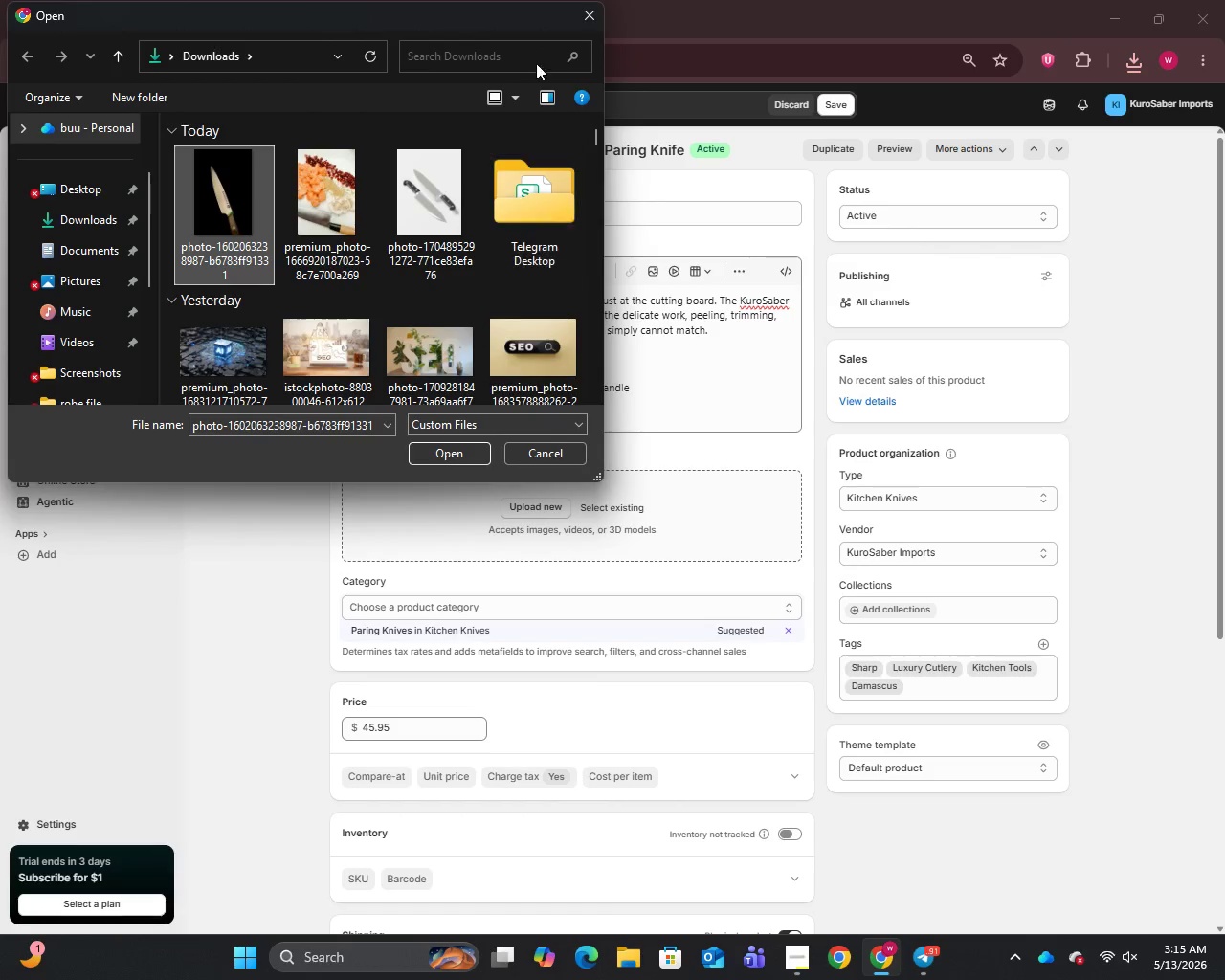 
left_click([598, 5])
 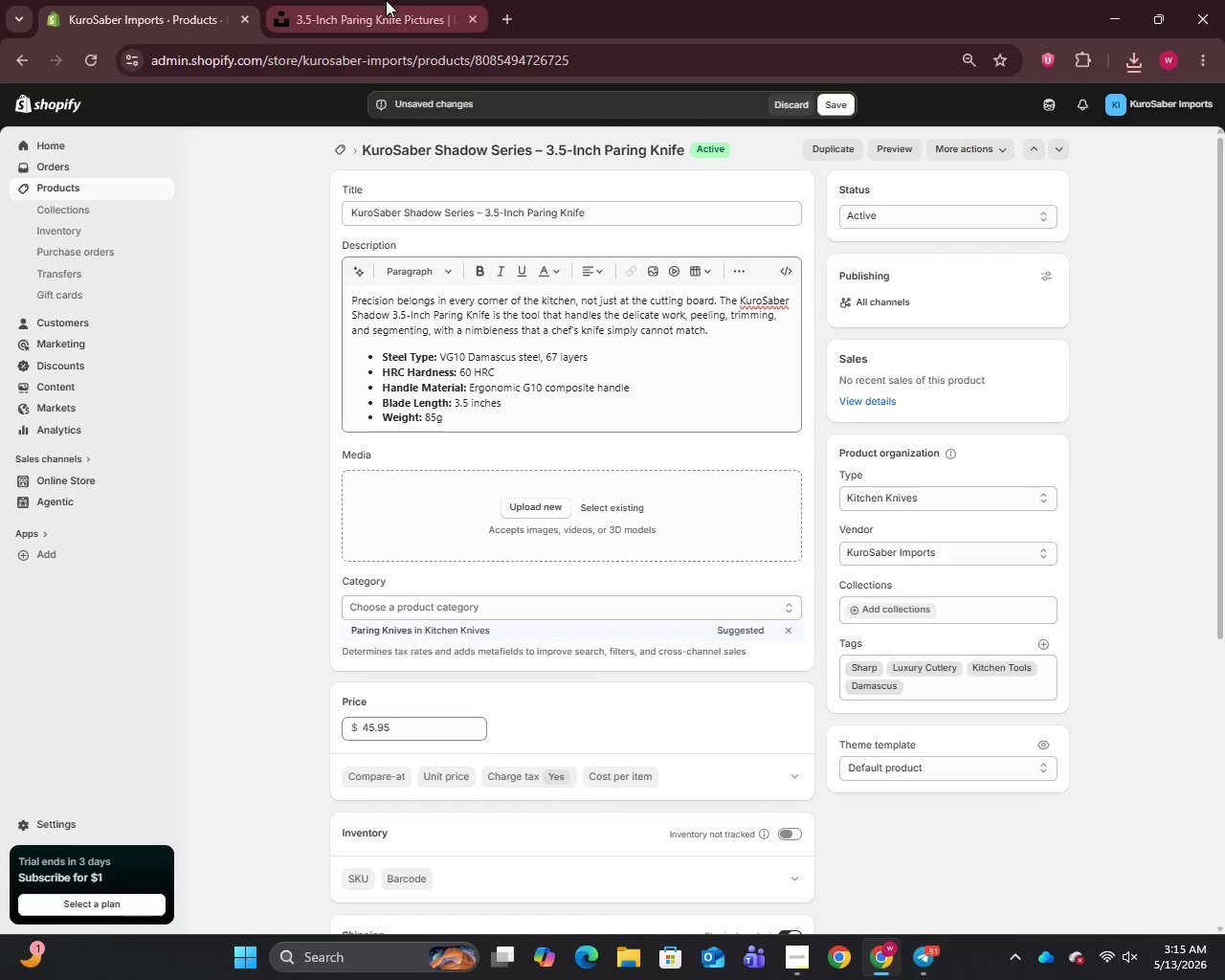 
left_click([386, 0])
 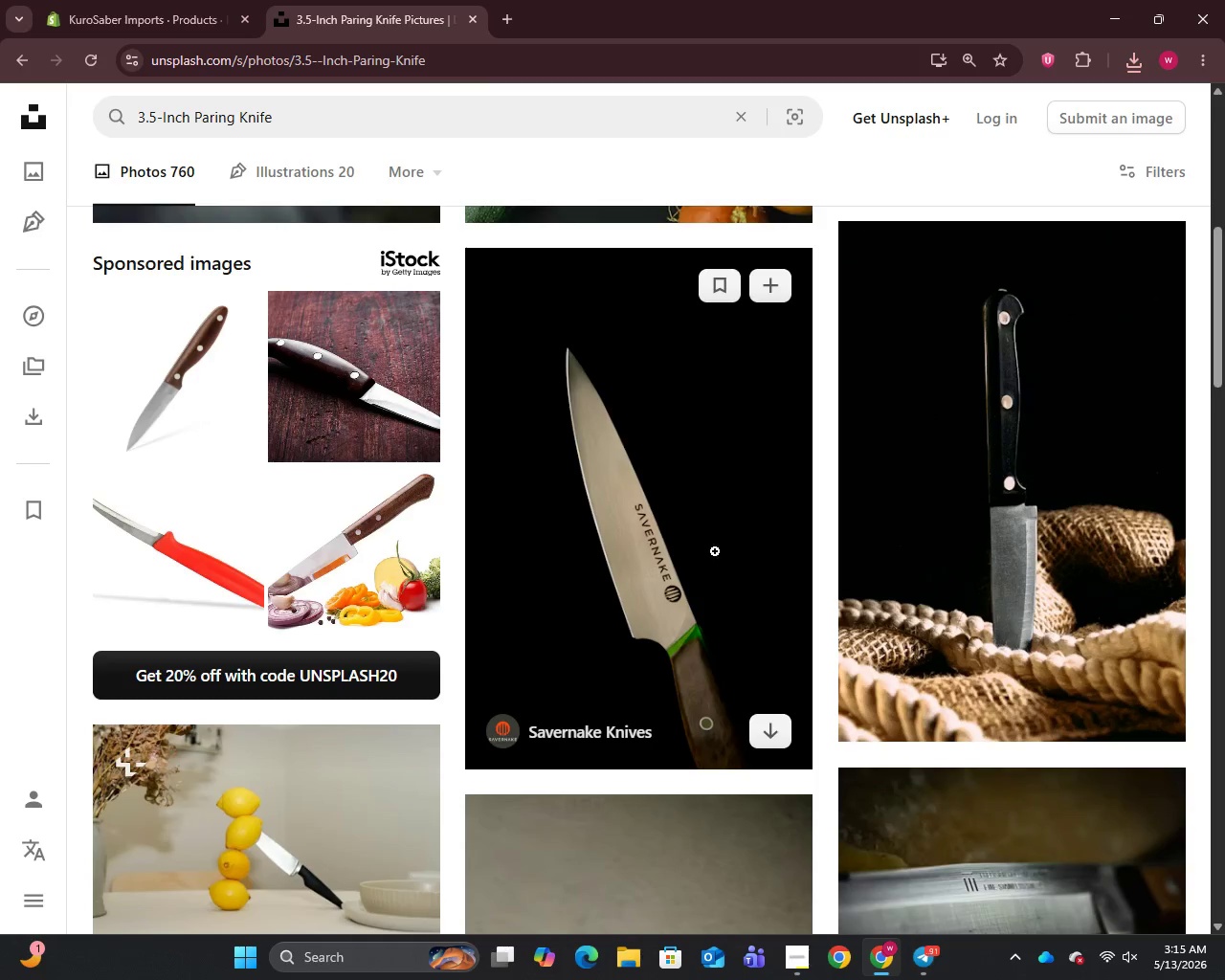 
scroll: coordinate [705, 647], scroll_direction: down, amount: 7.0
 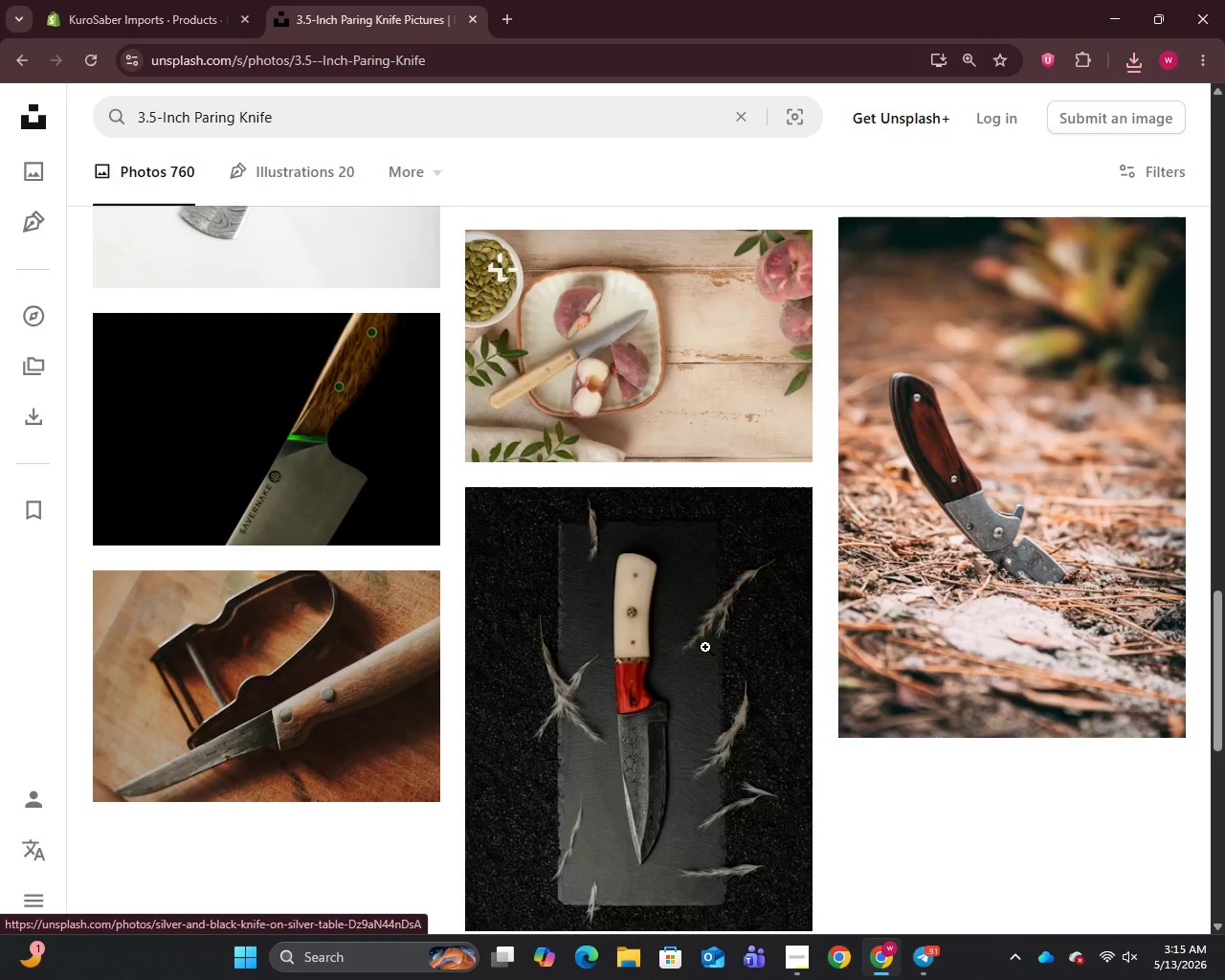 
right_click([691, 655])
 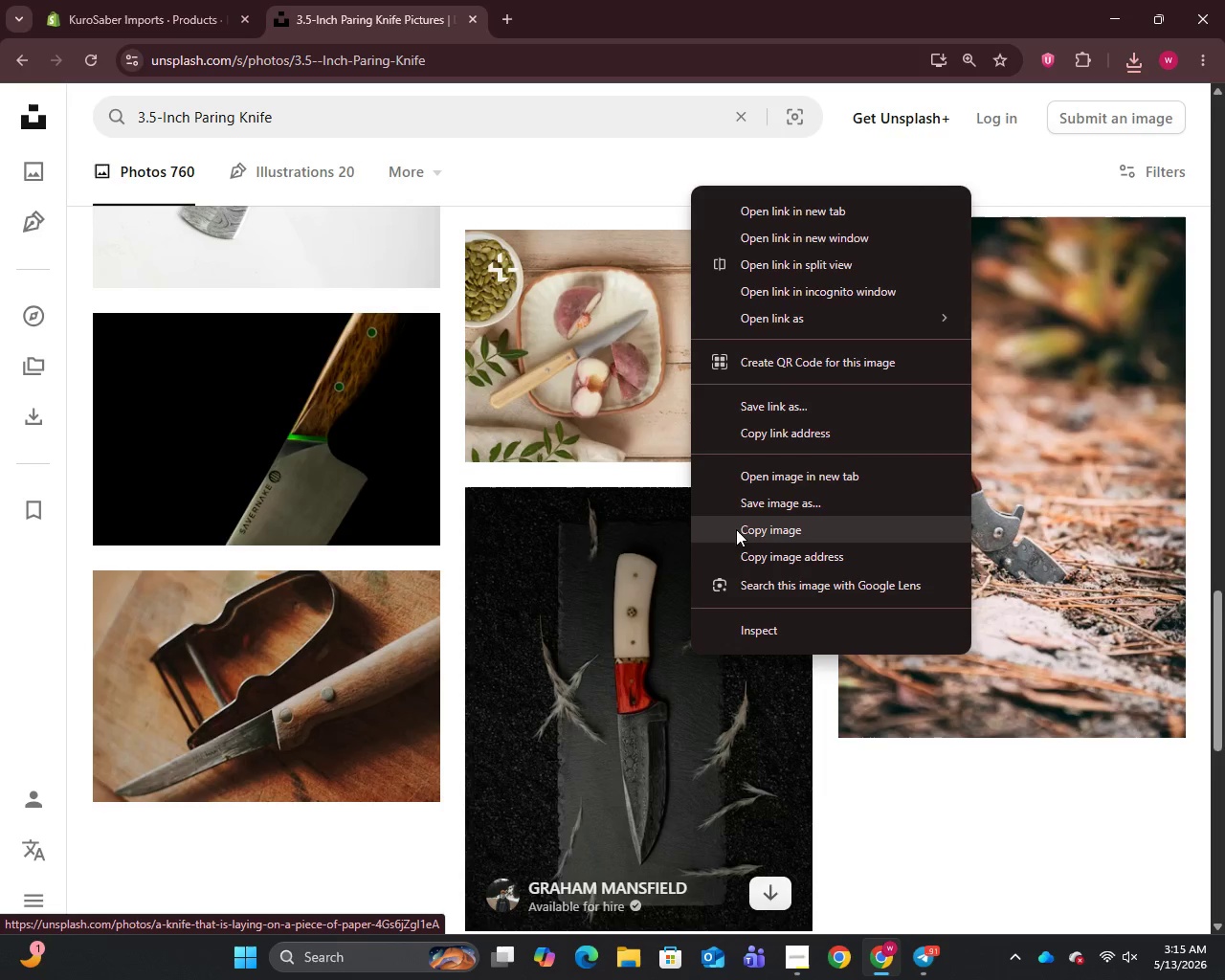 
left_click([776, 492])
 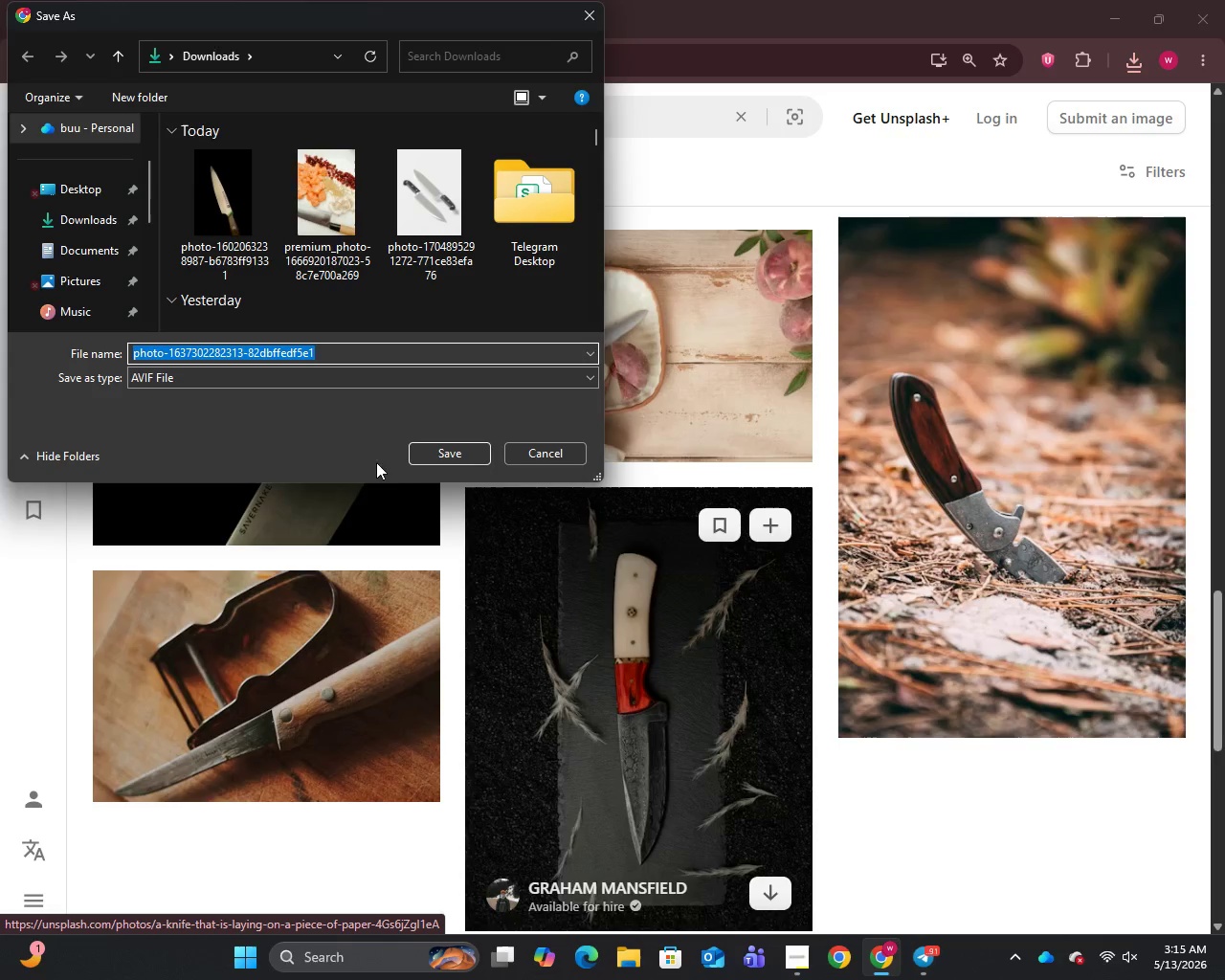 
left_click([444, 457])
 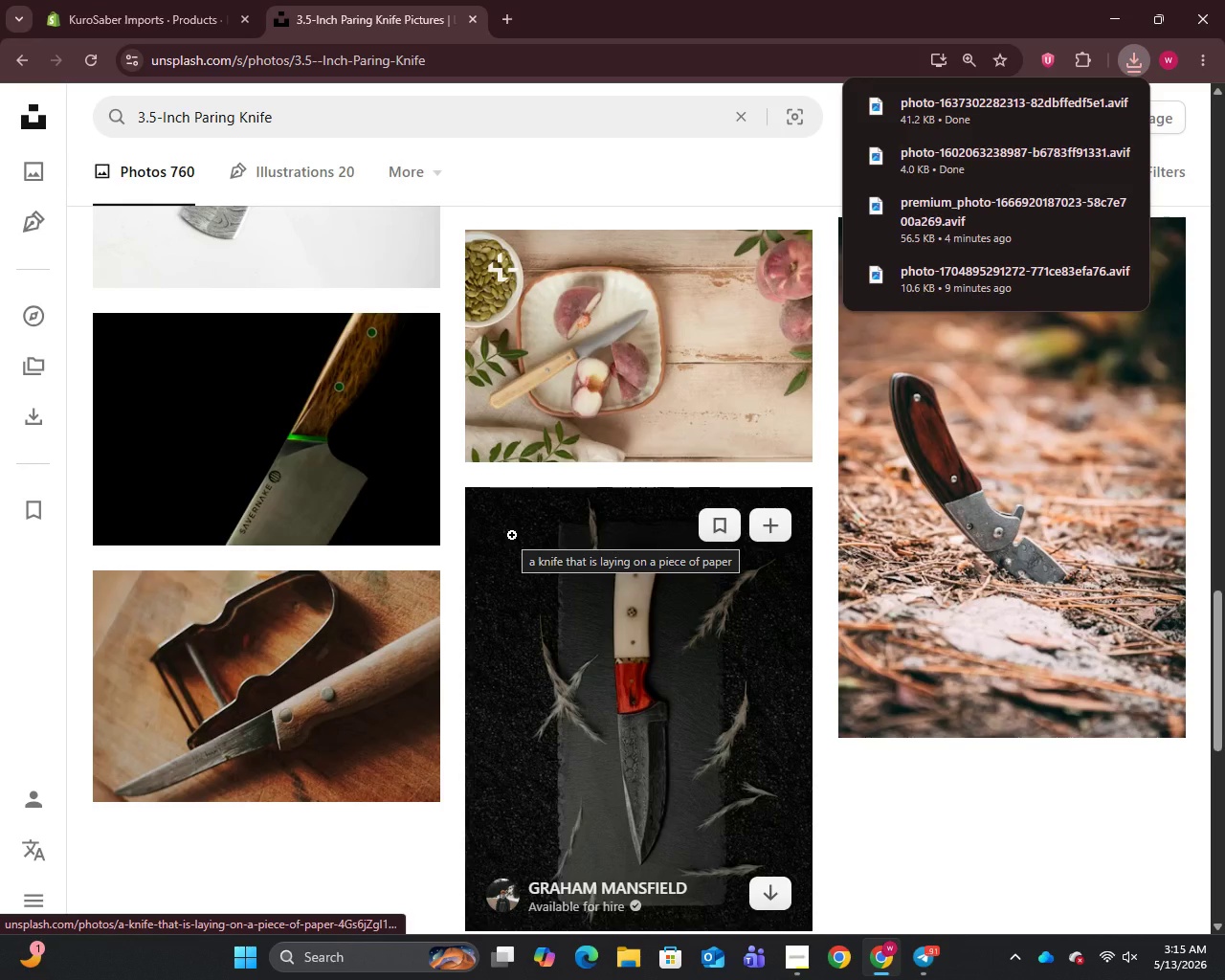 
right_click([512, 535])
 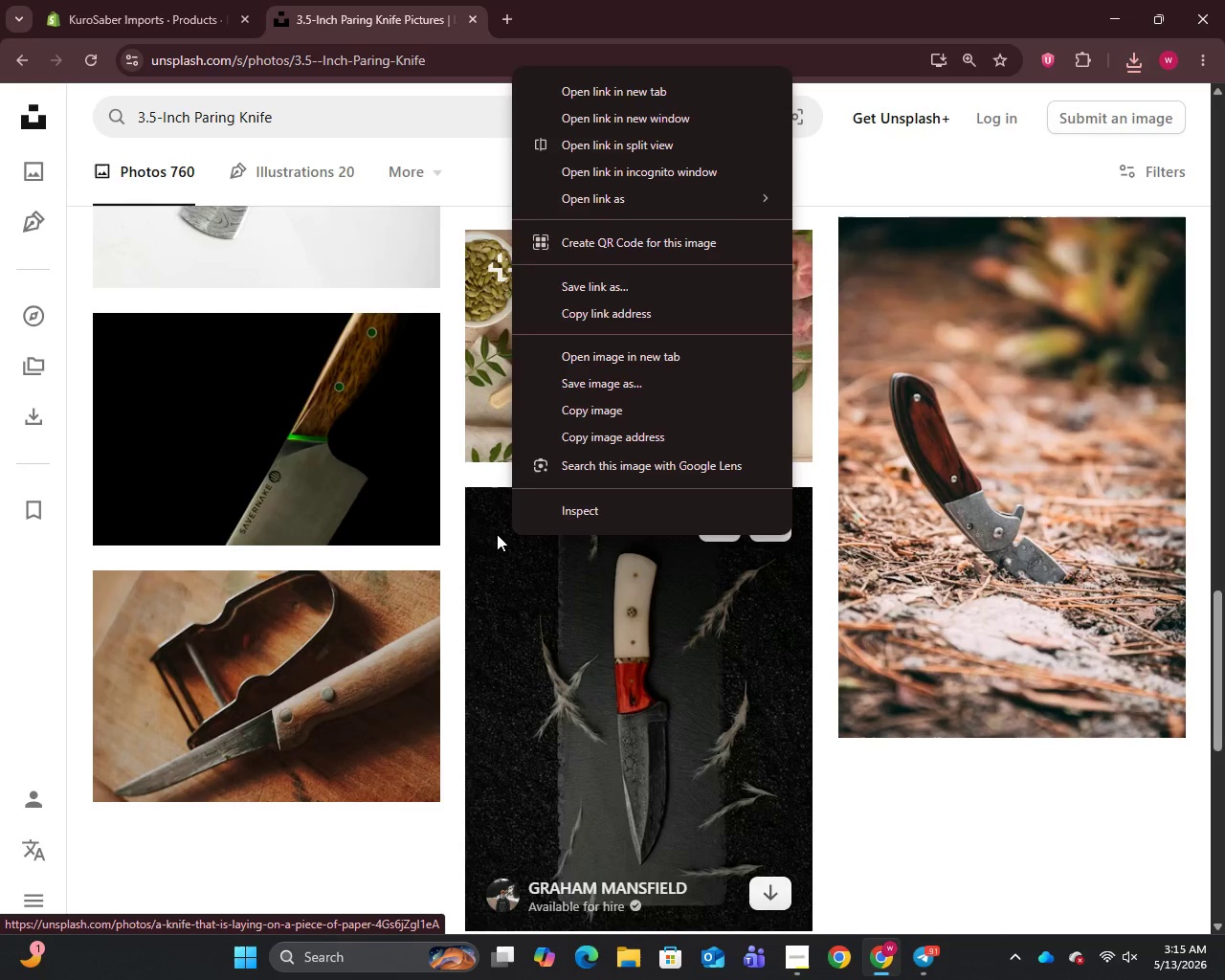 
key(Control+ControlRight)
 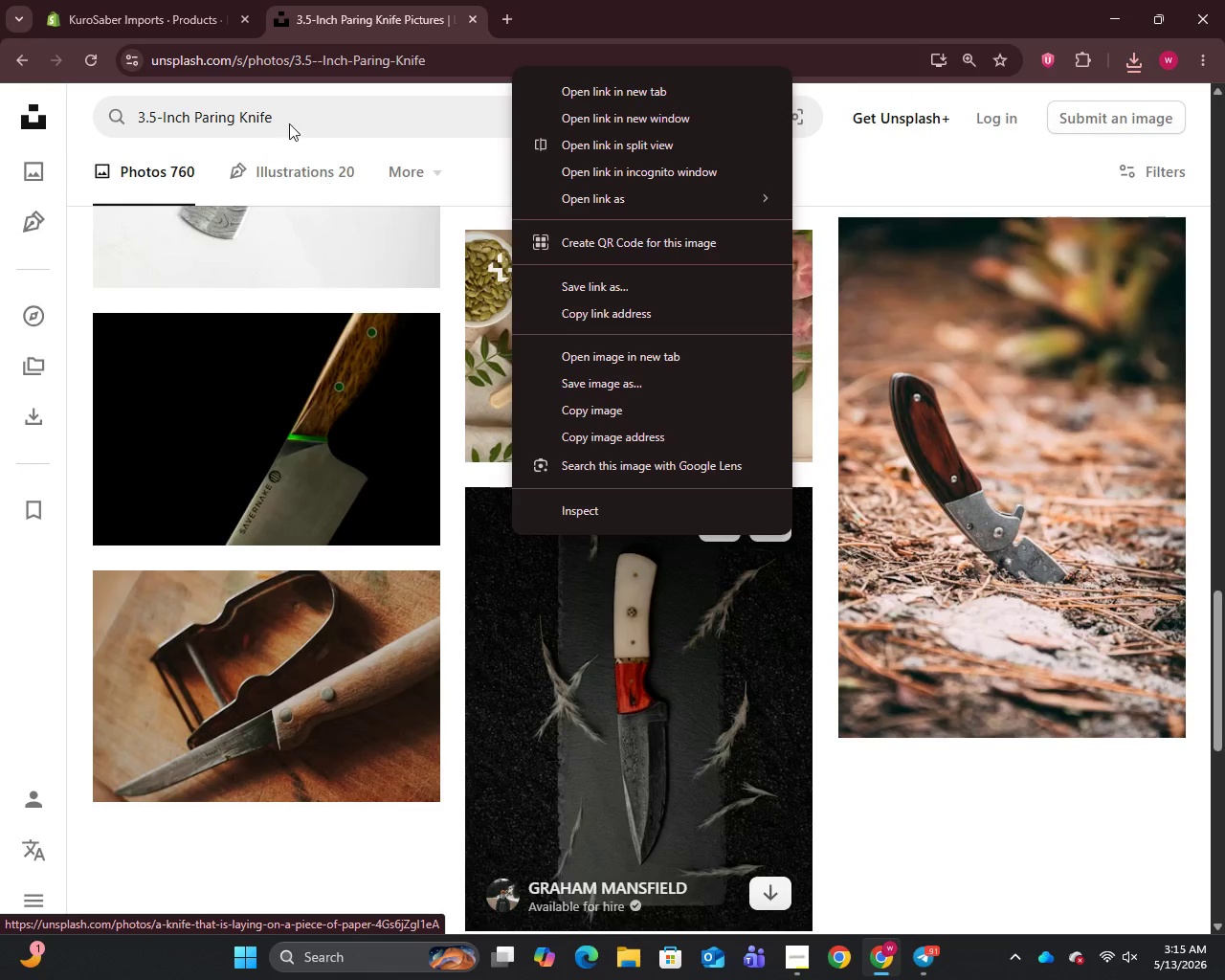 
left_click([181, 0])
 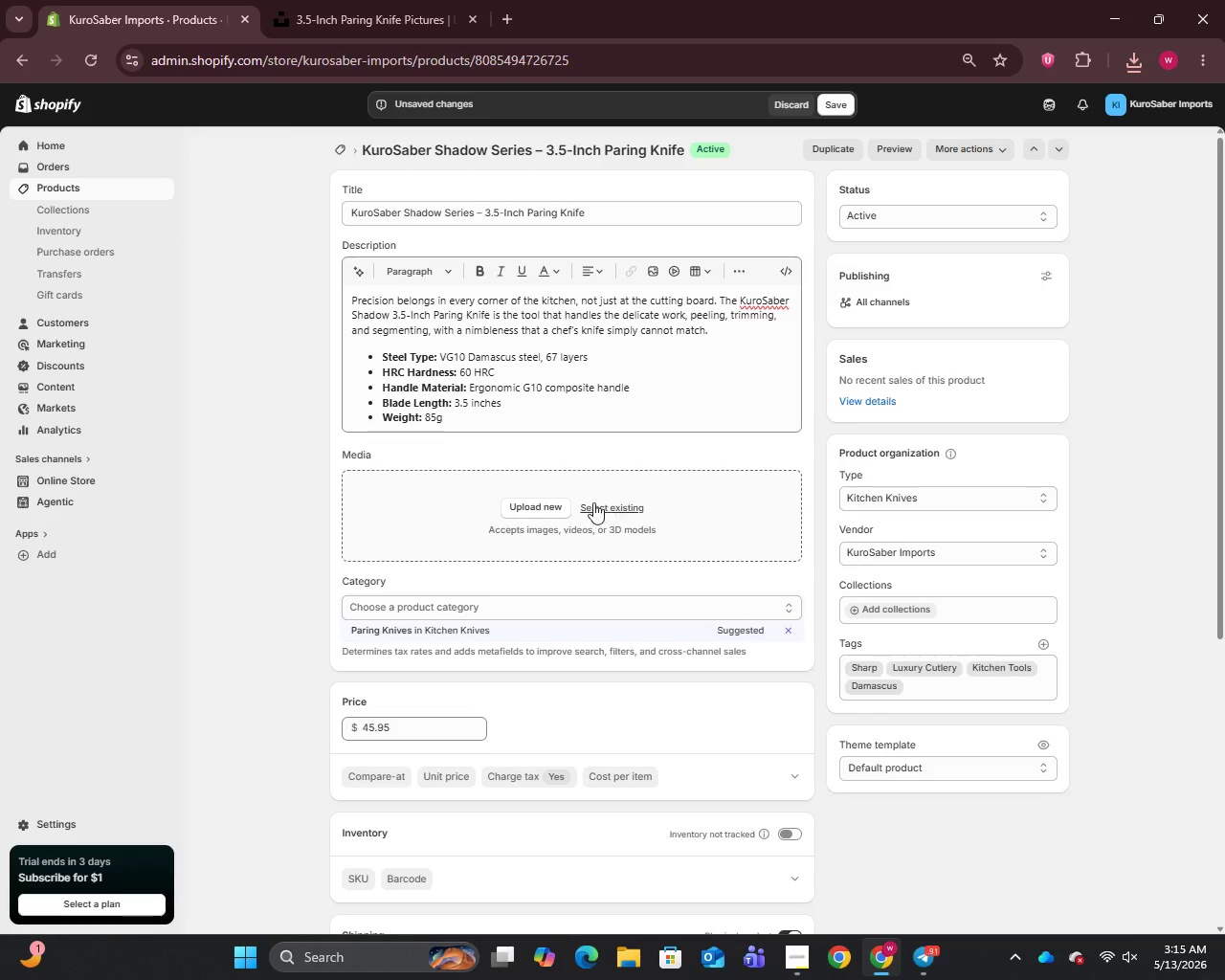 
mouse_move([541, 483])
 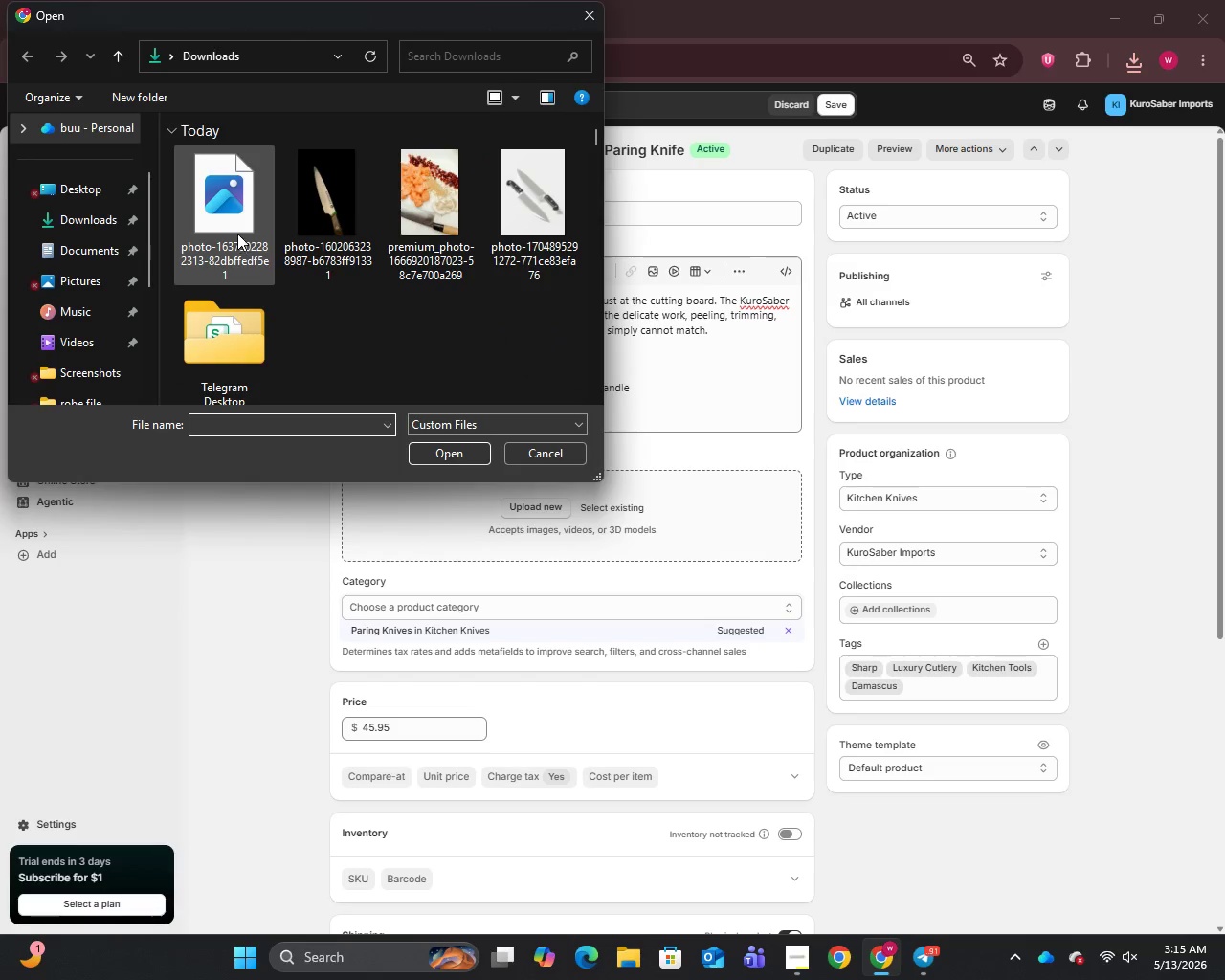 
left_click([233, 229])
 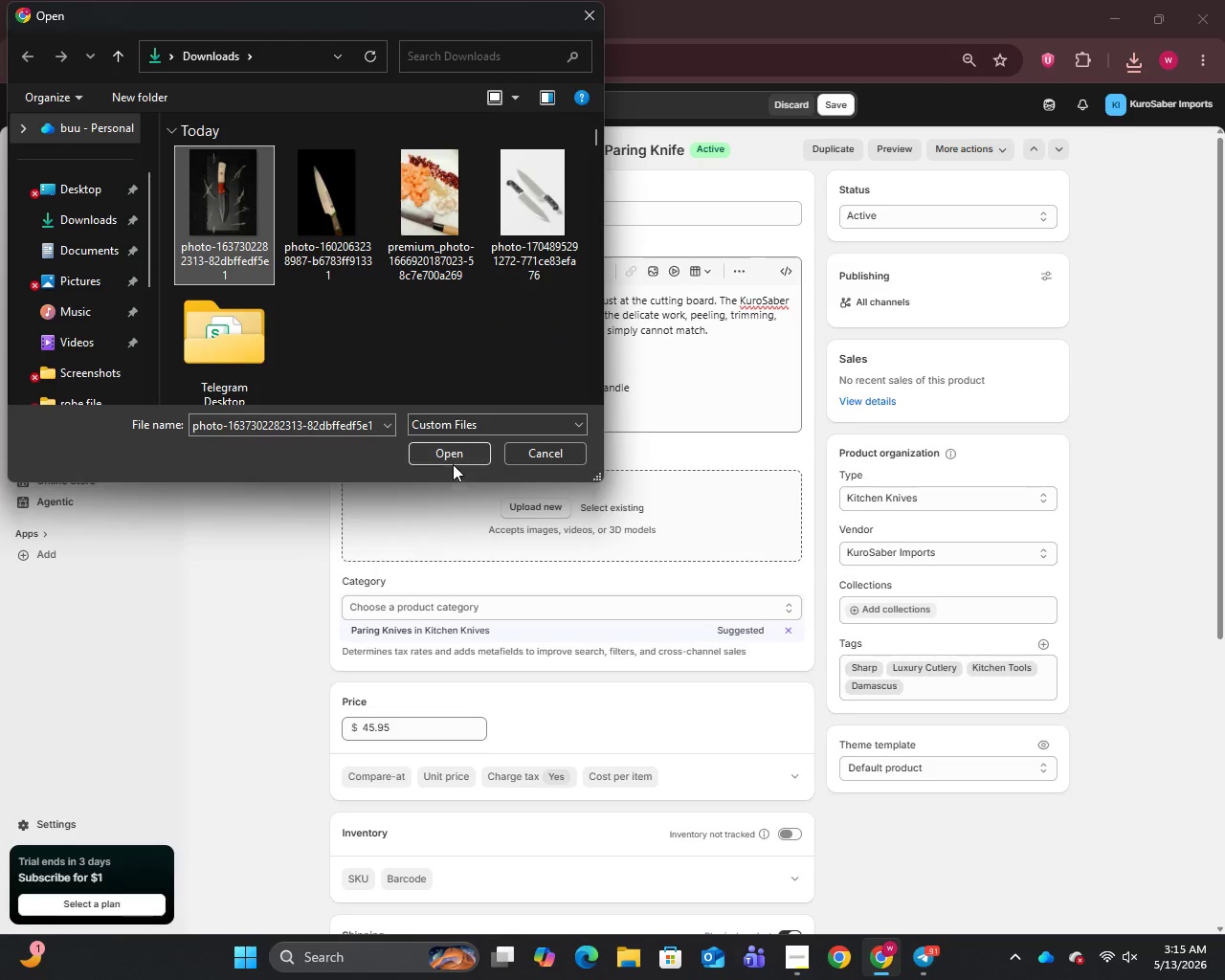 
left_click([453, 457])
 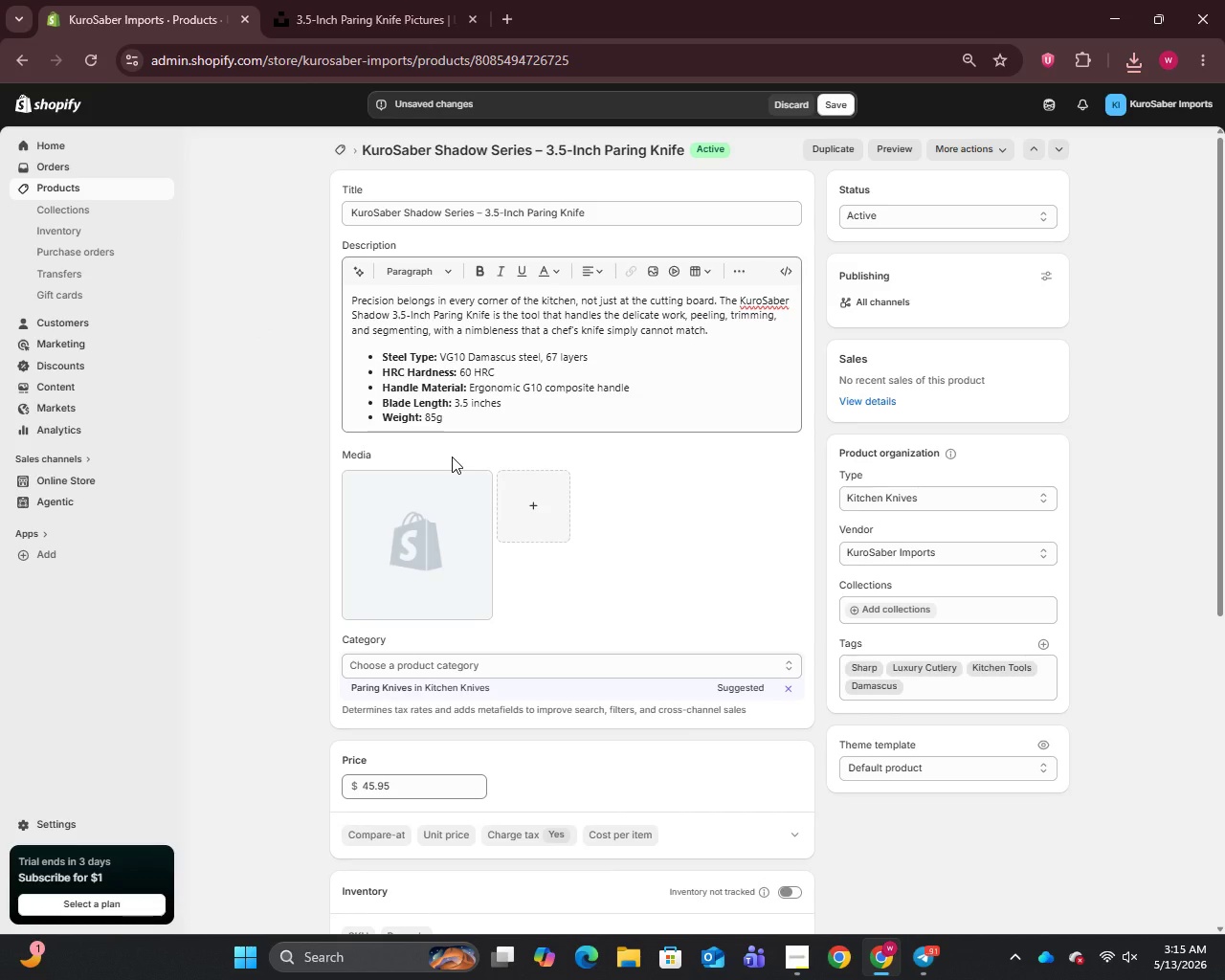 
wait(10.45)
 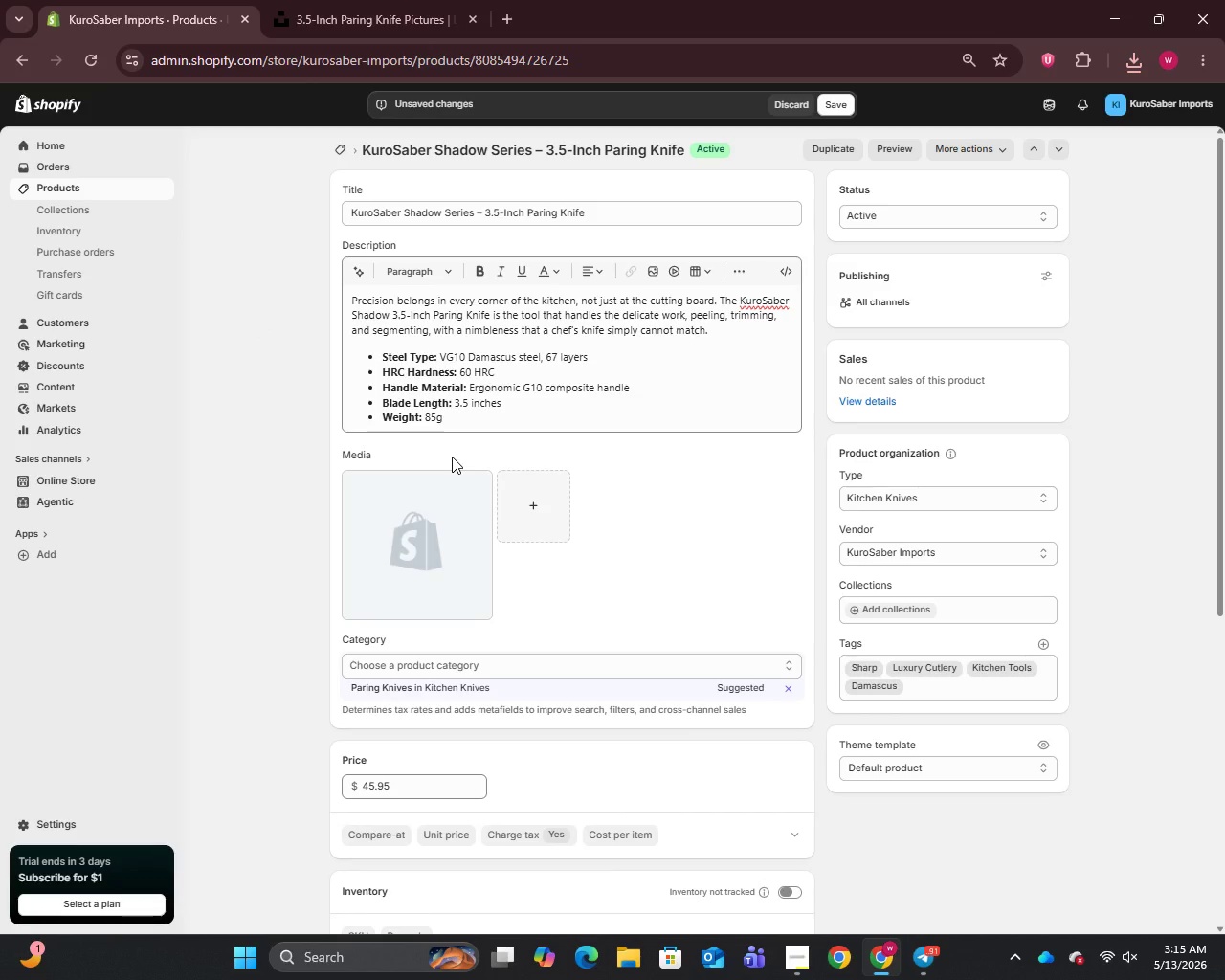 
left_click([420, 562])
 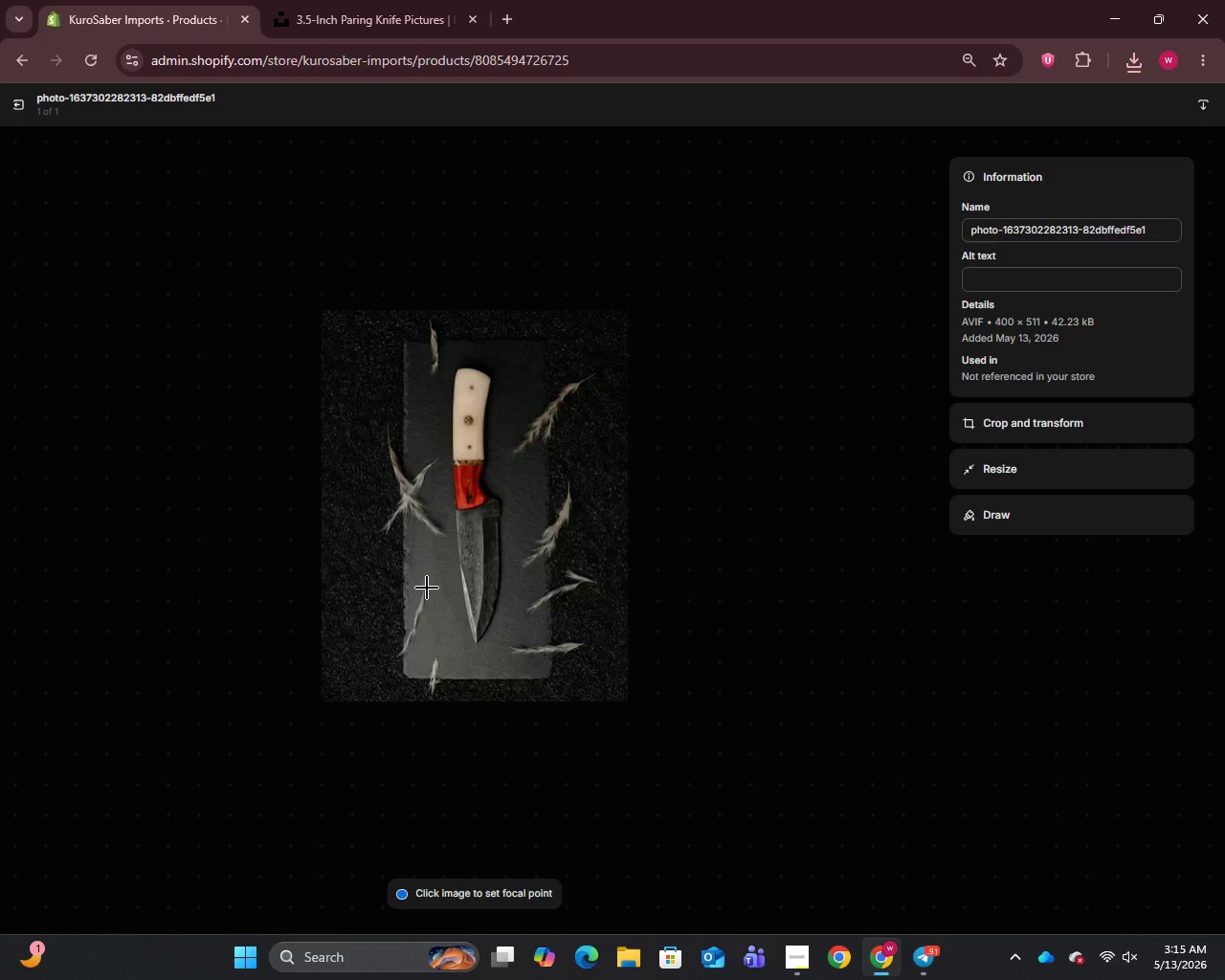 
wait(6.55)
 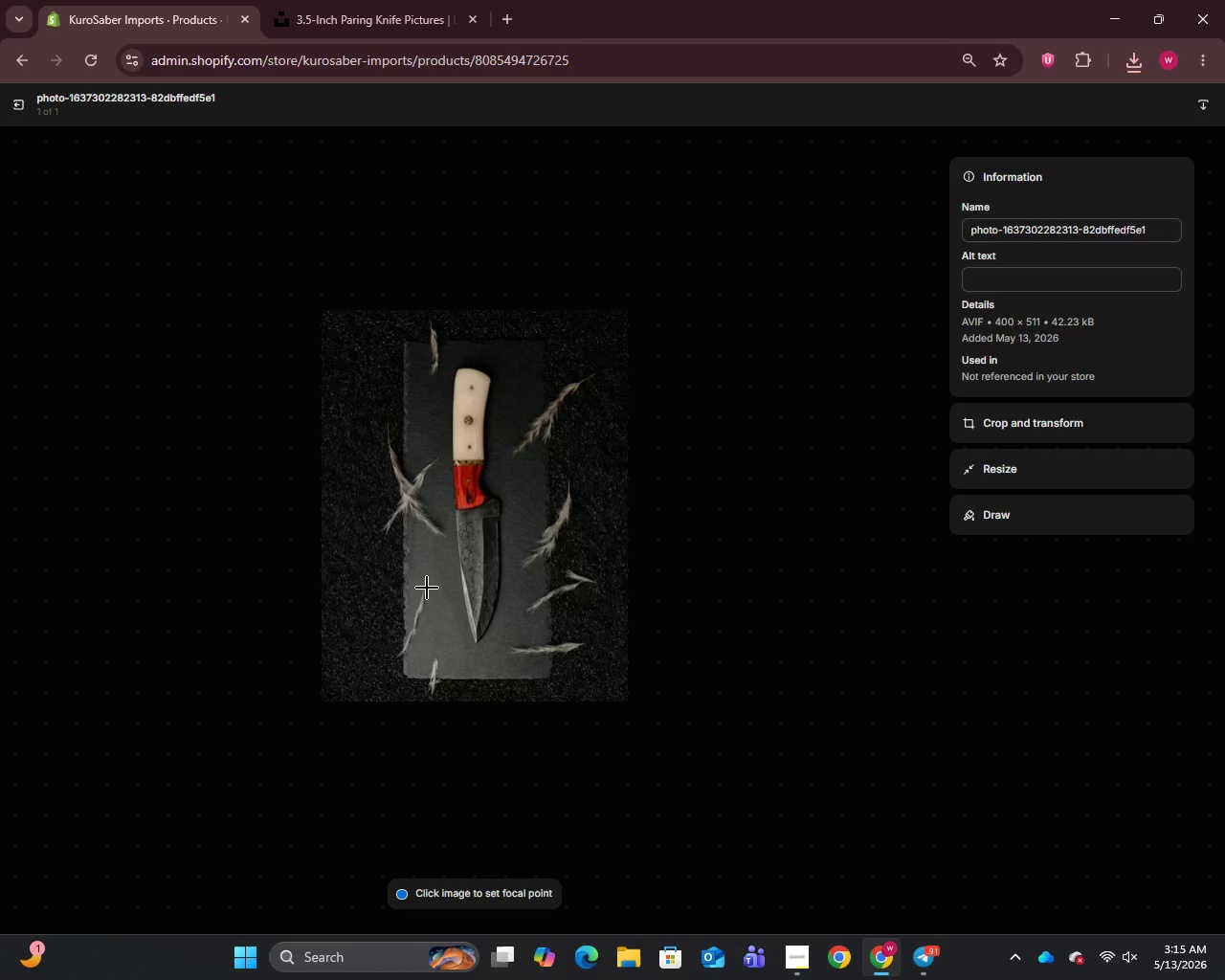 
left_click([995, 228])
 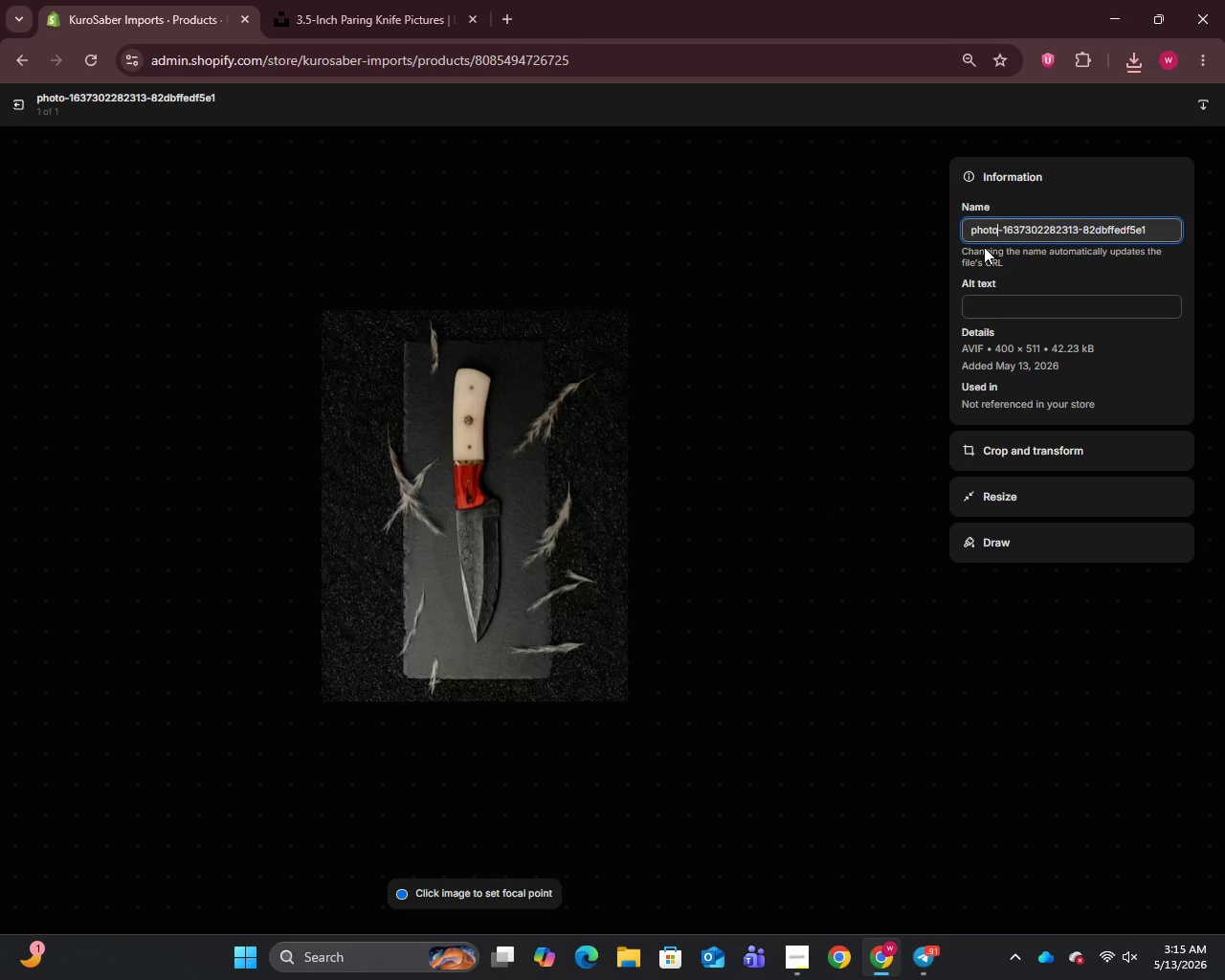 
key(Control+A)
 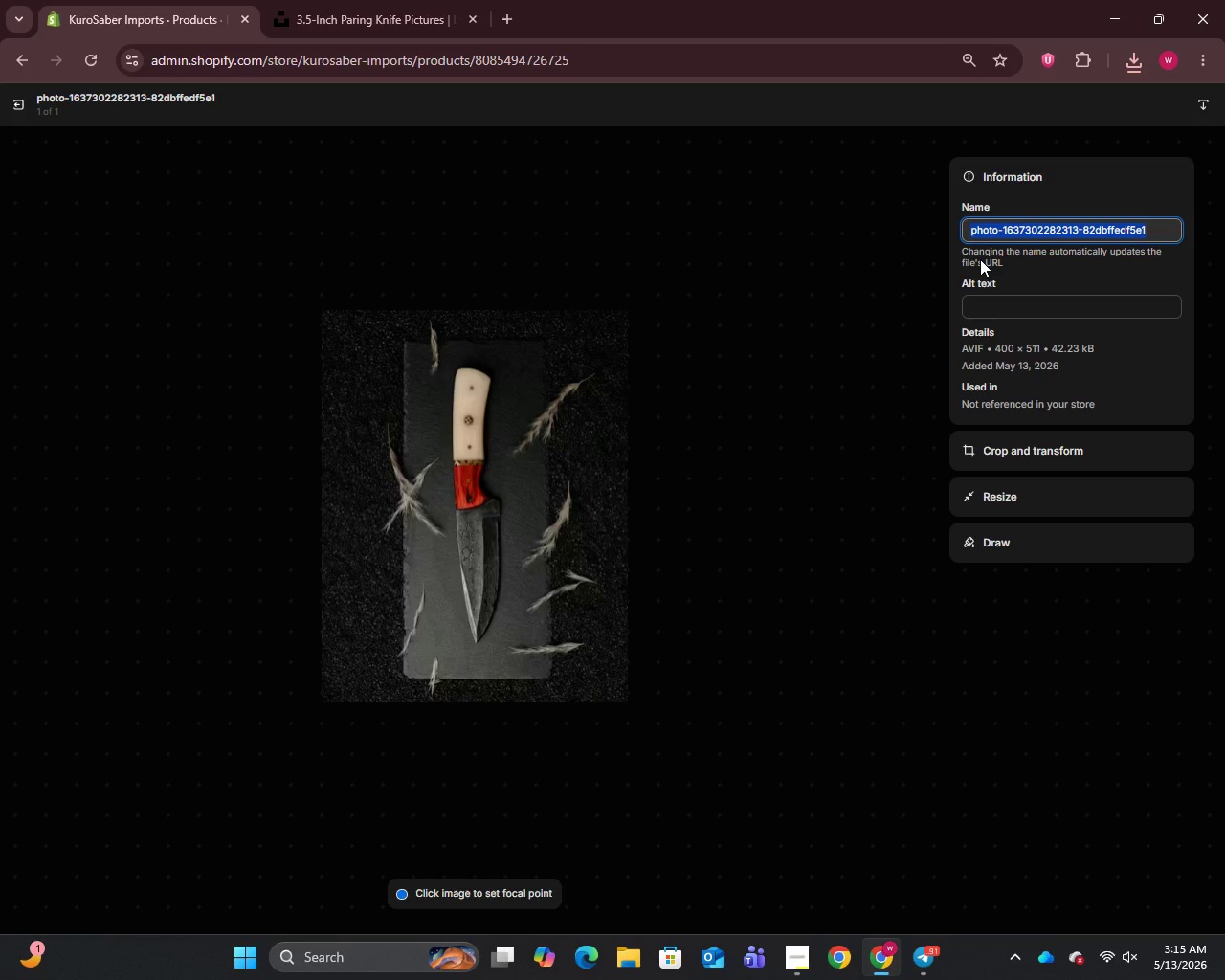 
key(Control+V)
 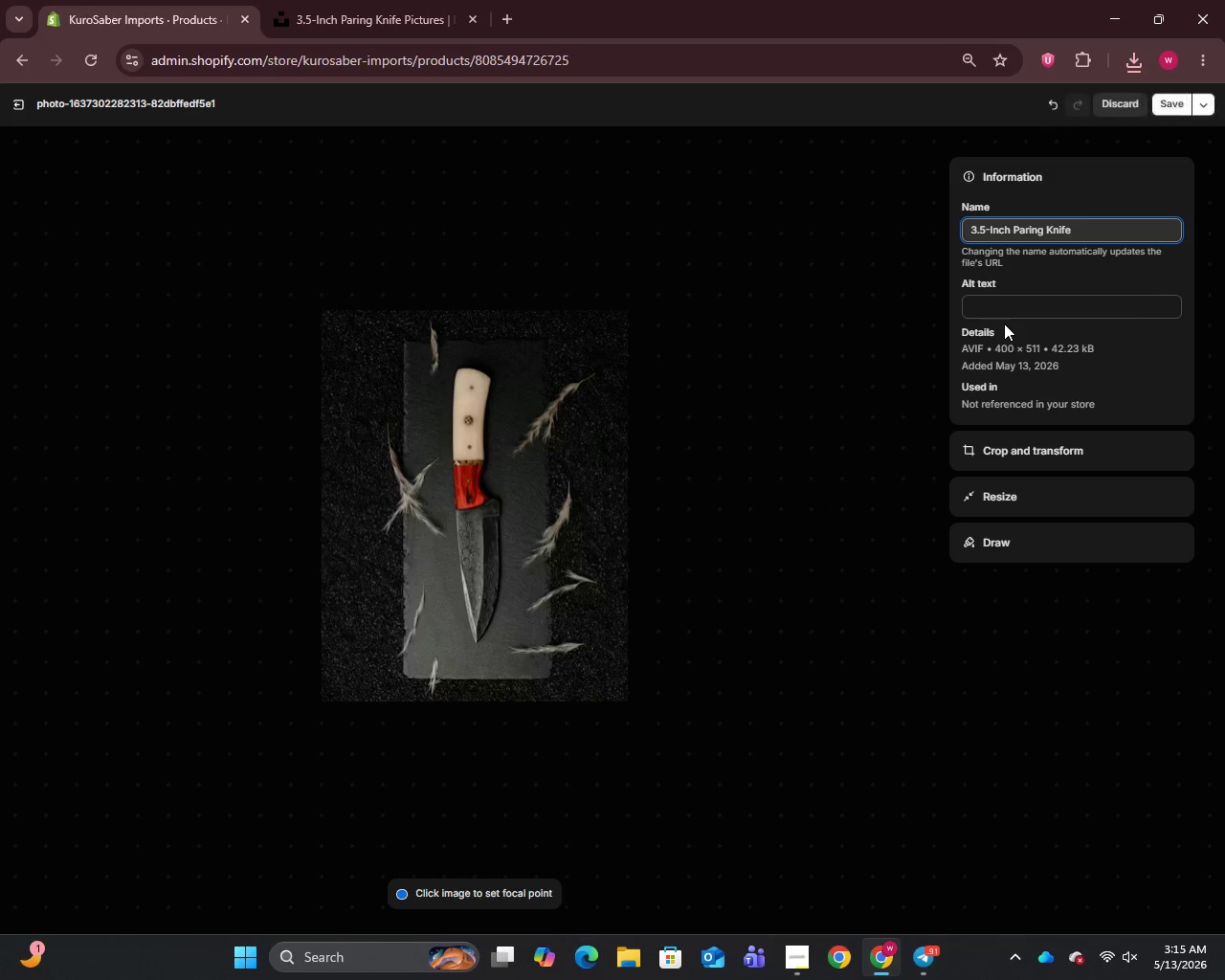 
left_click([1001, 308])
 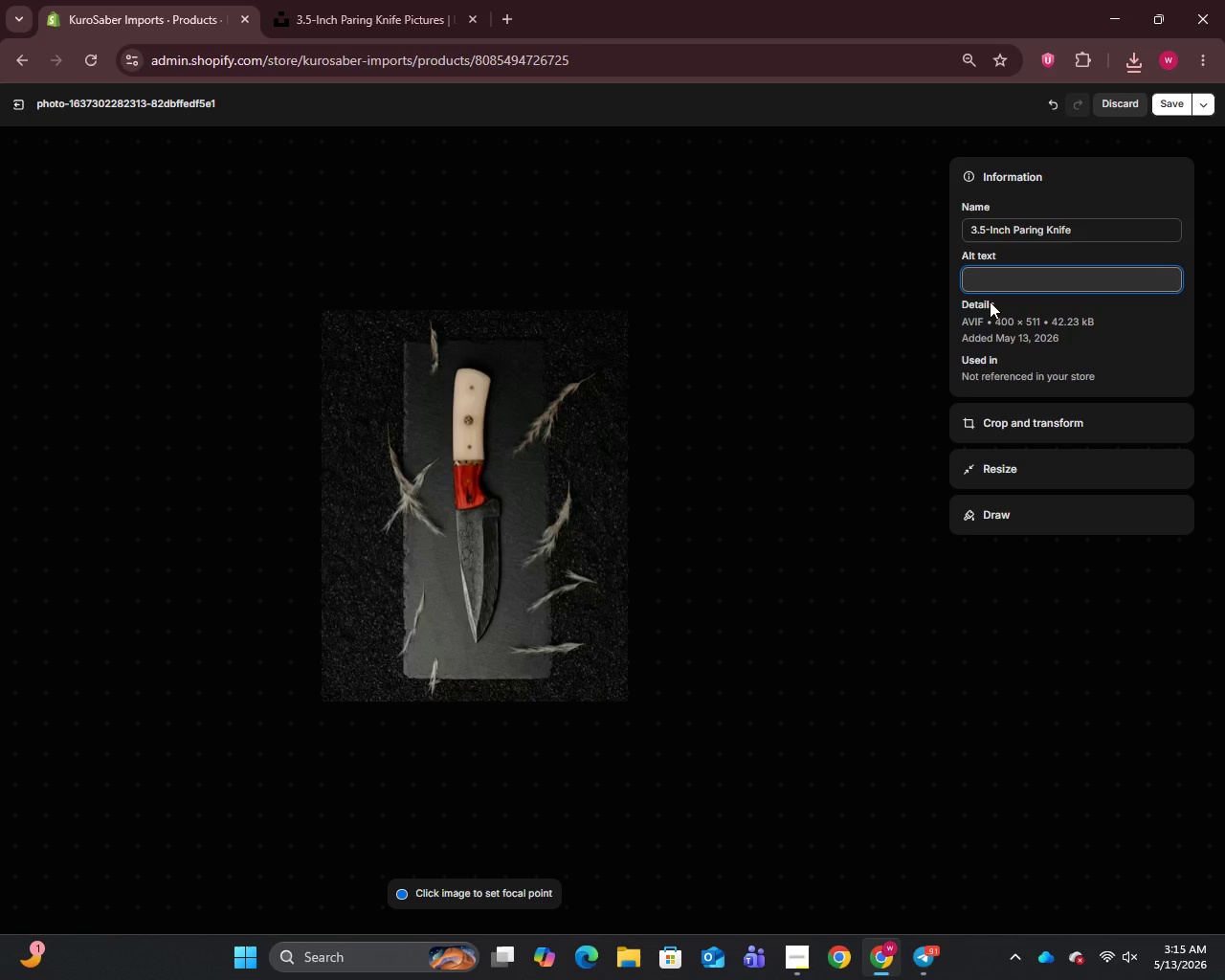 
type(H)
key(Backspace)
type(KuroSaber Shadow Series 3.5-inch Damascus steel paring knife with G10 handle on white marble)
 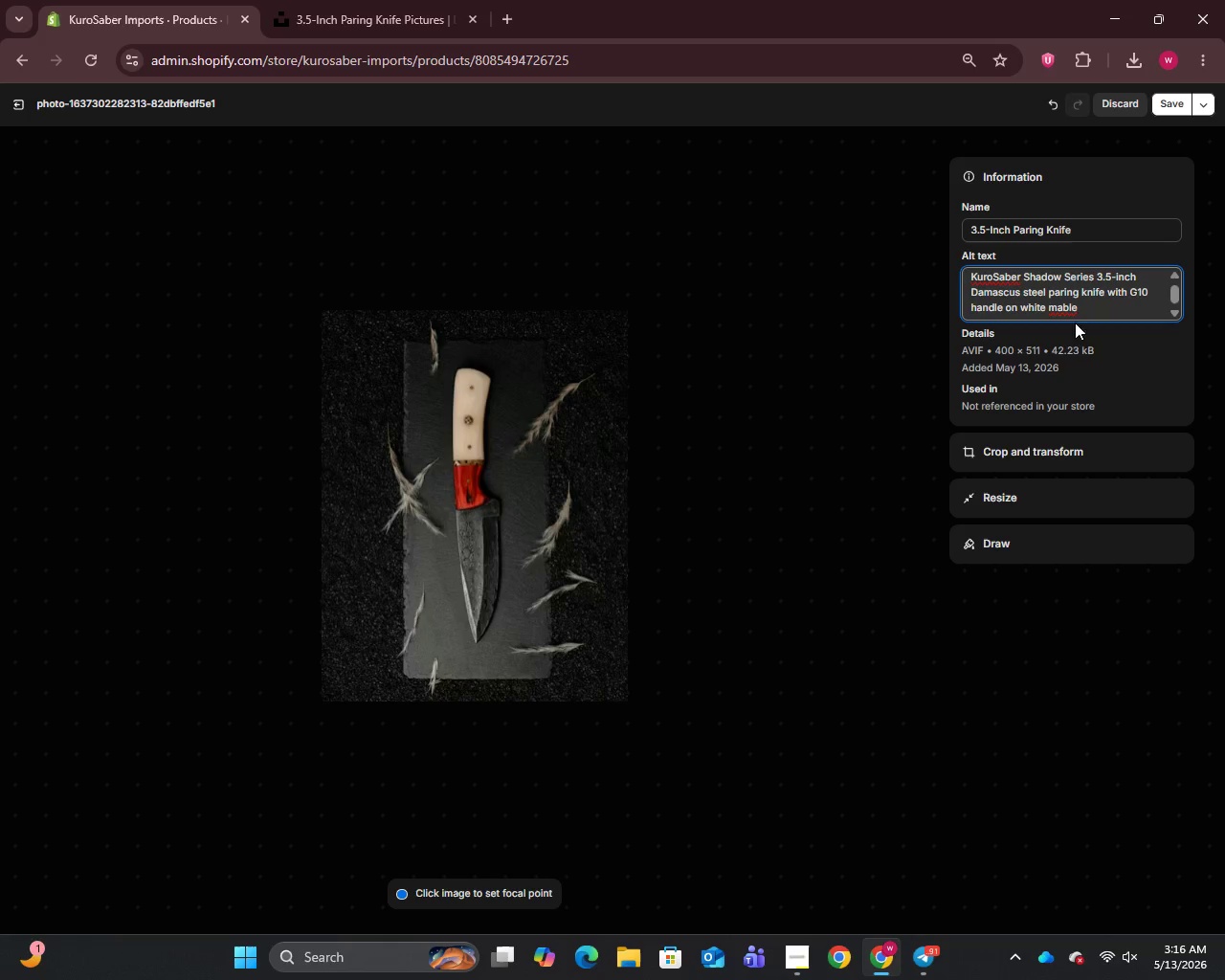 
wait(5.25)
 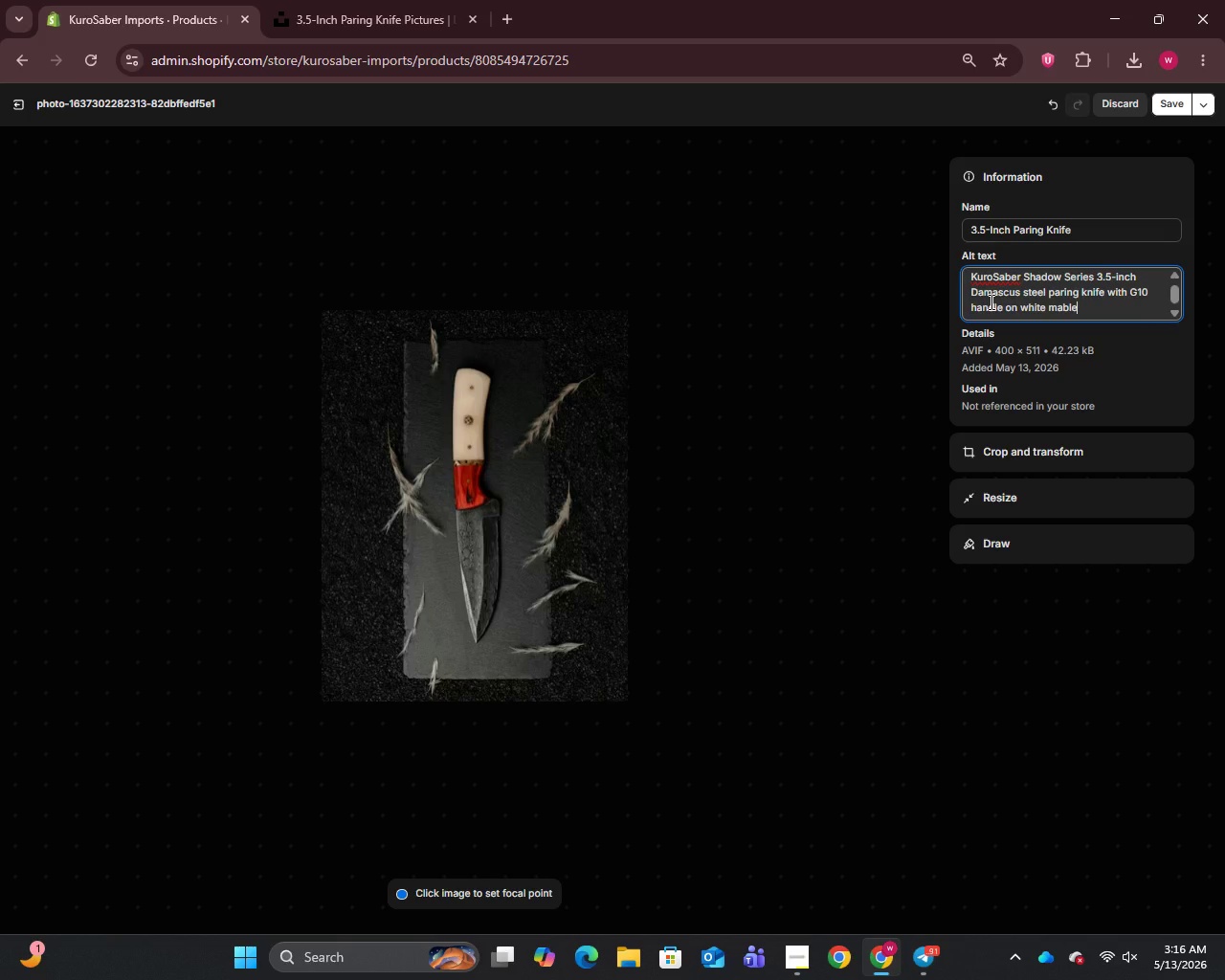 
left_click([1063, 310])
 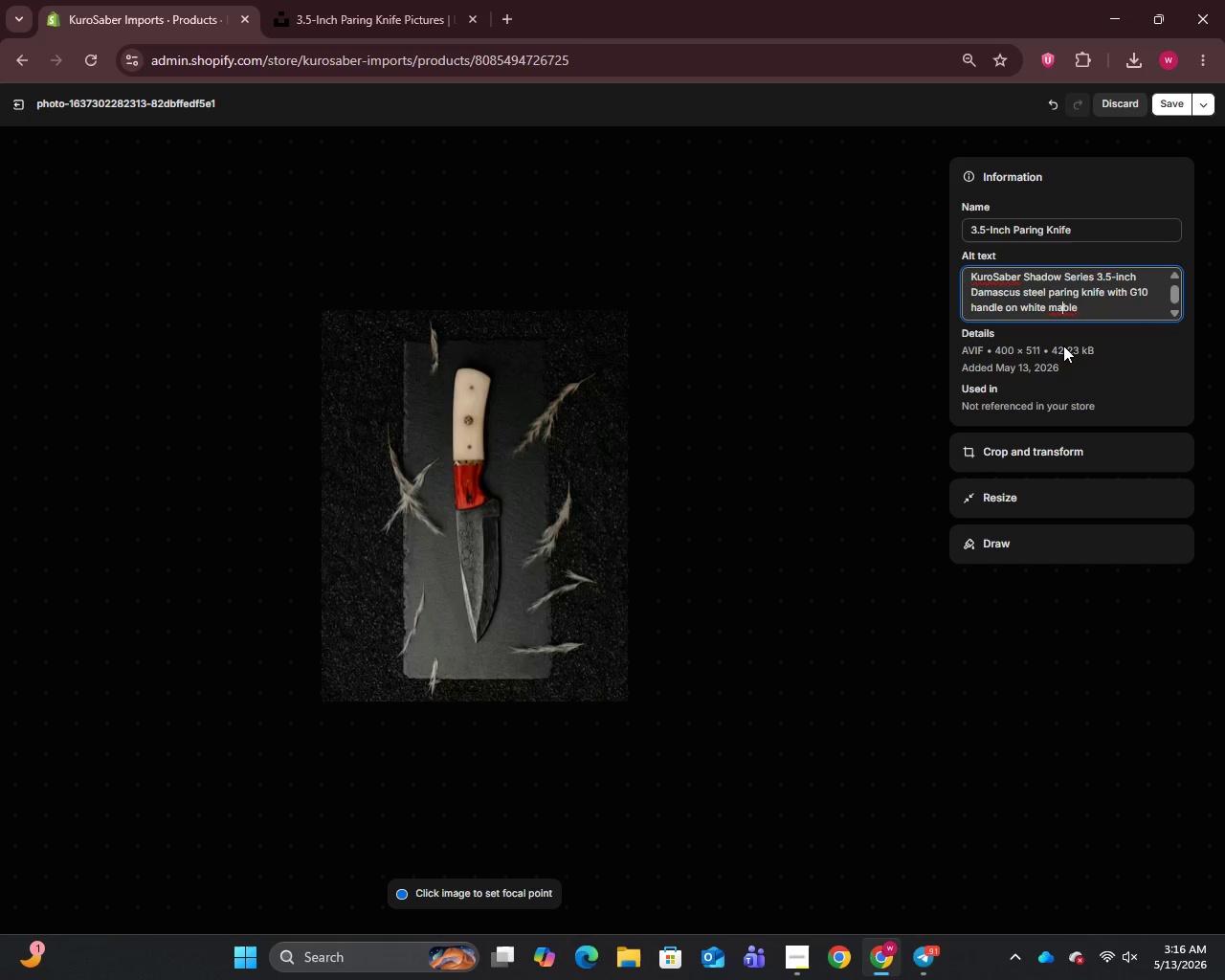 
key(R)
 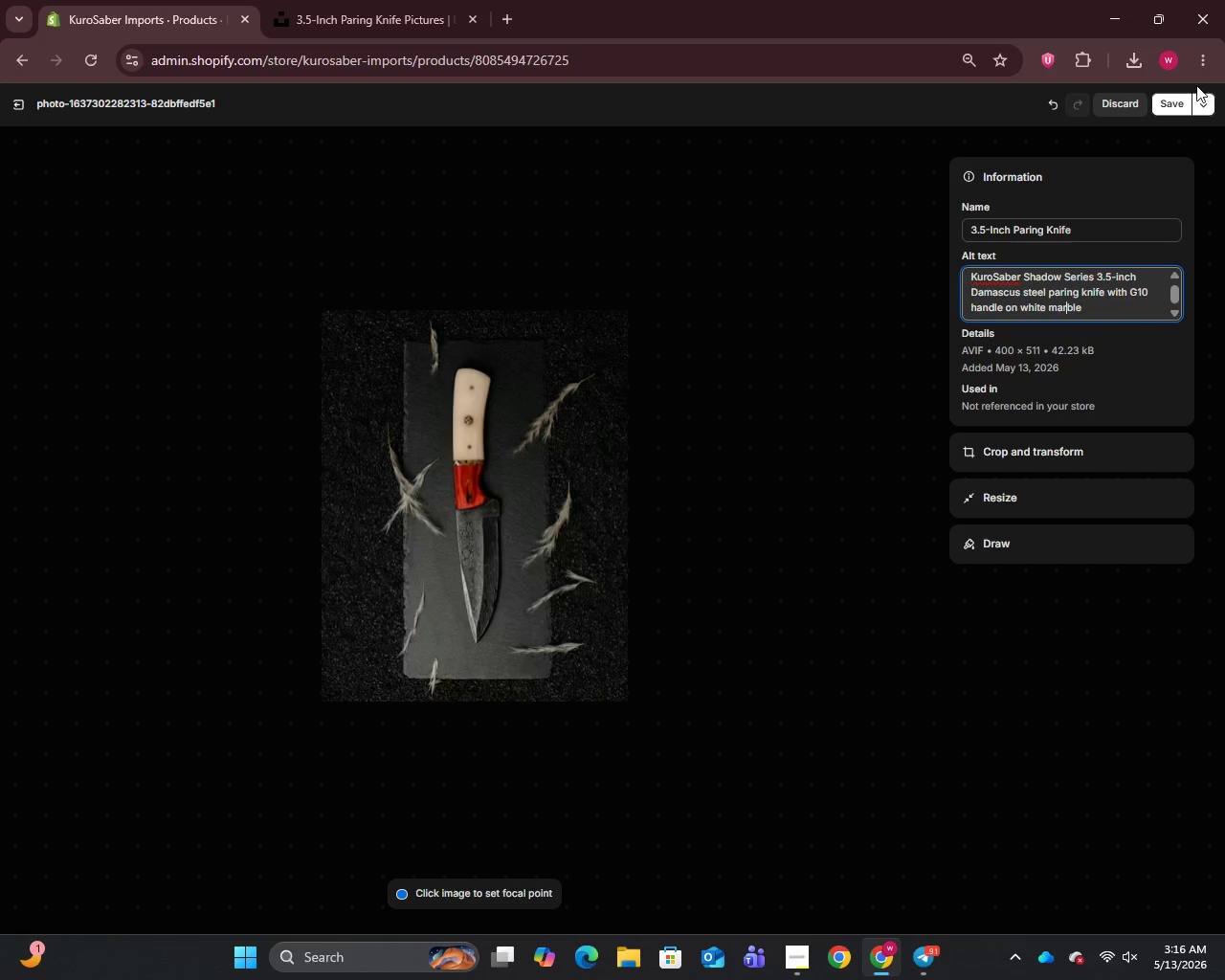 
left_click([1169, 105])
 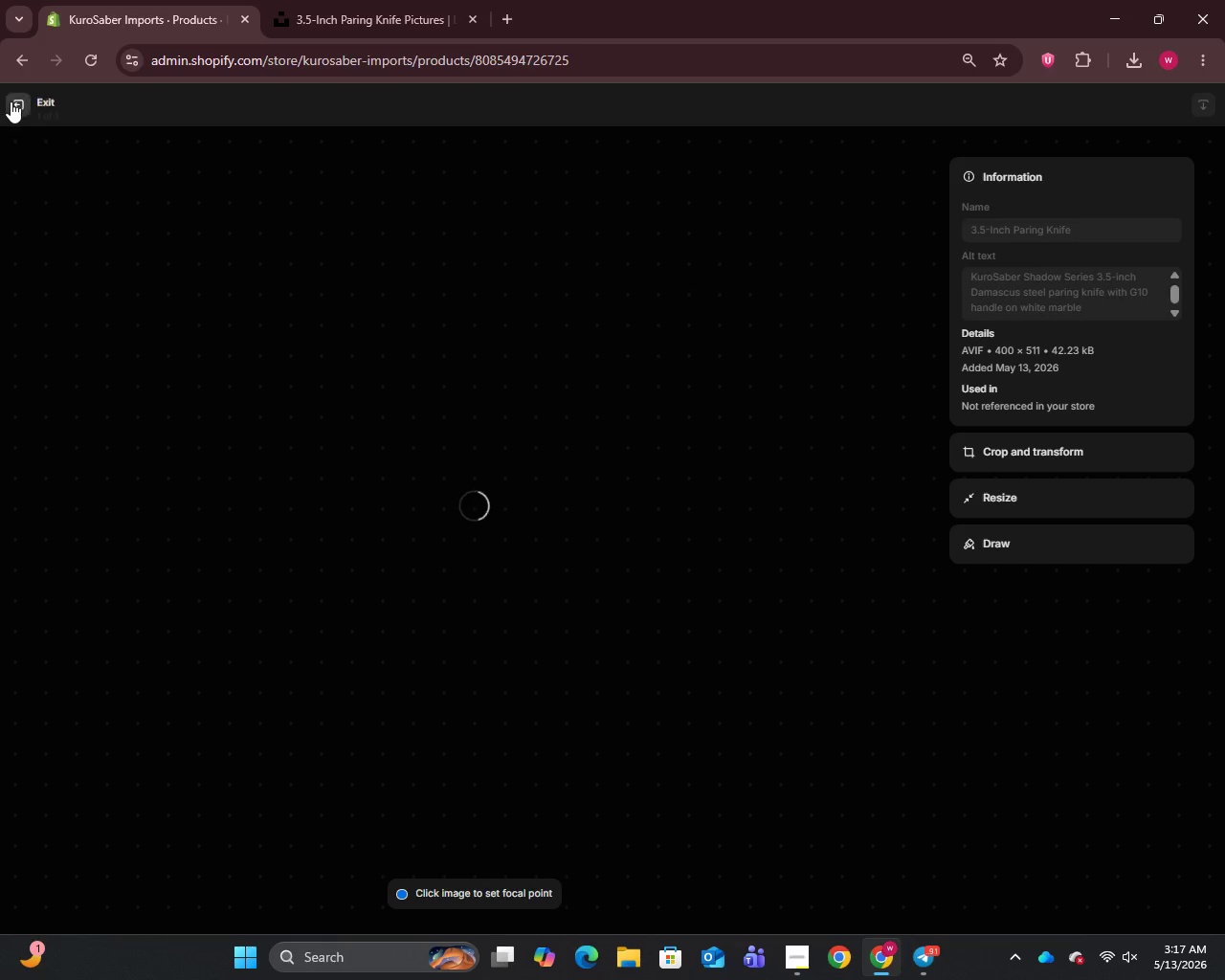 
left_click([11, 101])
 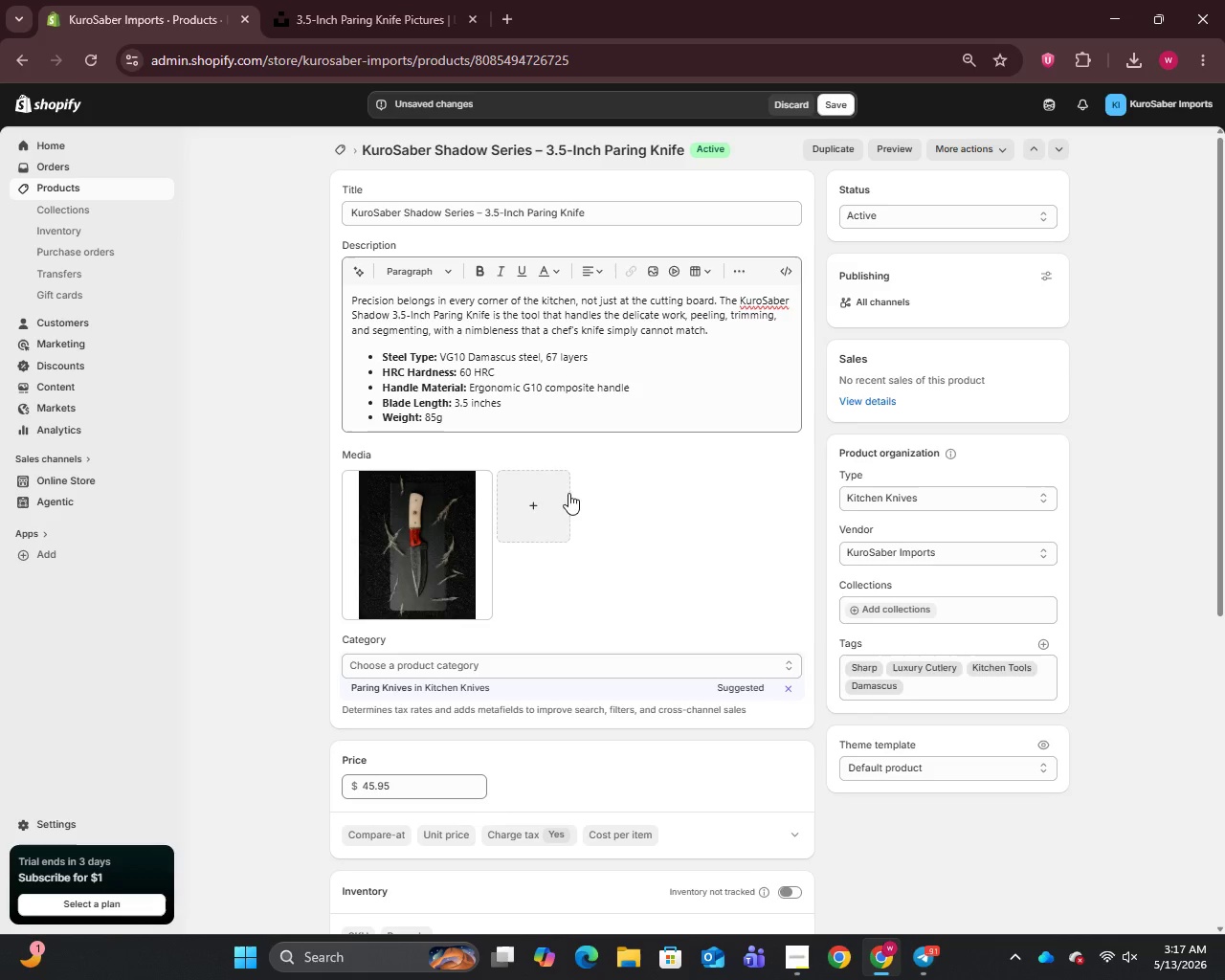 
scroll: coordinate [656, 664], scroll_direction: down, amount: 9.0
 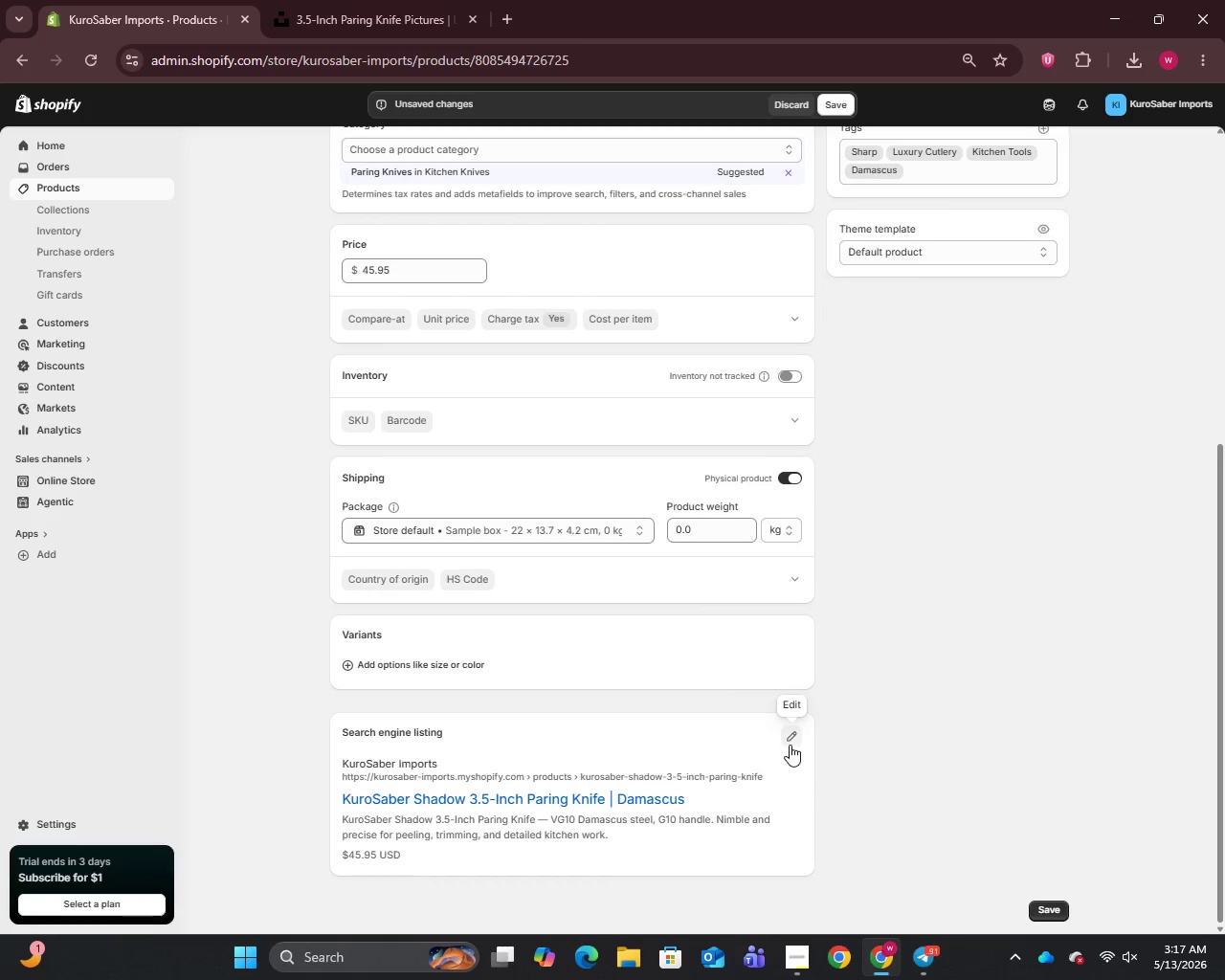 
left_click([790, 744])
 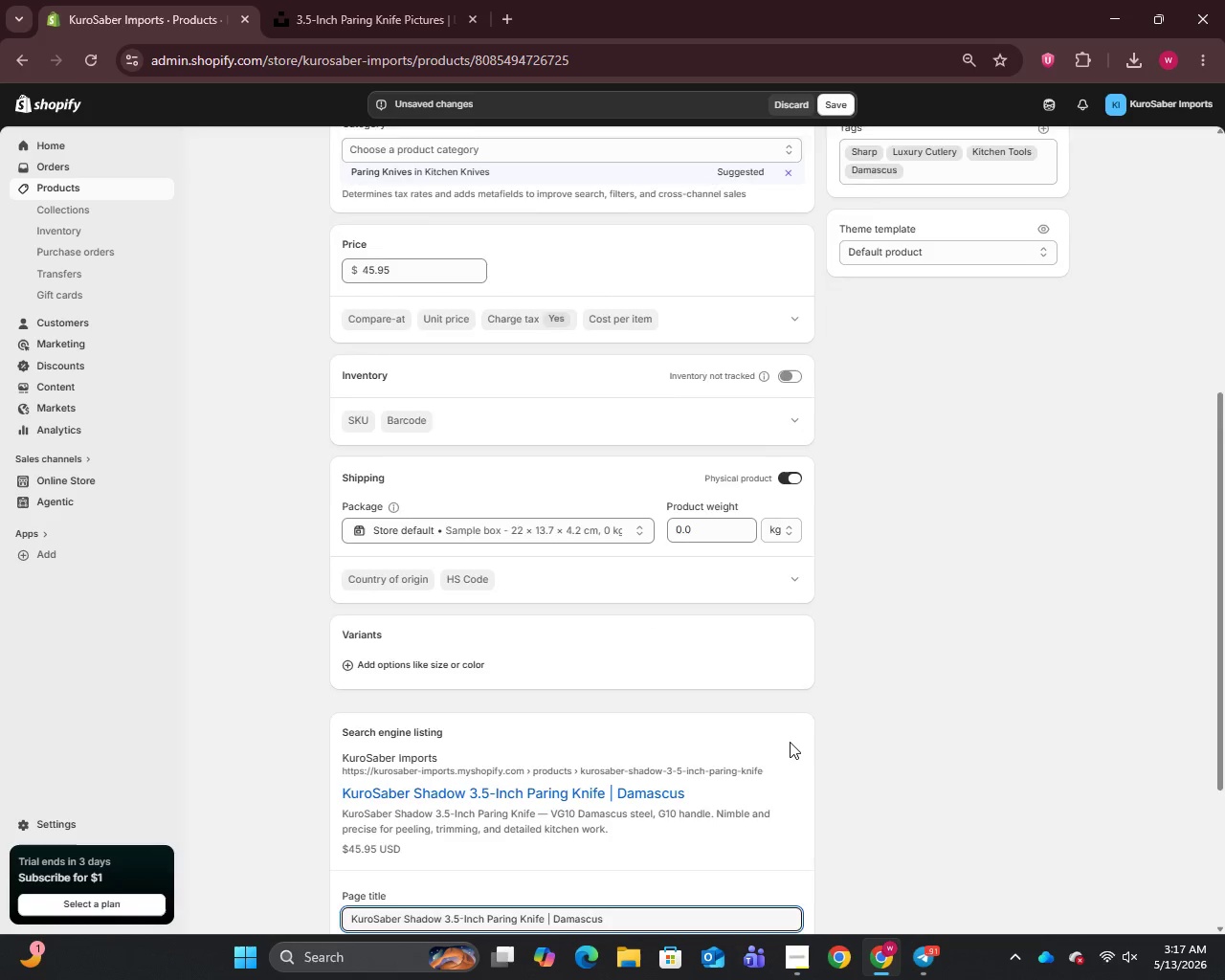 
scroll: coordinate [790, 742], scroll_direction: down, amount: 4.0
 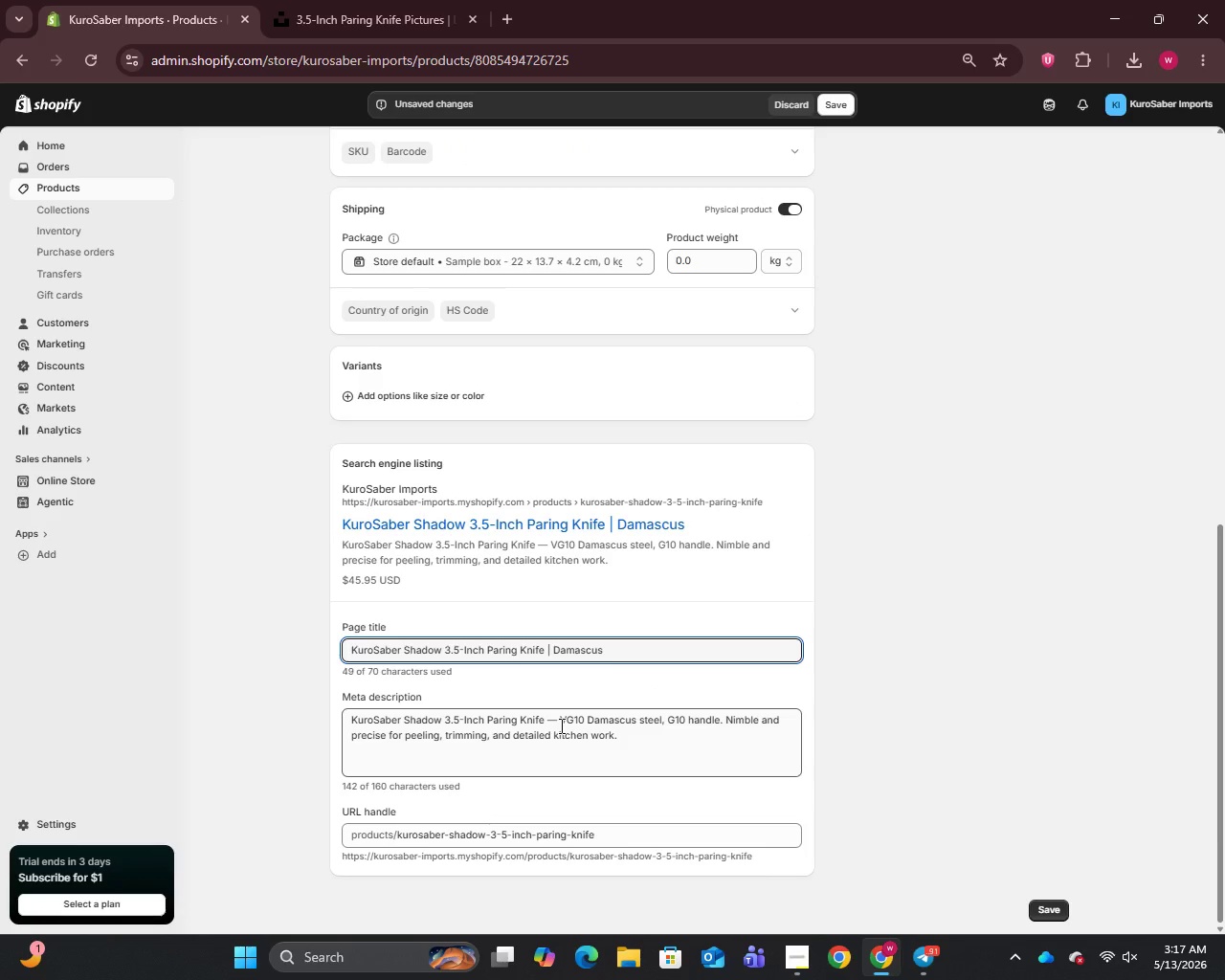 
left_click([558, 724])
 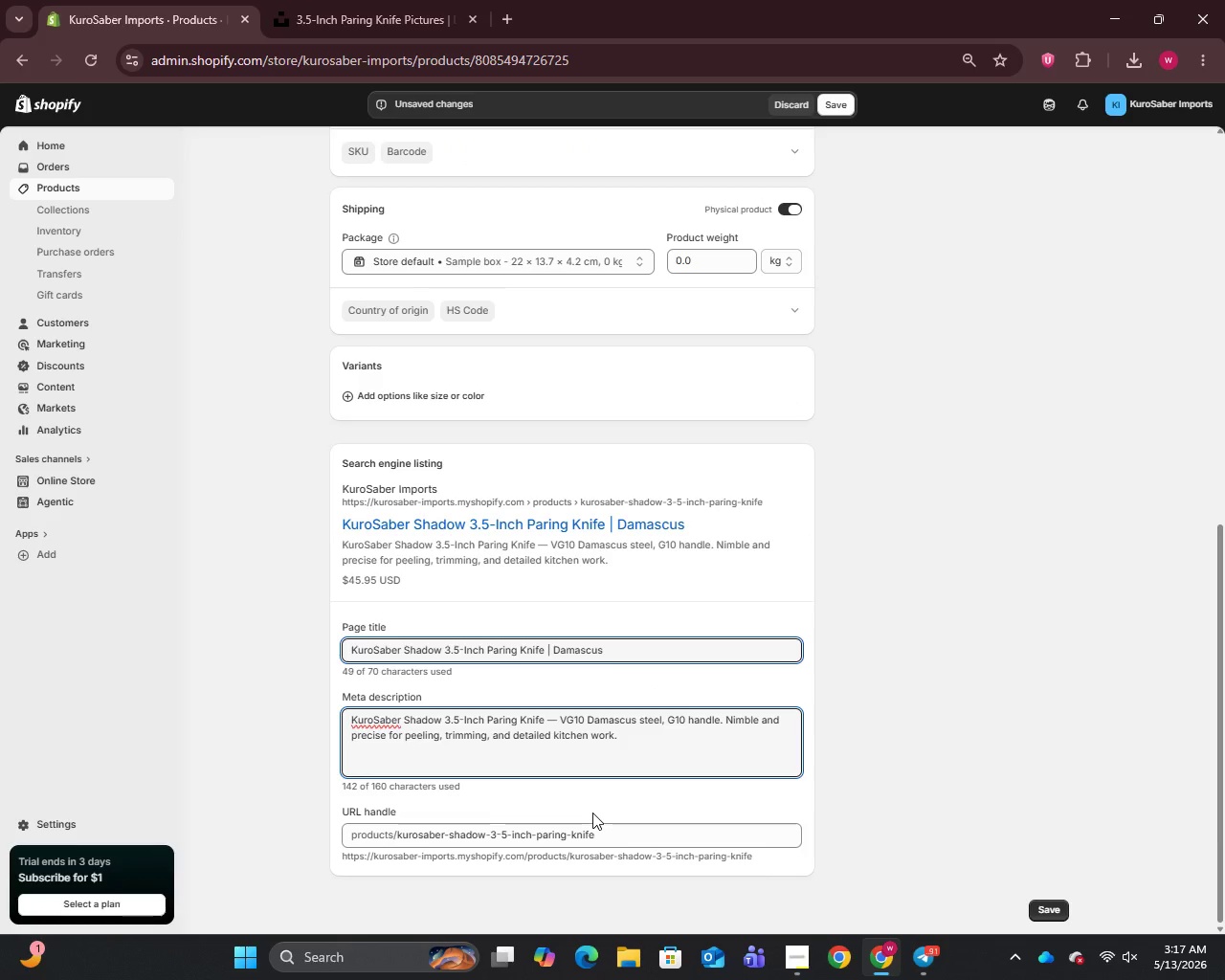 
key(Backspace)
 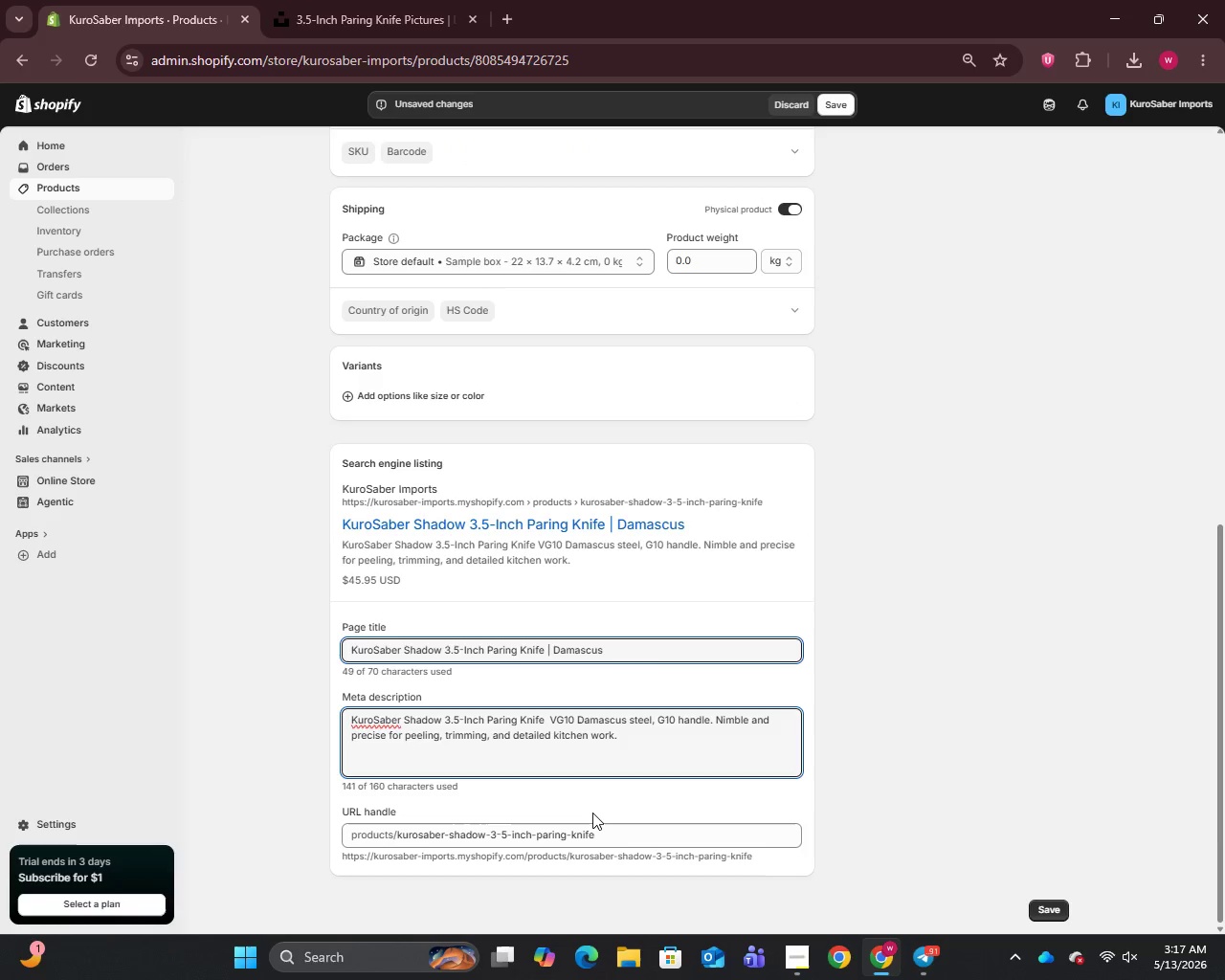 
key(Minus)
 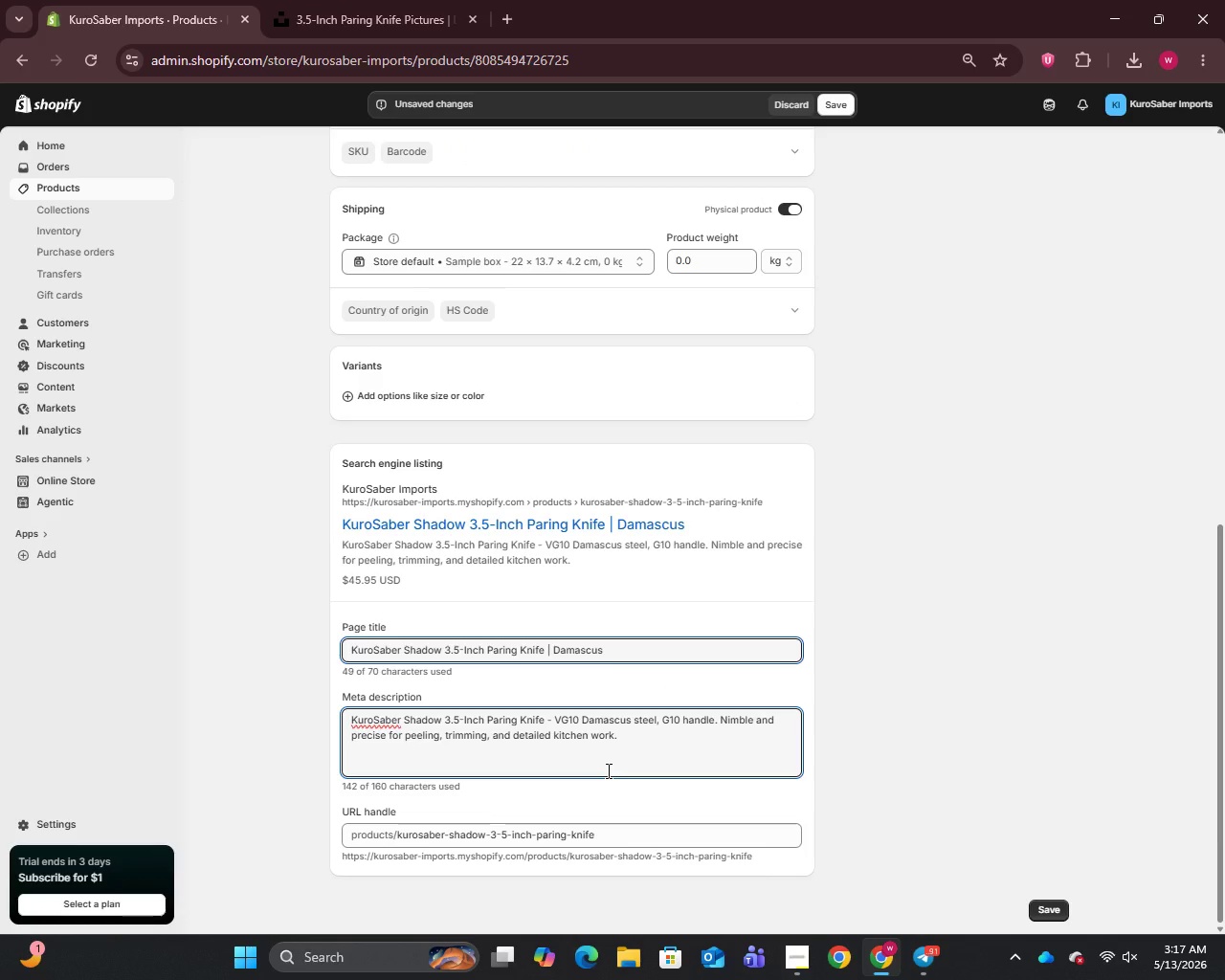 
left_click([628, 746])
 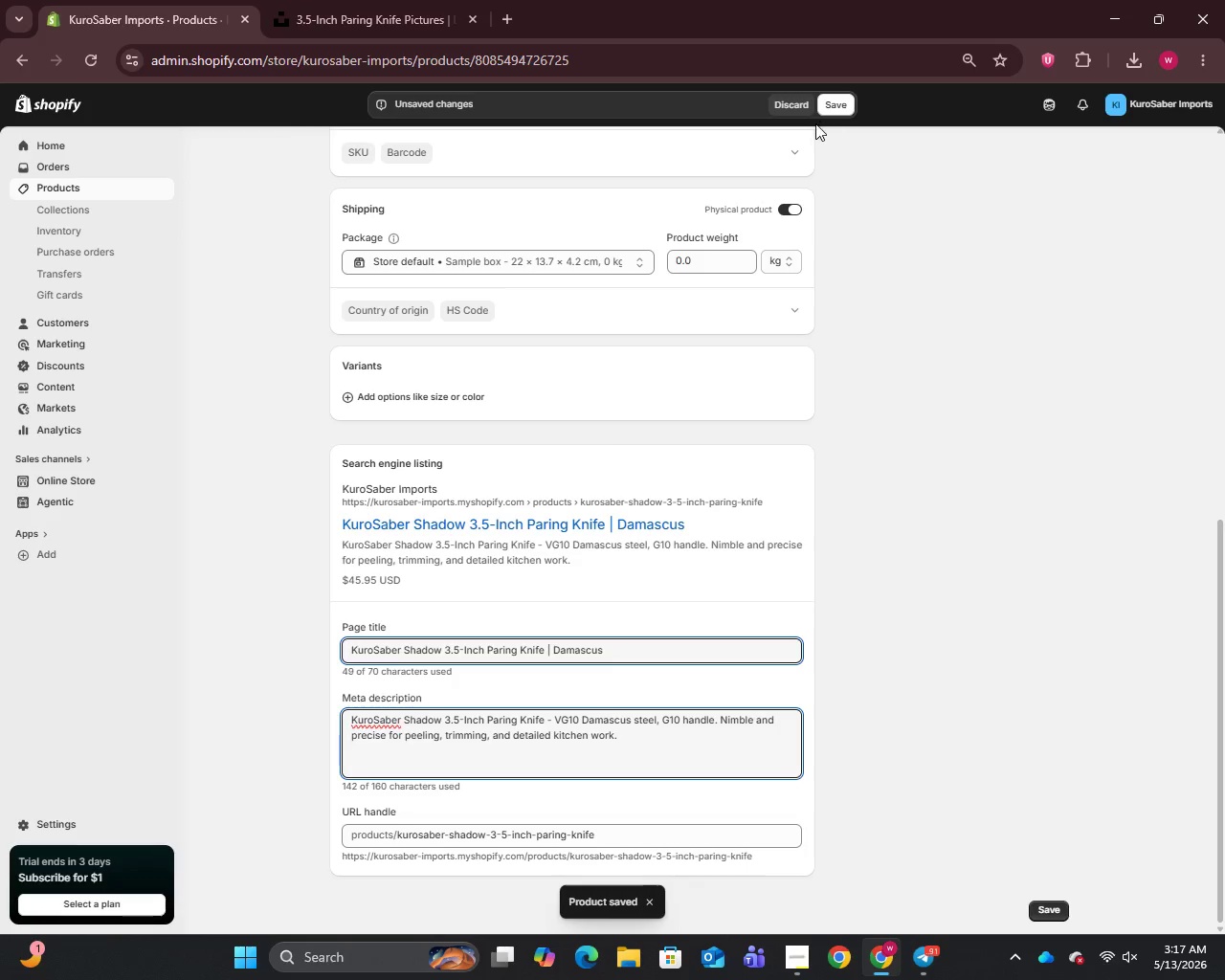 
wait(6.59)
 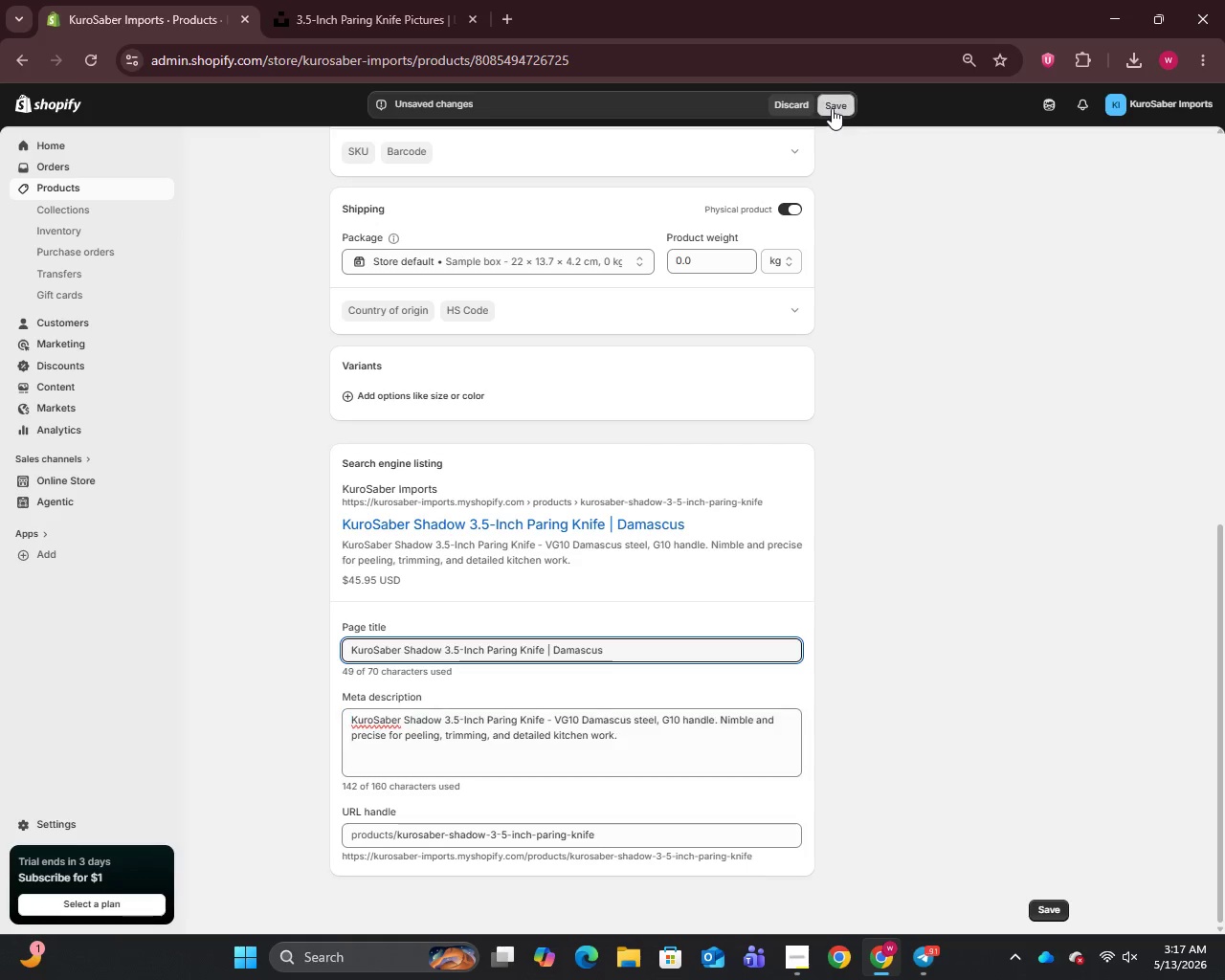 
left_click([55, 193])
 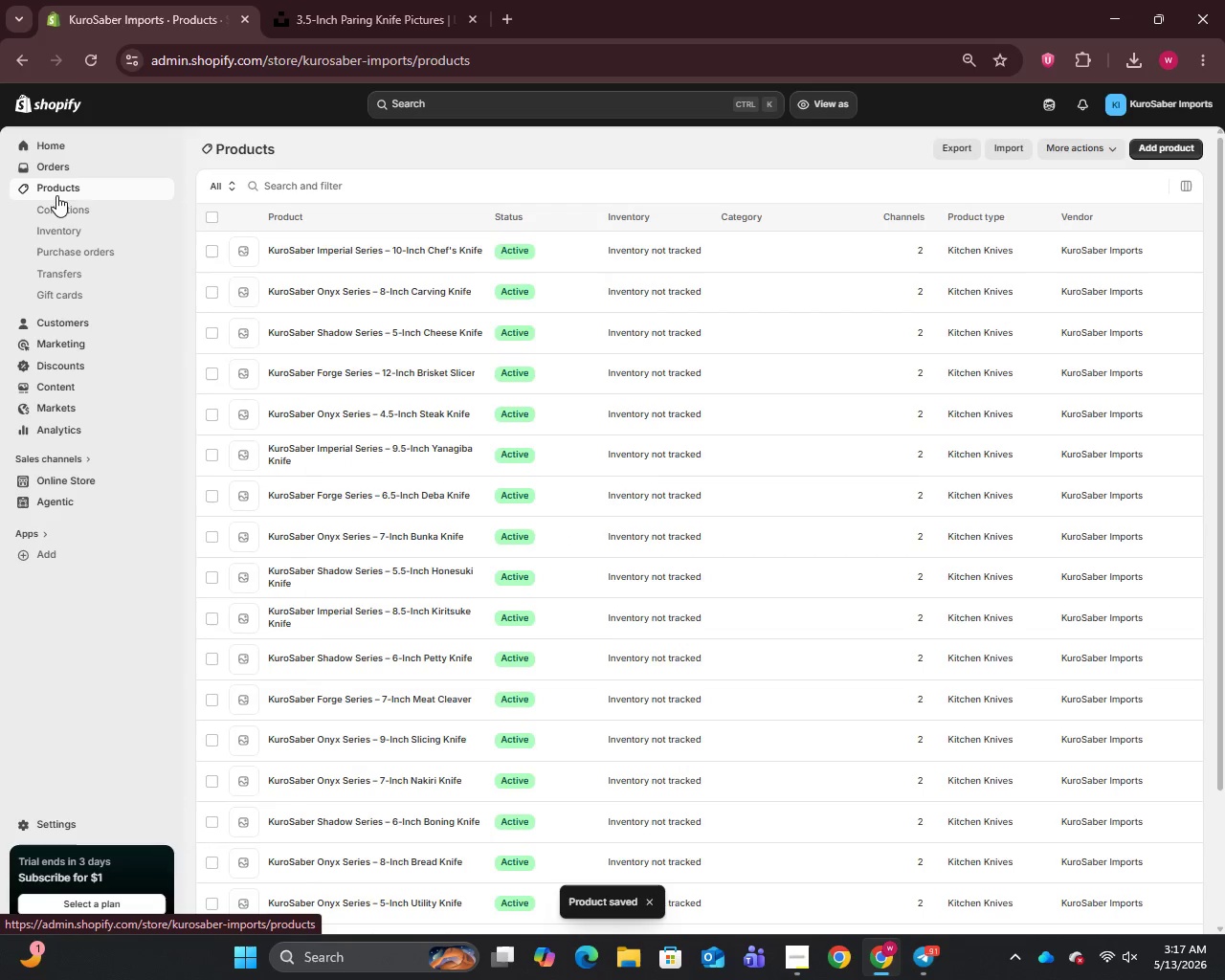 
scroll: coordinate [326, 674], scroll_direction: down, amount: 6.0
 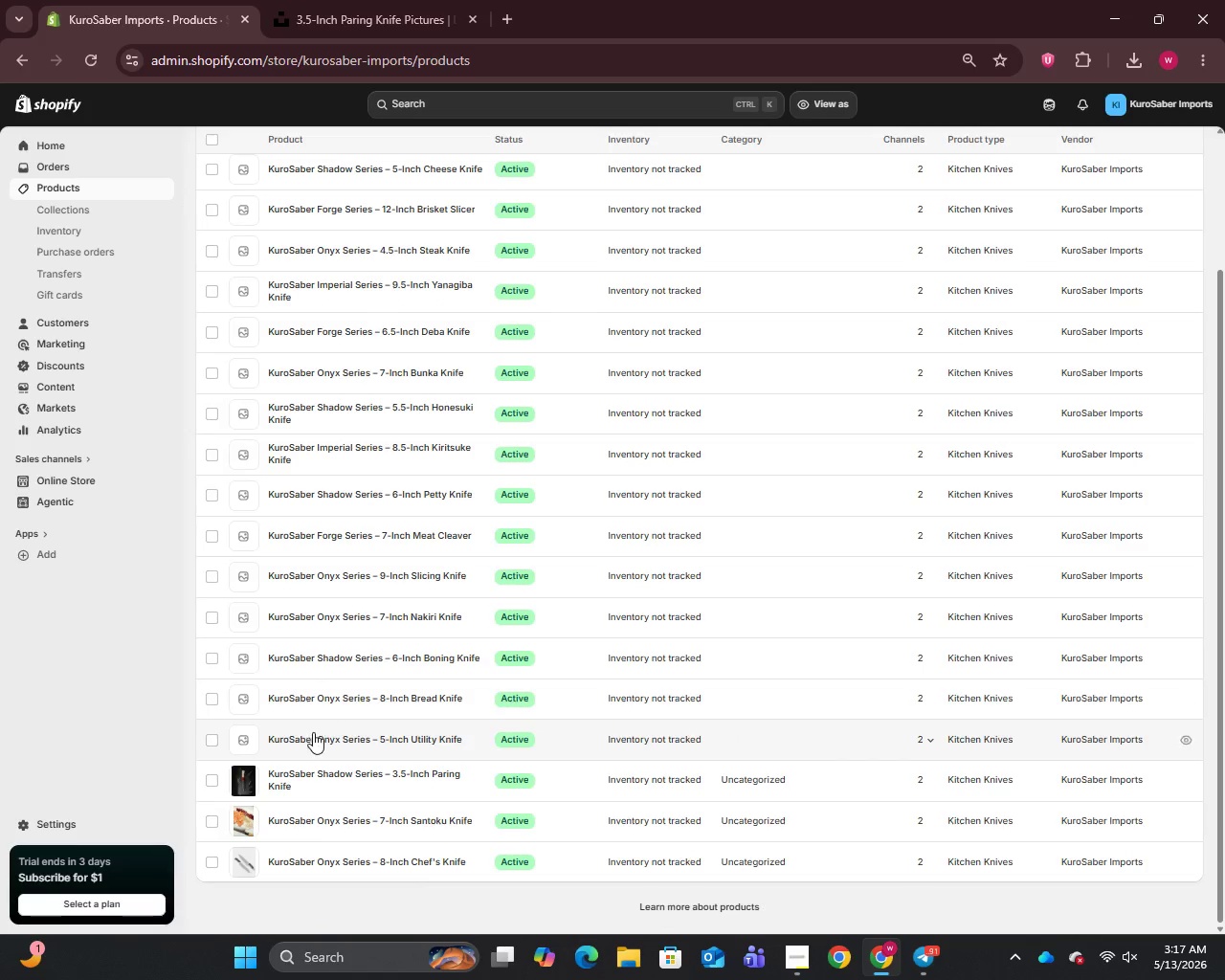 
left_click([312, 737])
 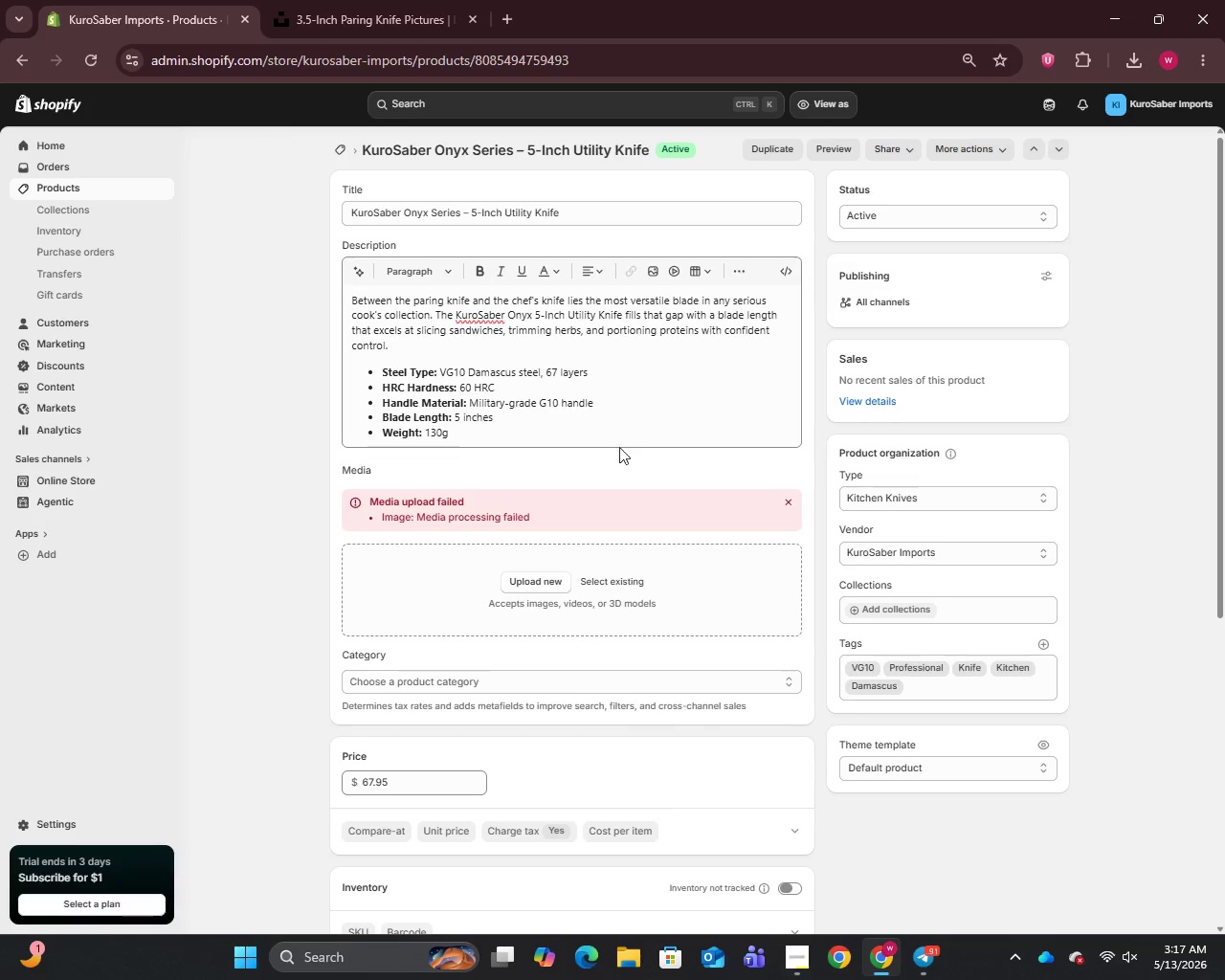 
left_click([566, 205])
 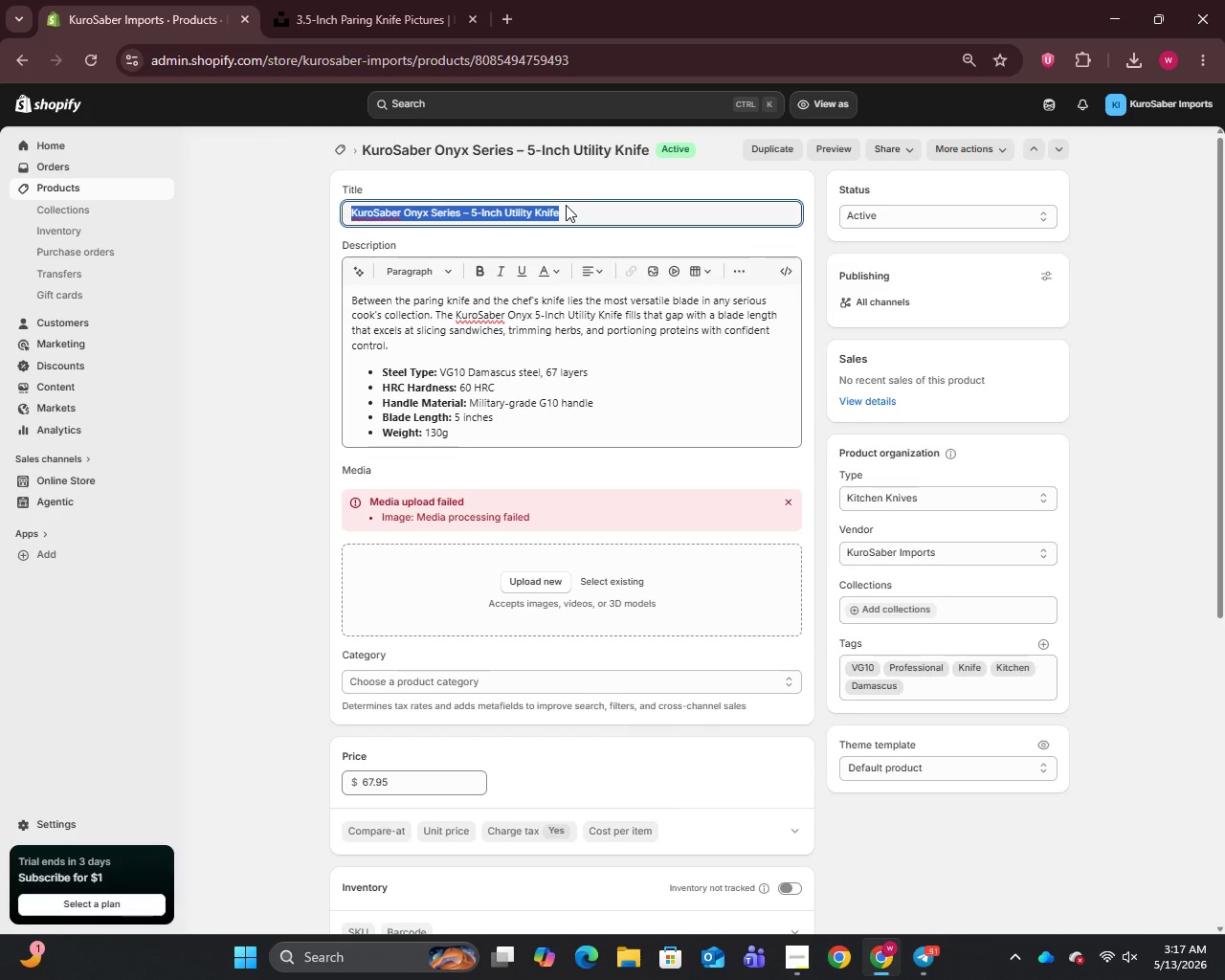 
key(Control+C)
 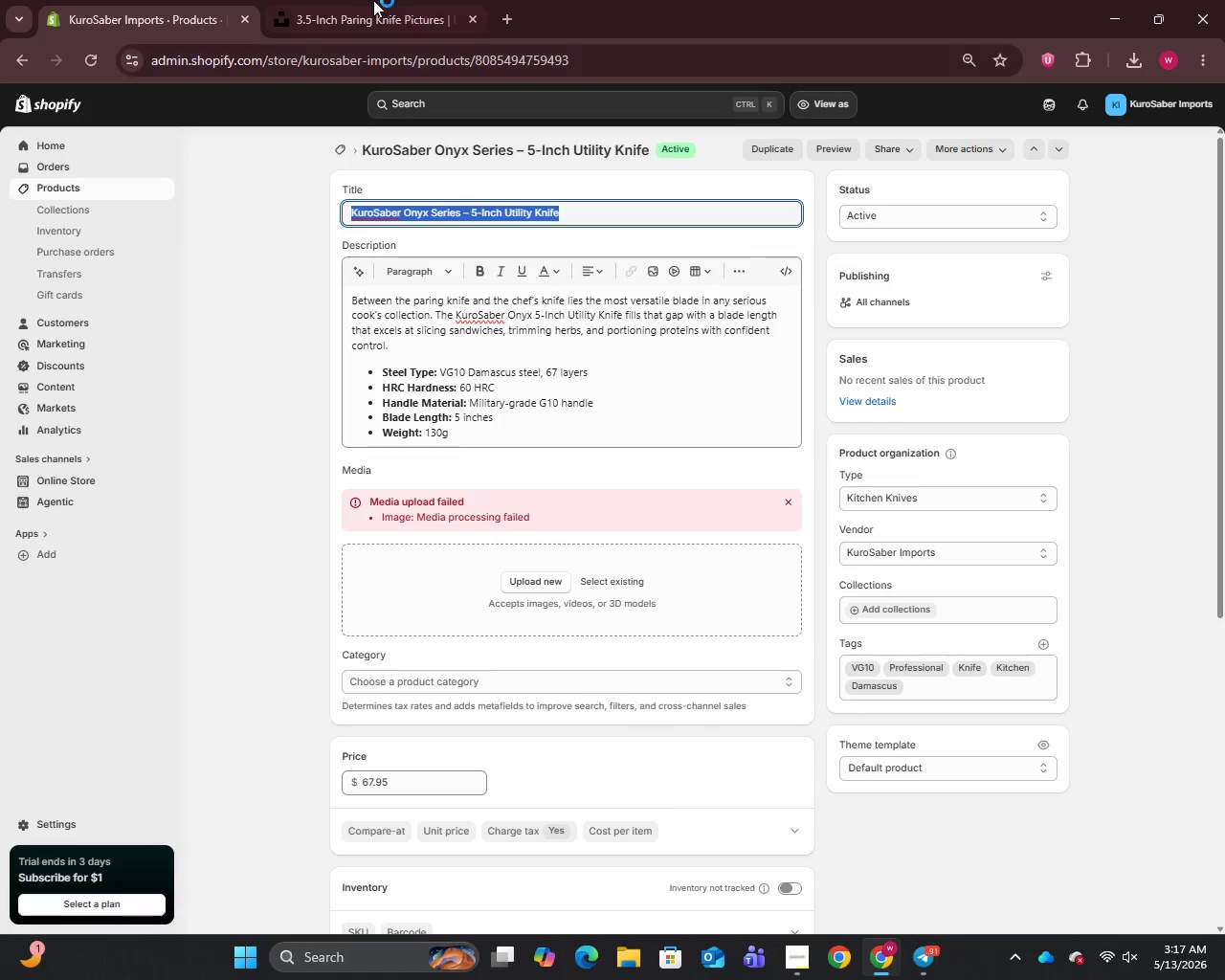 
left_click([361, 0])
 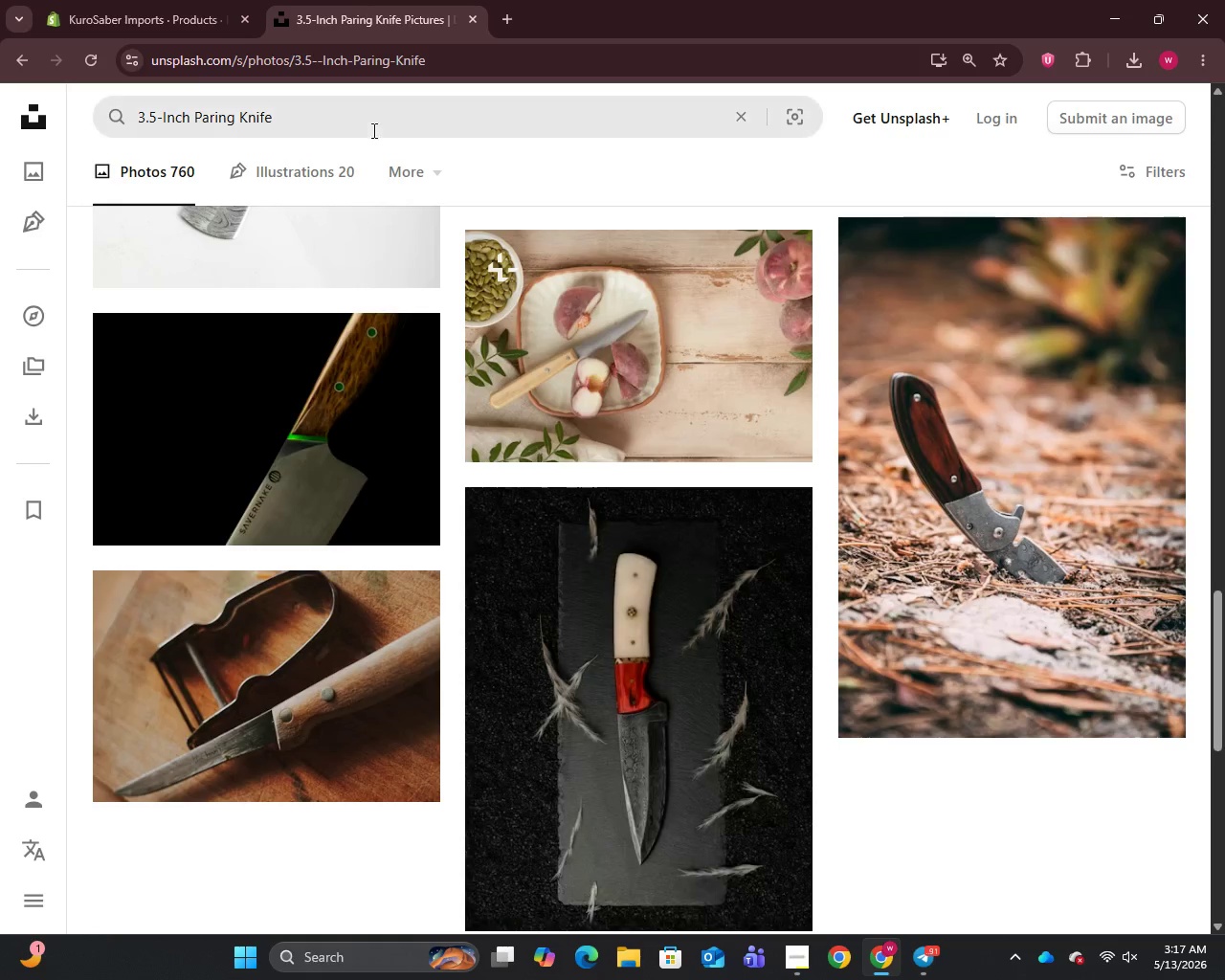 
left_click([372, 130])
 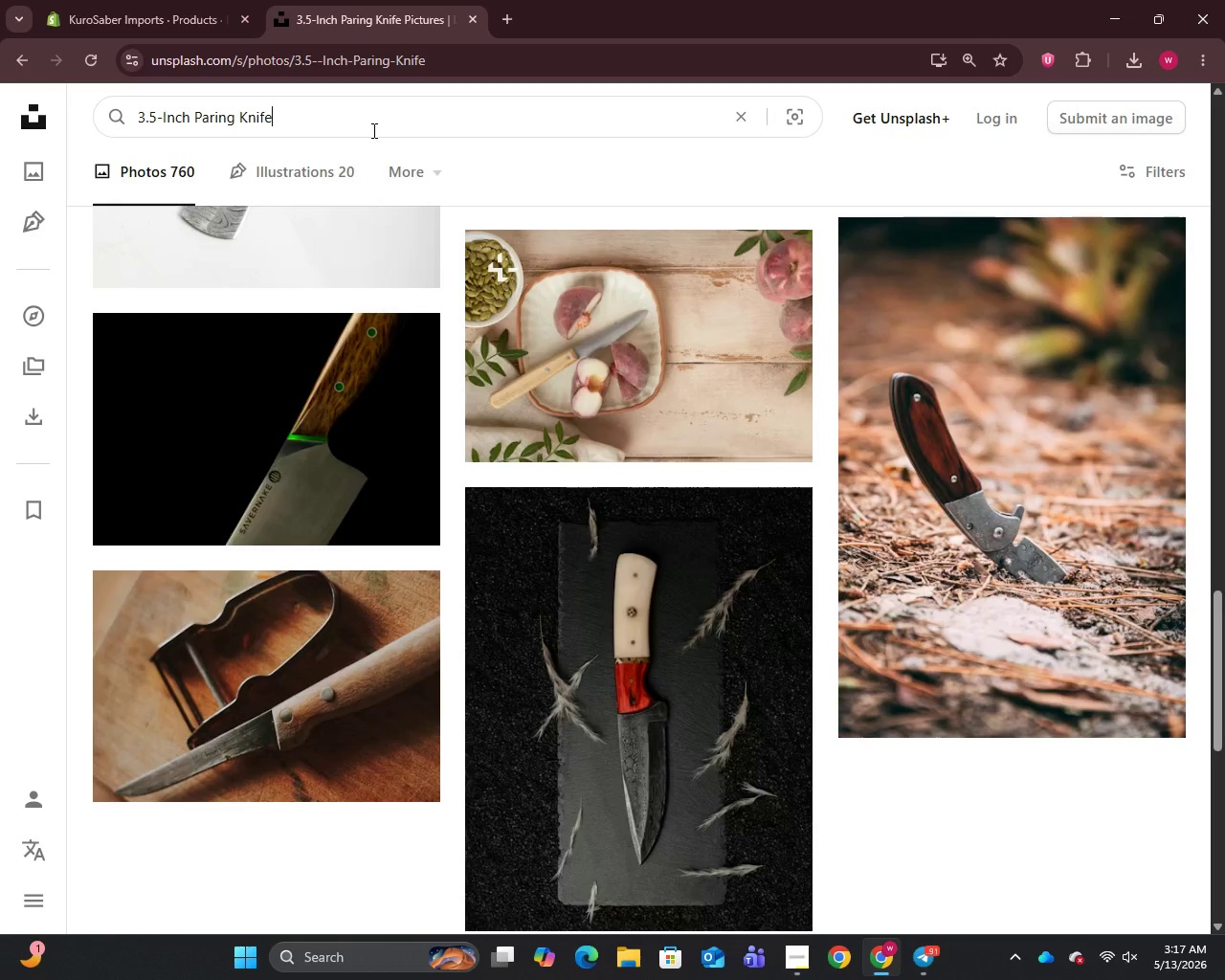 
key(Control+A)
 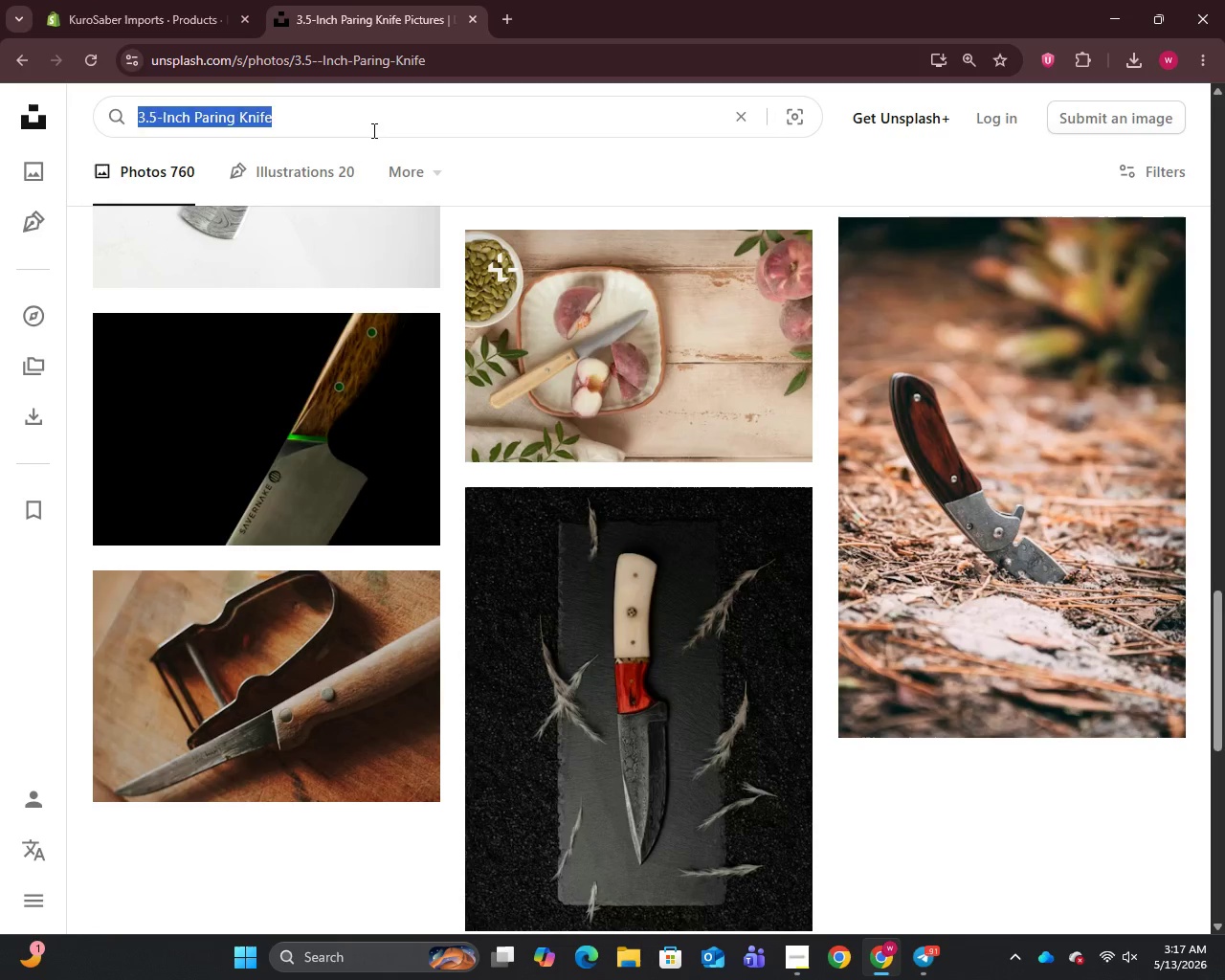 
key(Control+V)
 